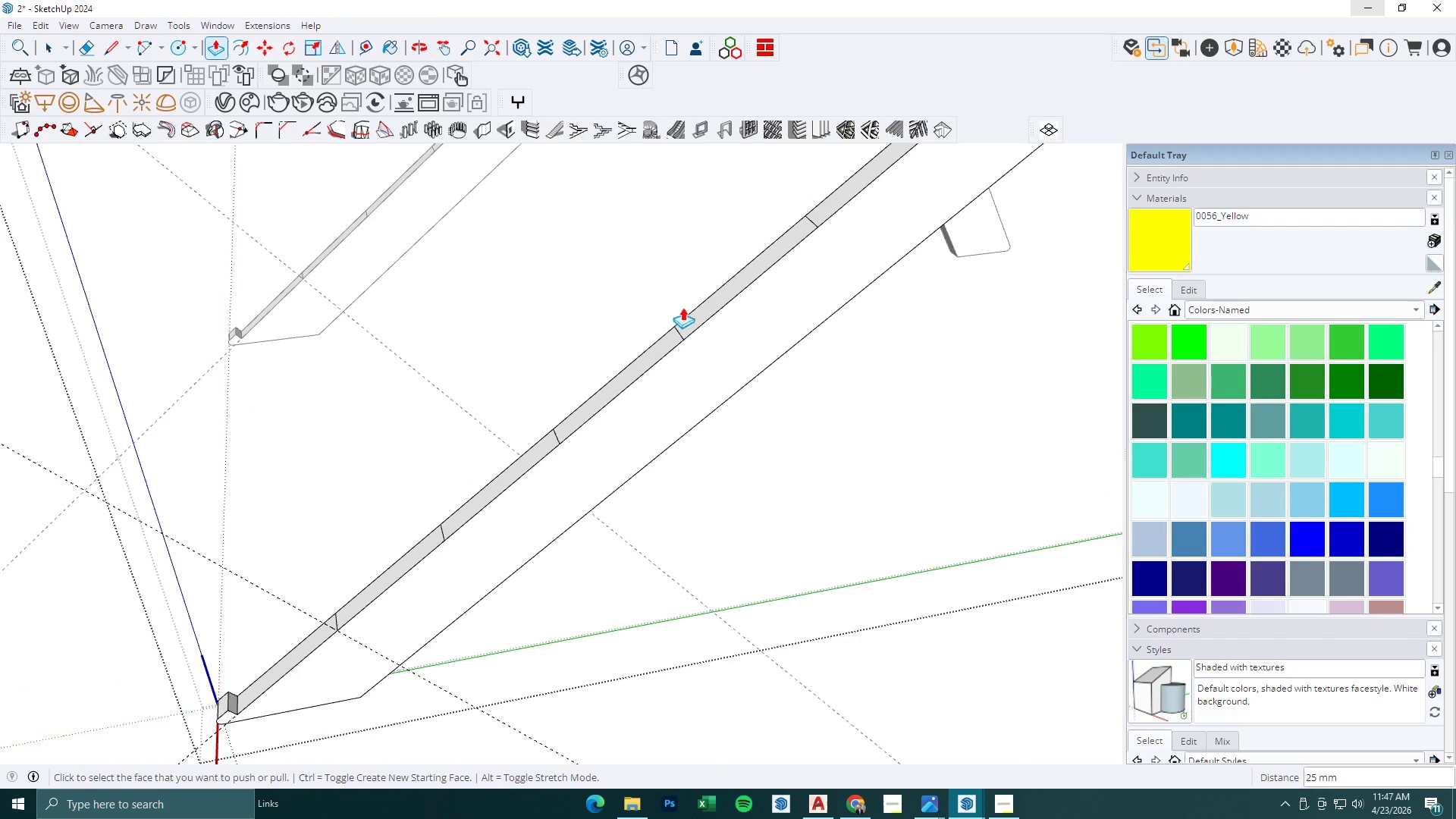 
scroll: coordinate [773, 251], scroll_direction: down, amount: 1.0
 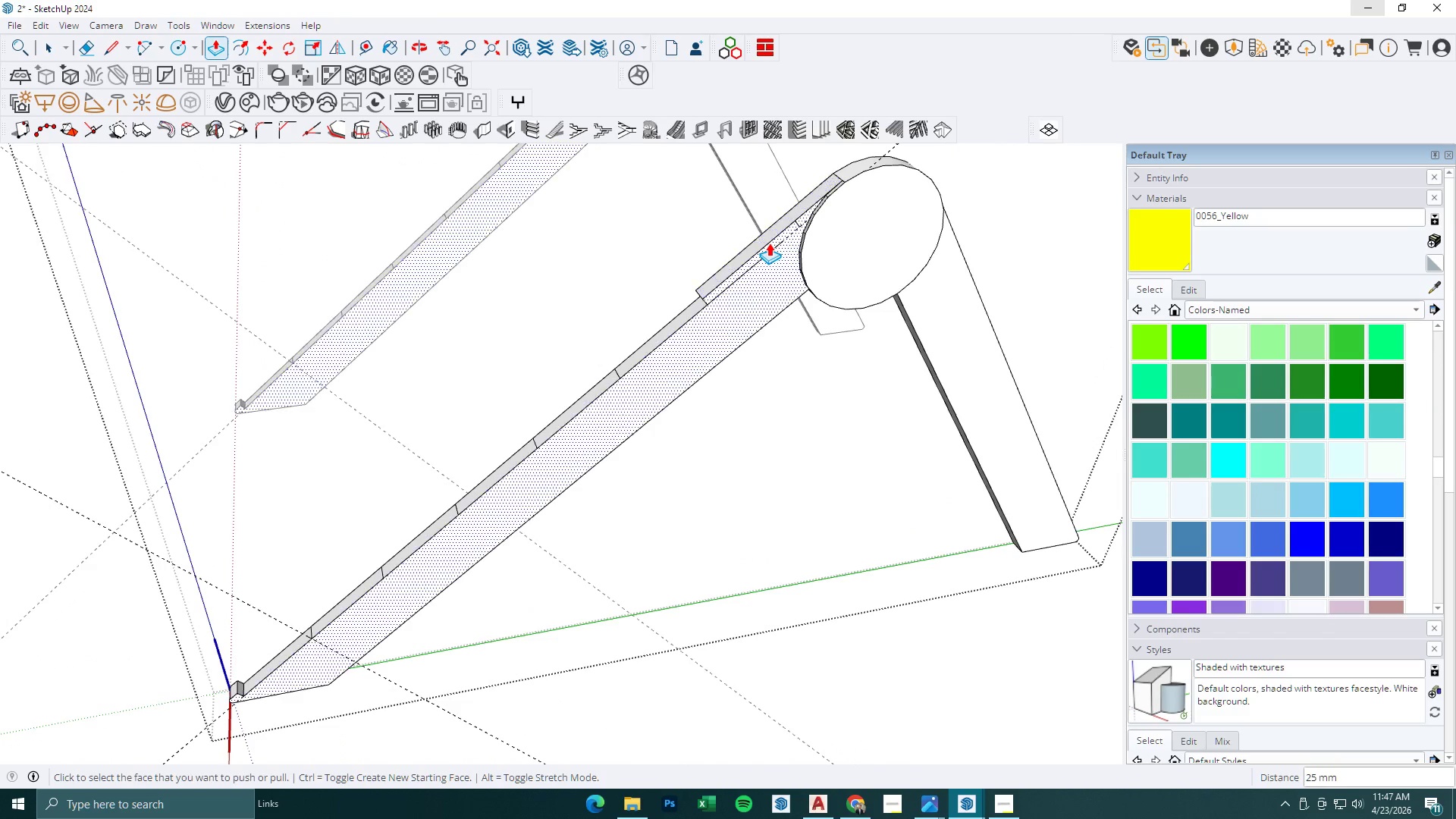 
key(L)
 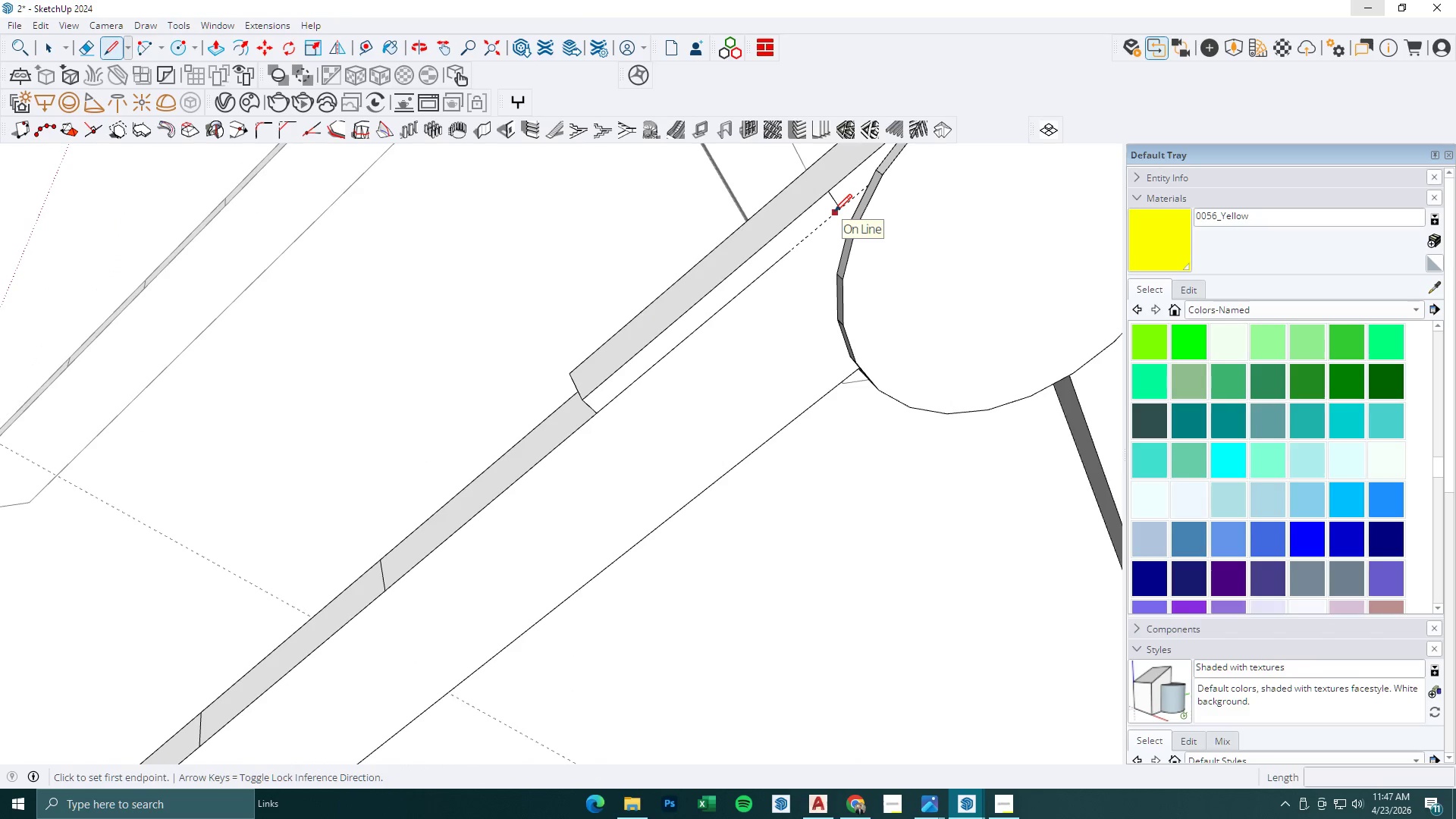 
scroll: coordinate [805, 233], scroll_direction: up, amount: 10.0
 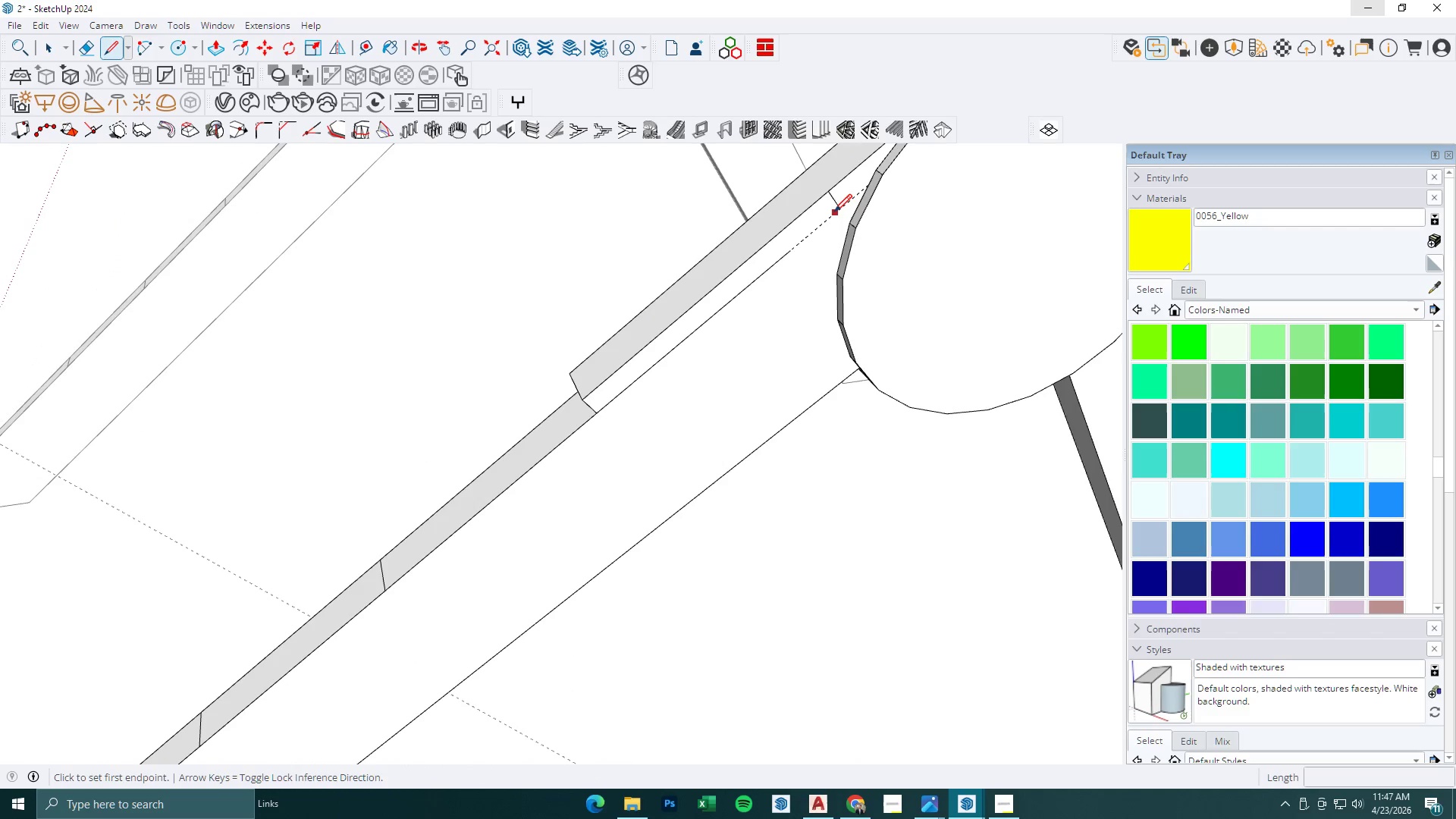 
left_click([836, 211])
 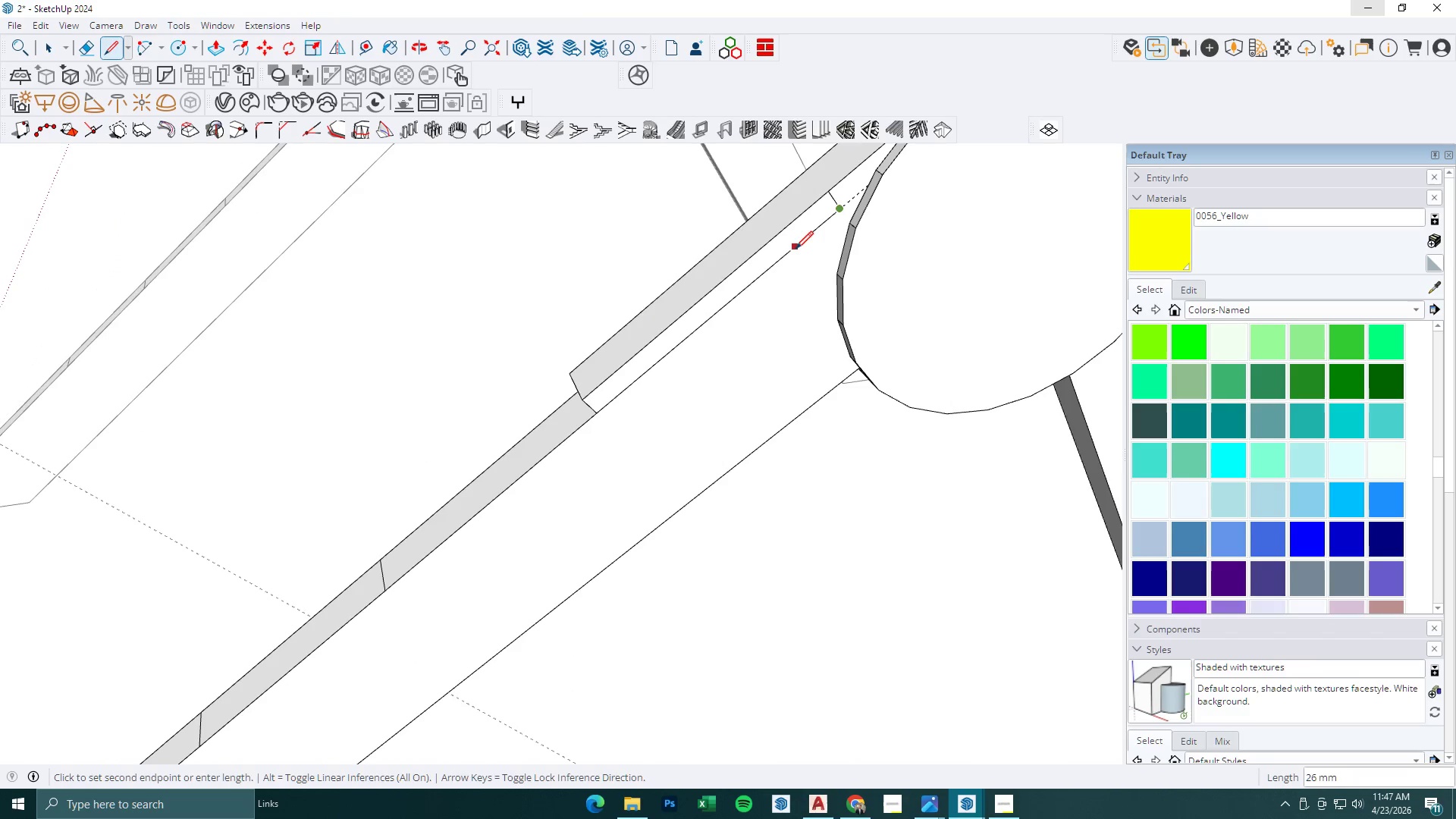 
left_click([792, 249])
 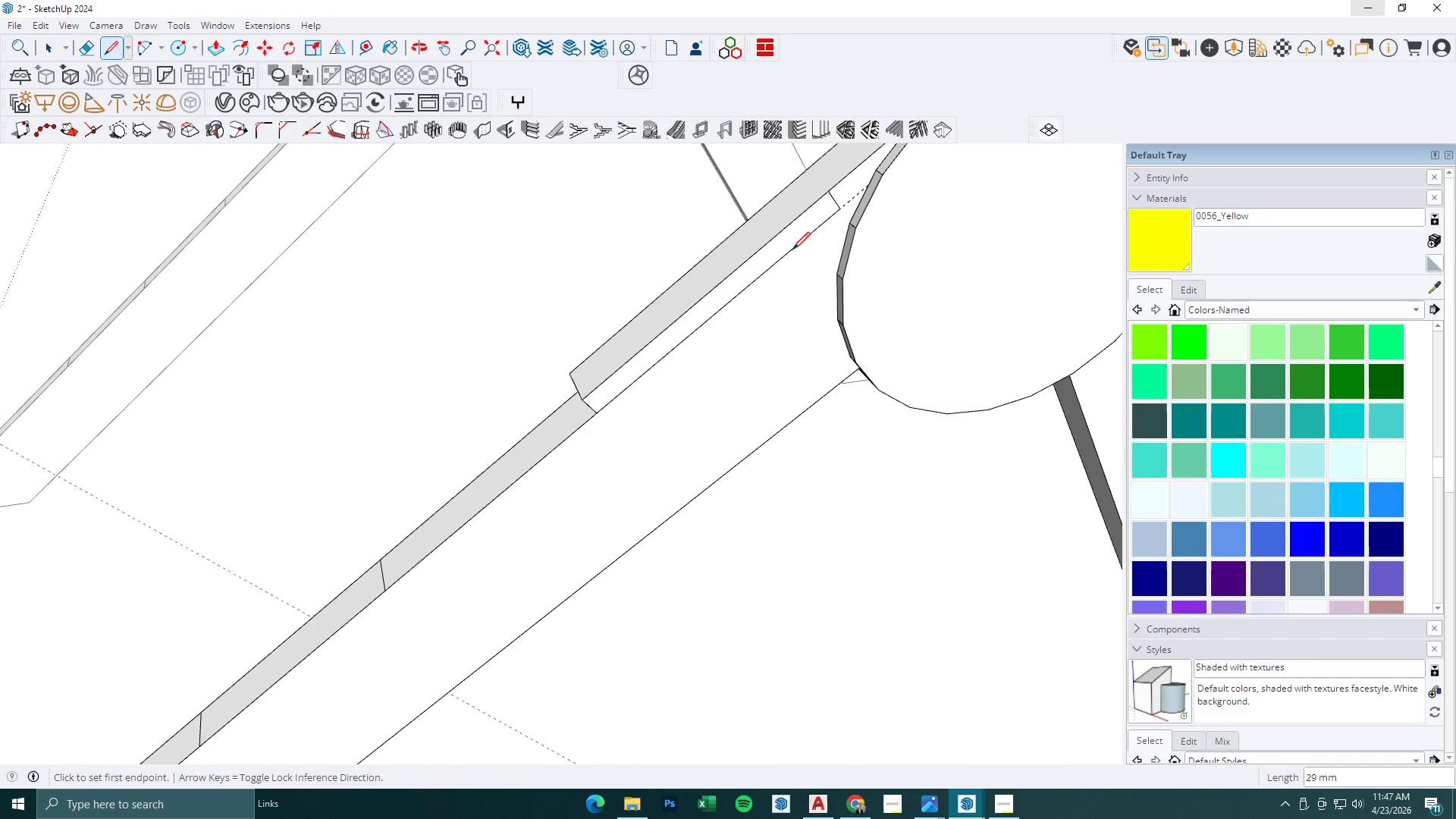 
key(P)
 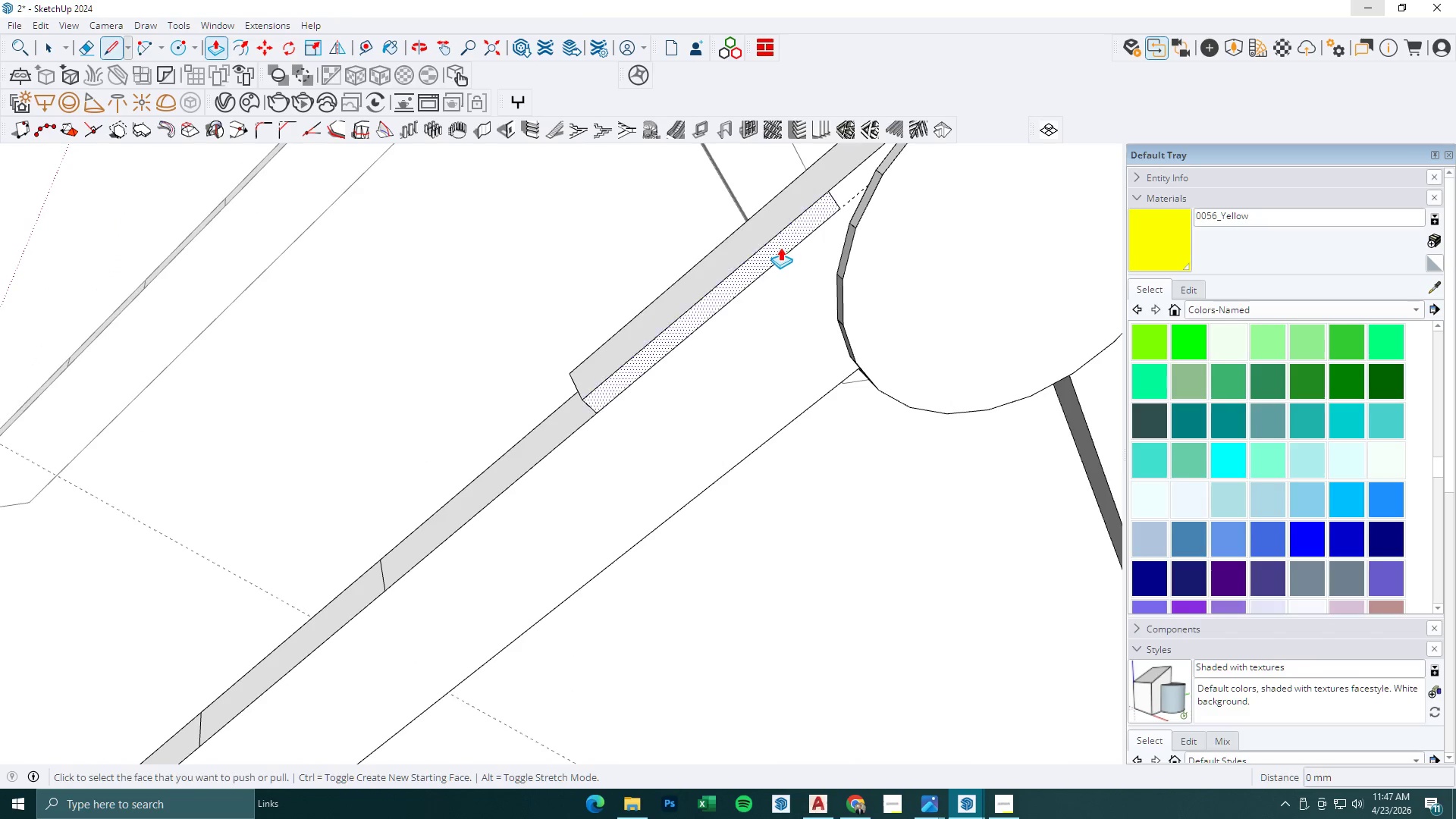 
double_click([780, 238])
 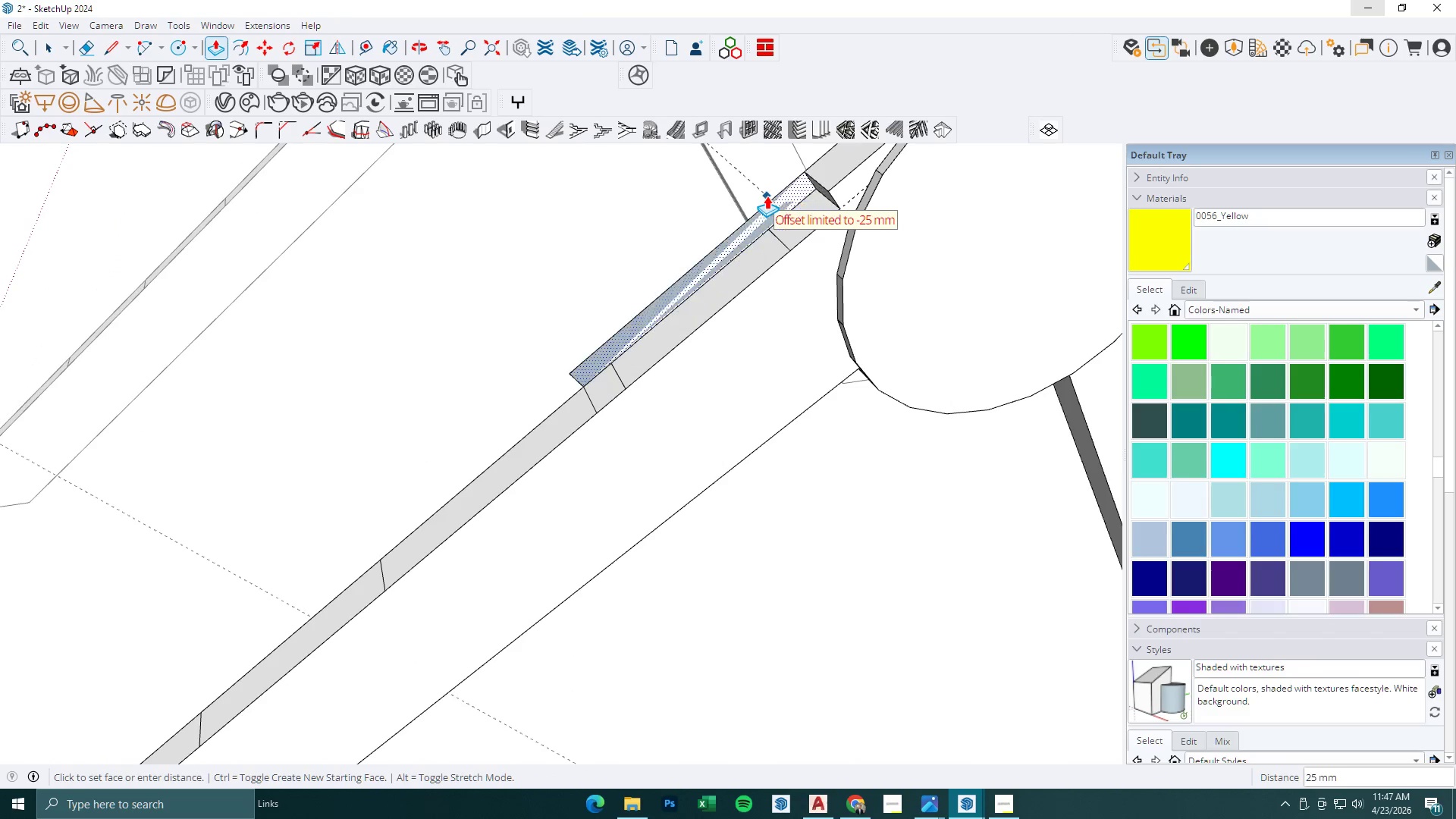 
left_click([767, 196])
 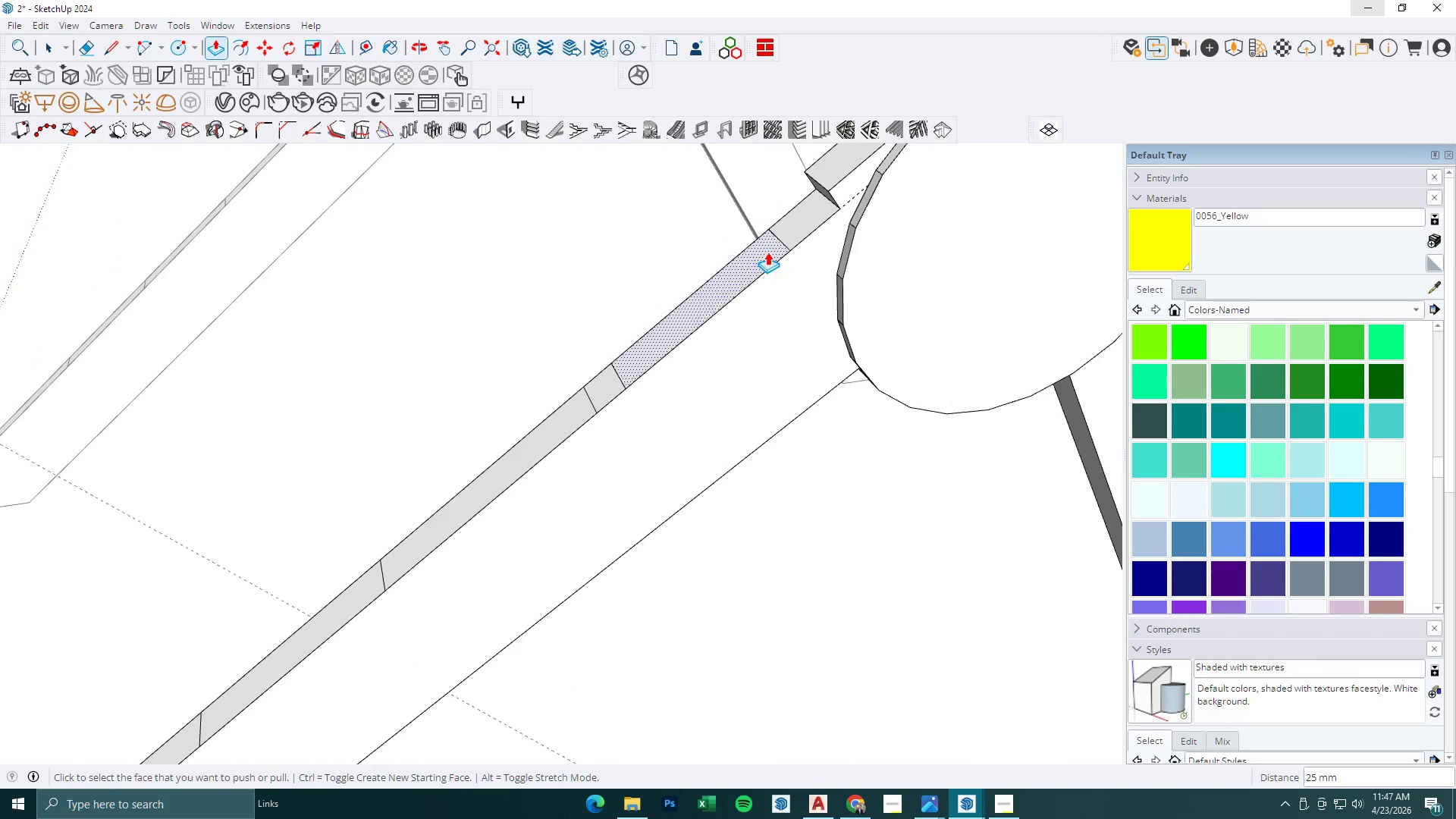 
scroll: coordinate [710, 347], scroll_direction: down, amount: 12.0
 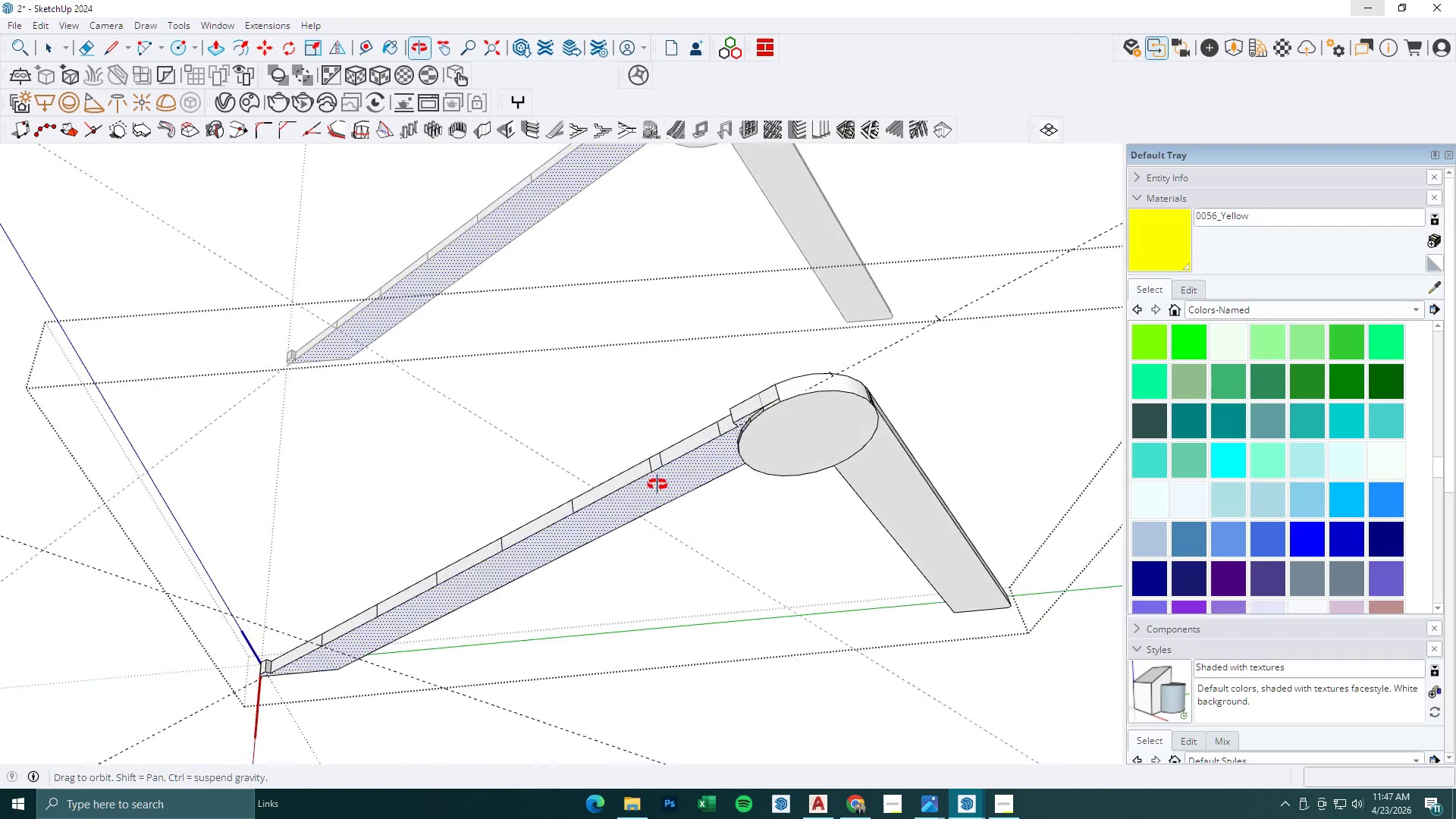 
key(Space)
 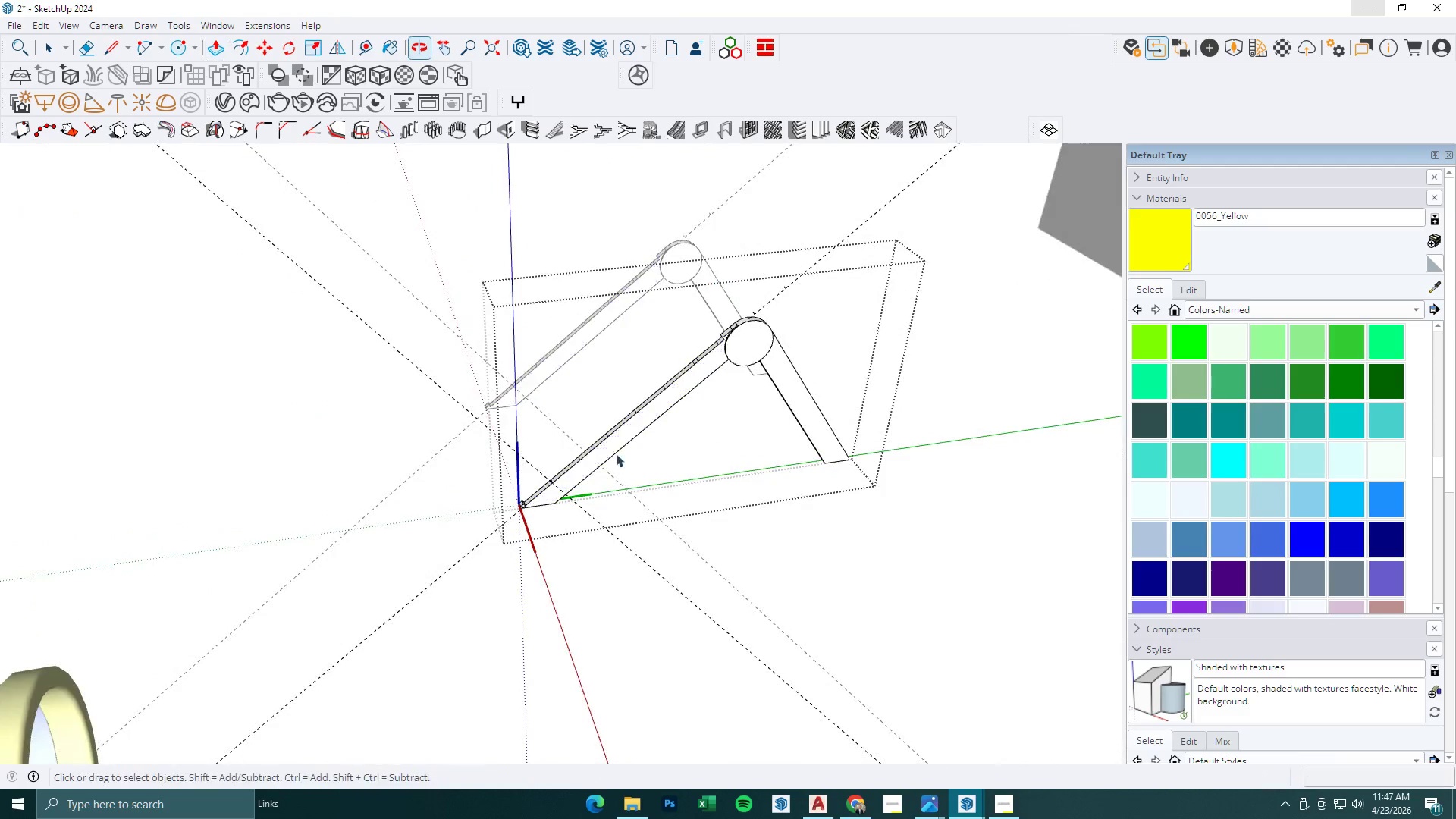 
scroll: coordinate [672, 403], scroll_direction: down, amount: 10.0
 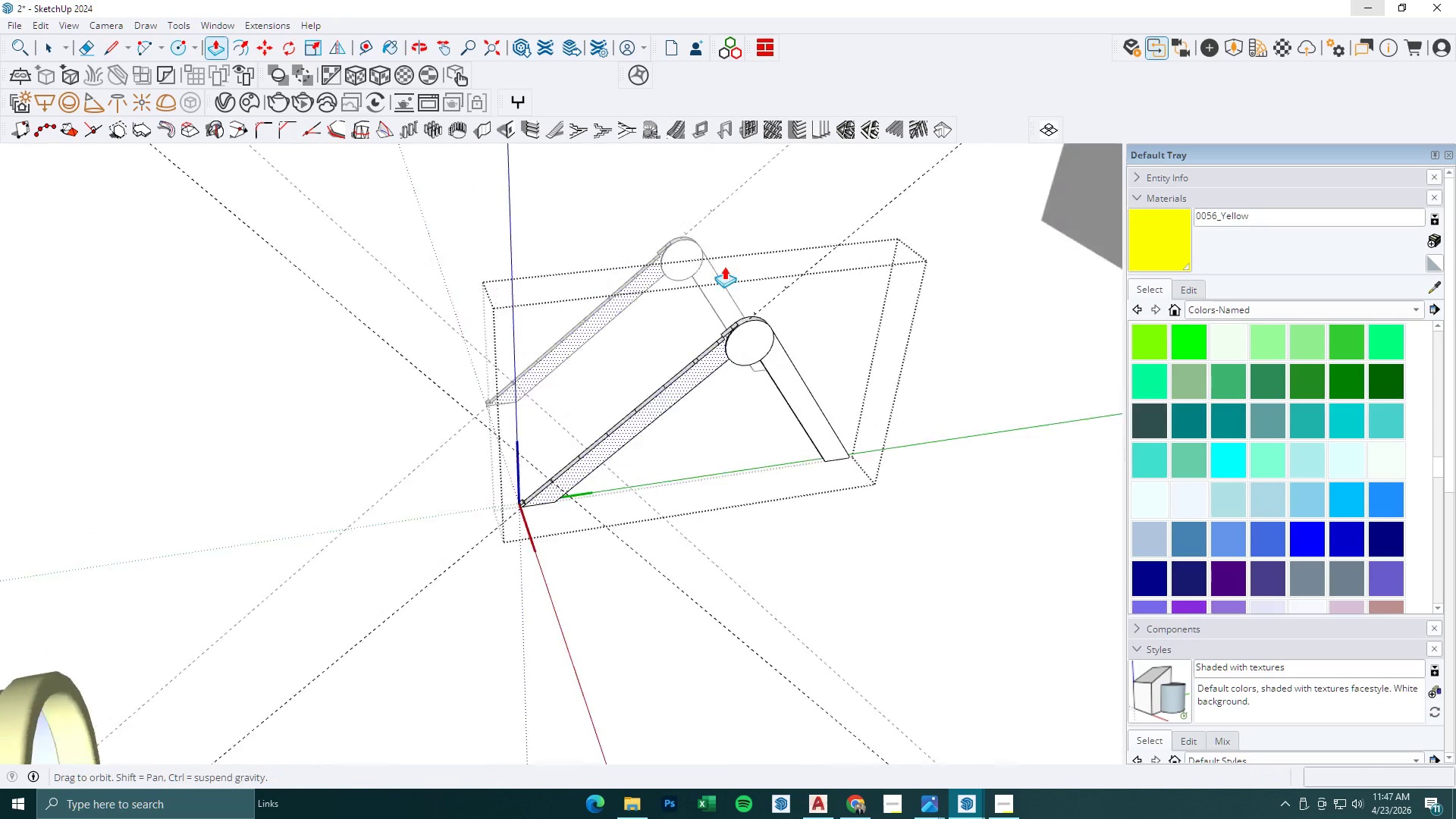 
key(Escape)
 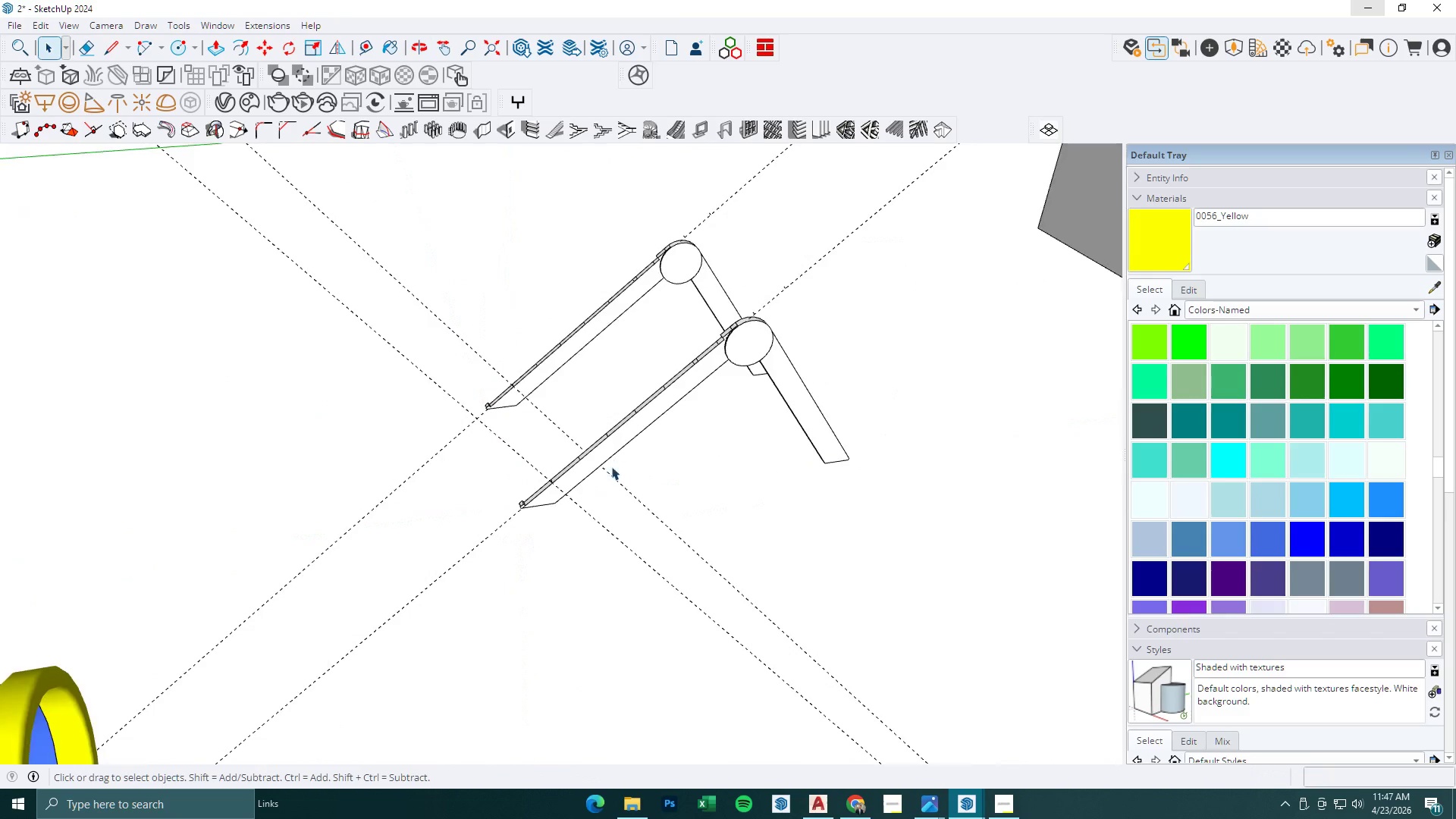 
key(Escape)
 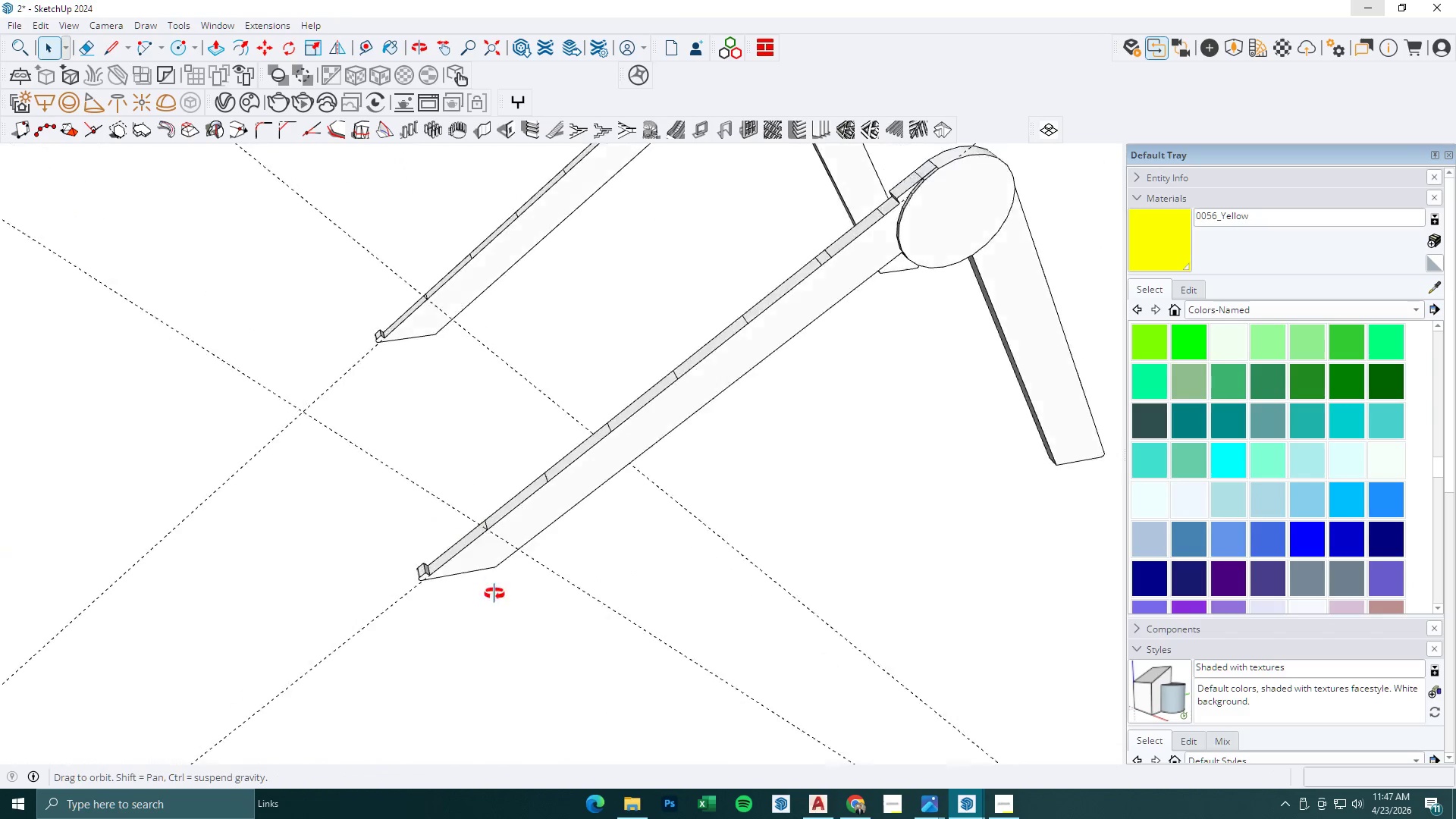 
scroll: coordinate [431, 554], scroll_direction: up, amount: 19.0
 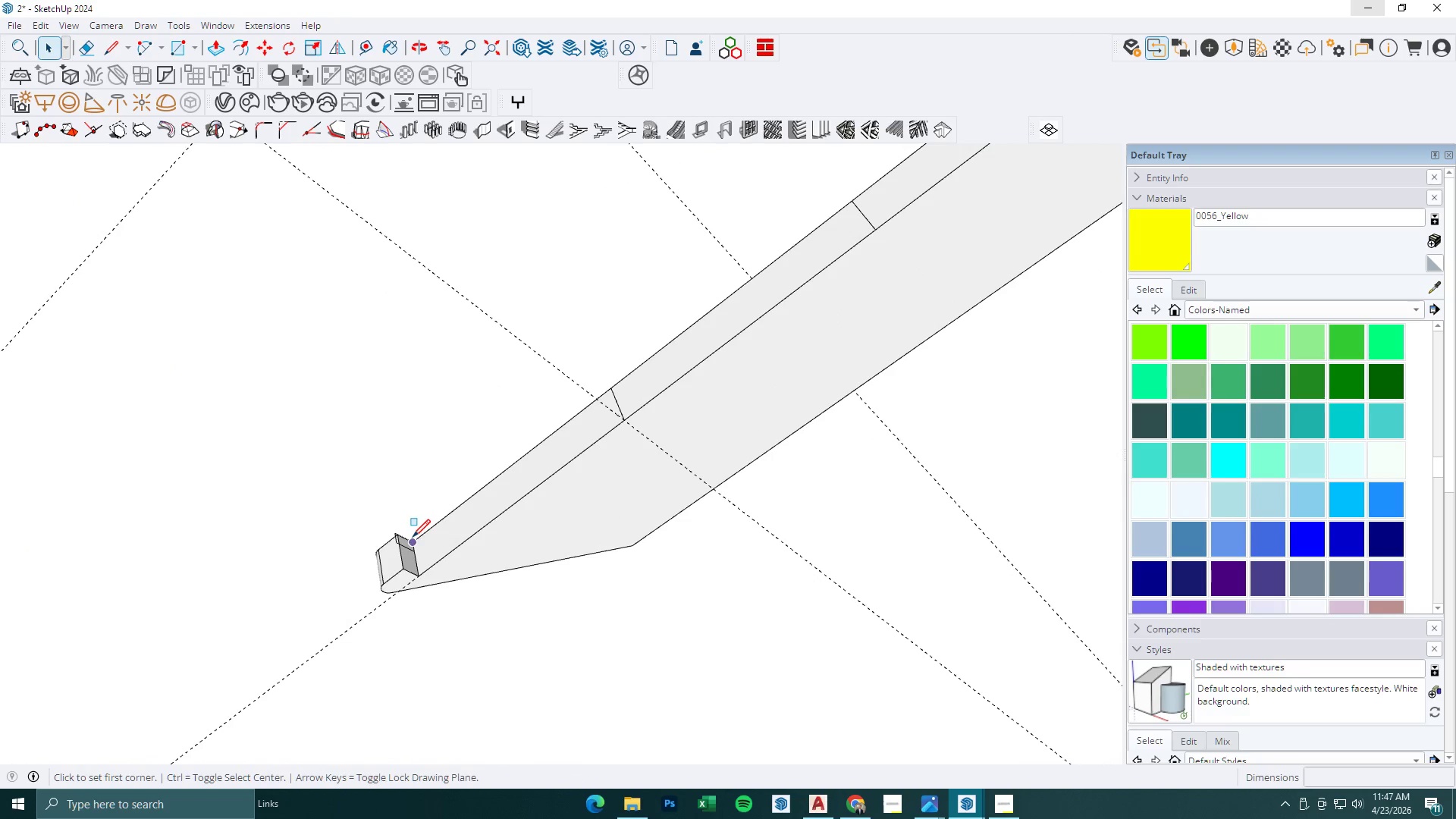 
left_click([413, 537])
 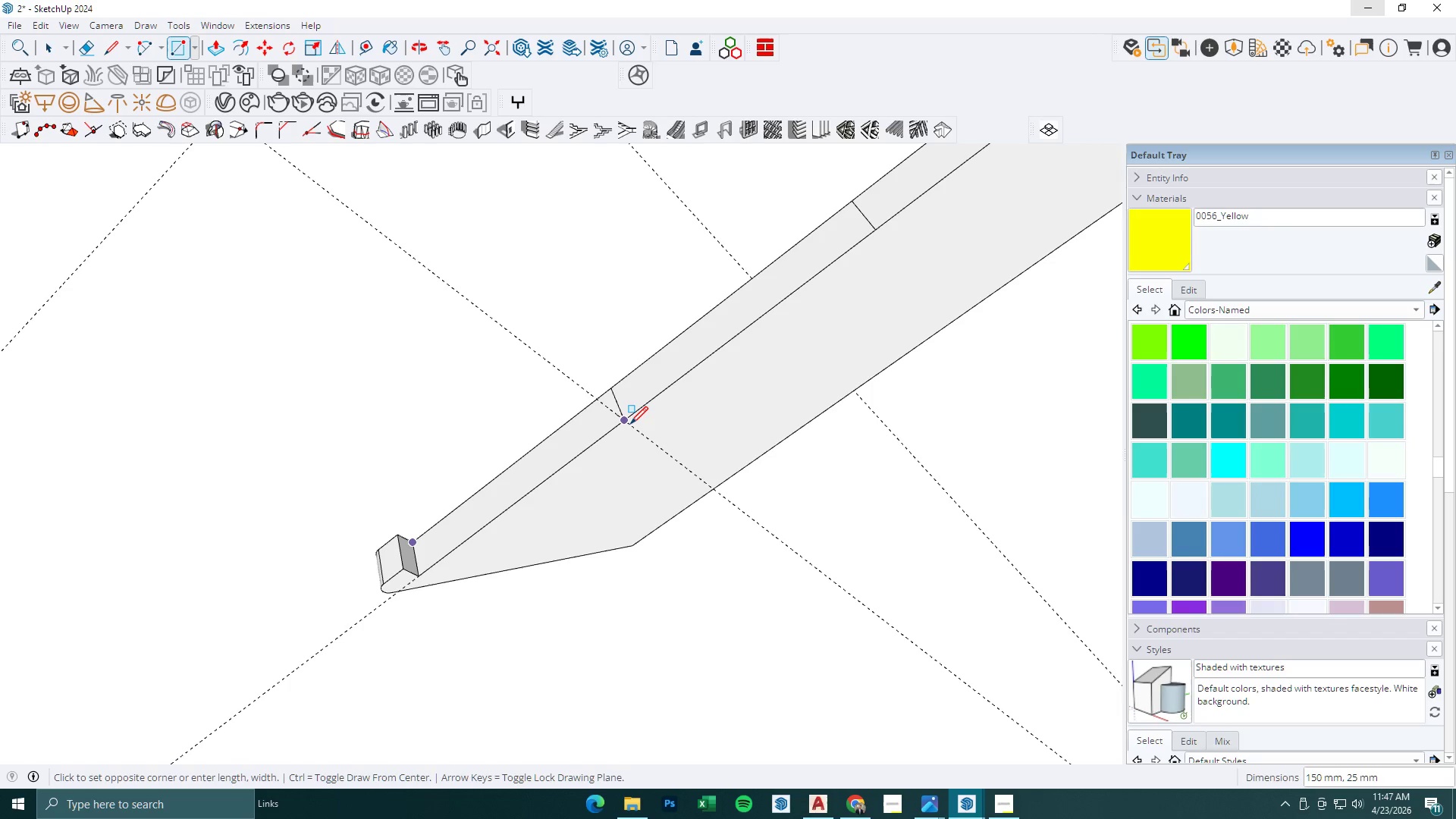 
left_click([630, 424])
 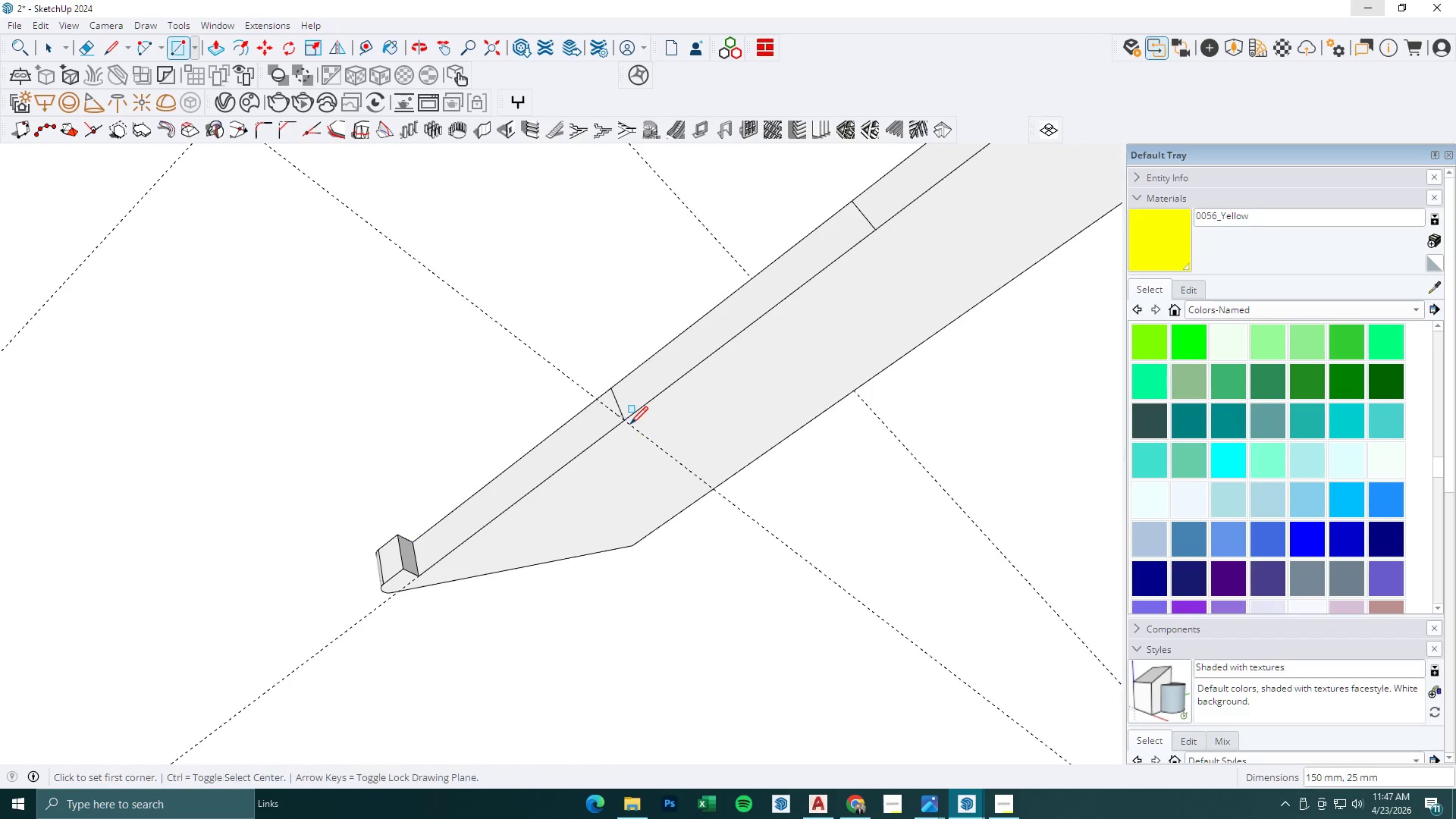 
key(BracketLeft)
 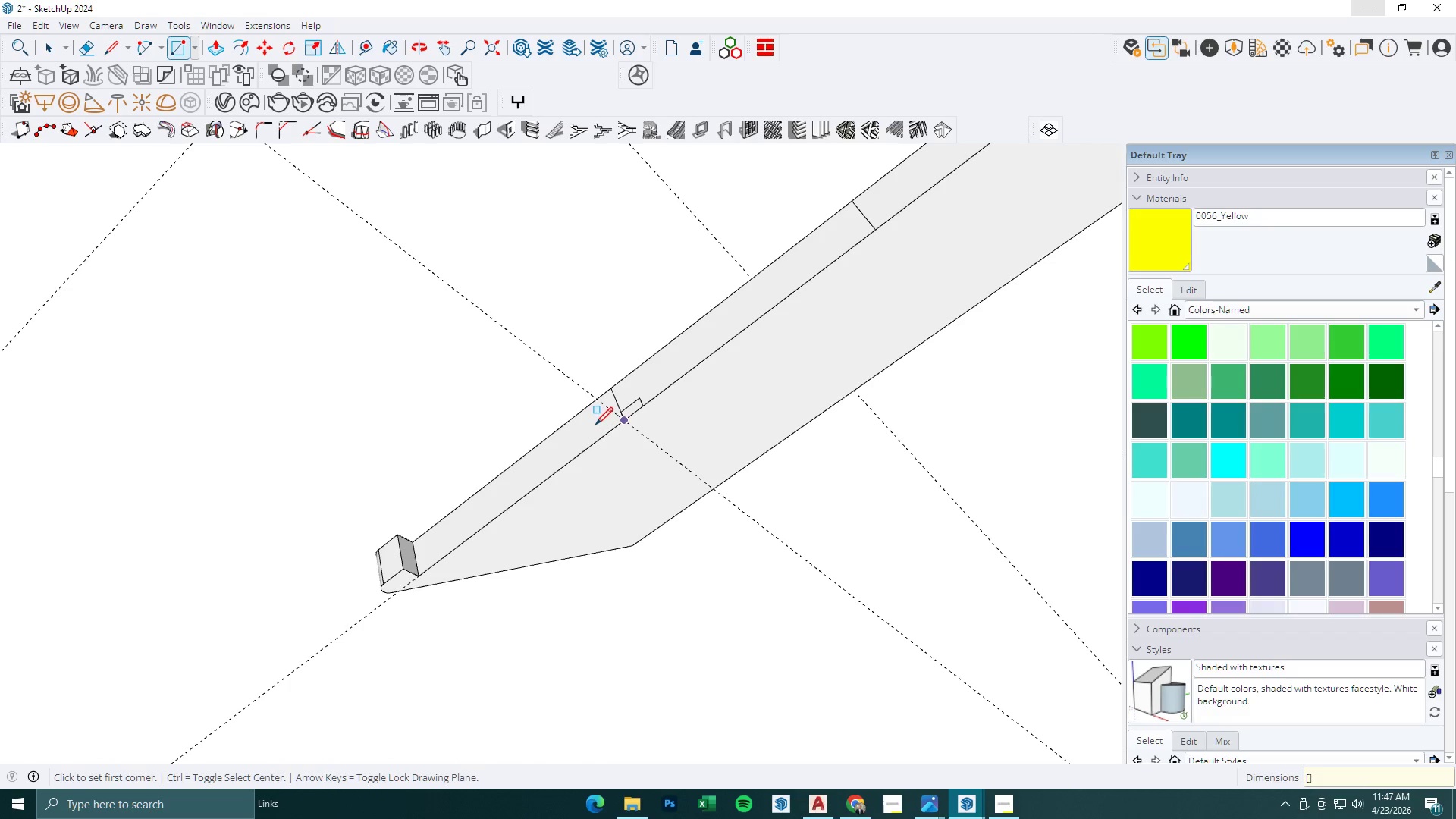 
key(P)
 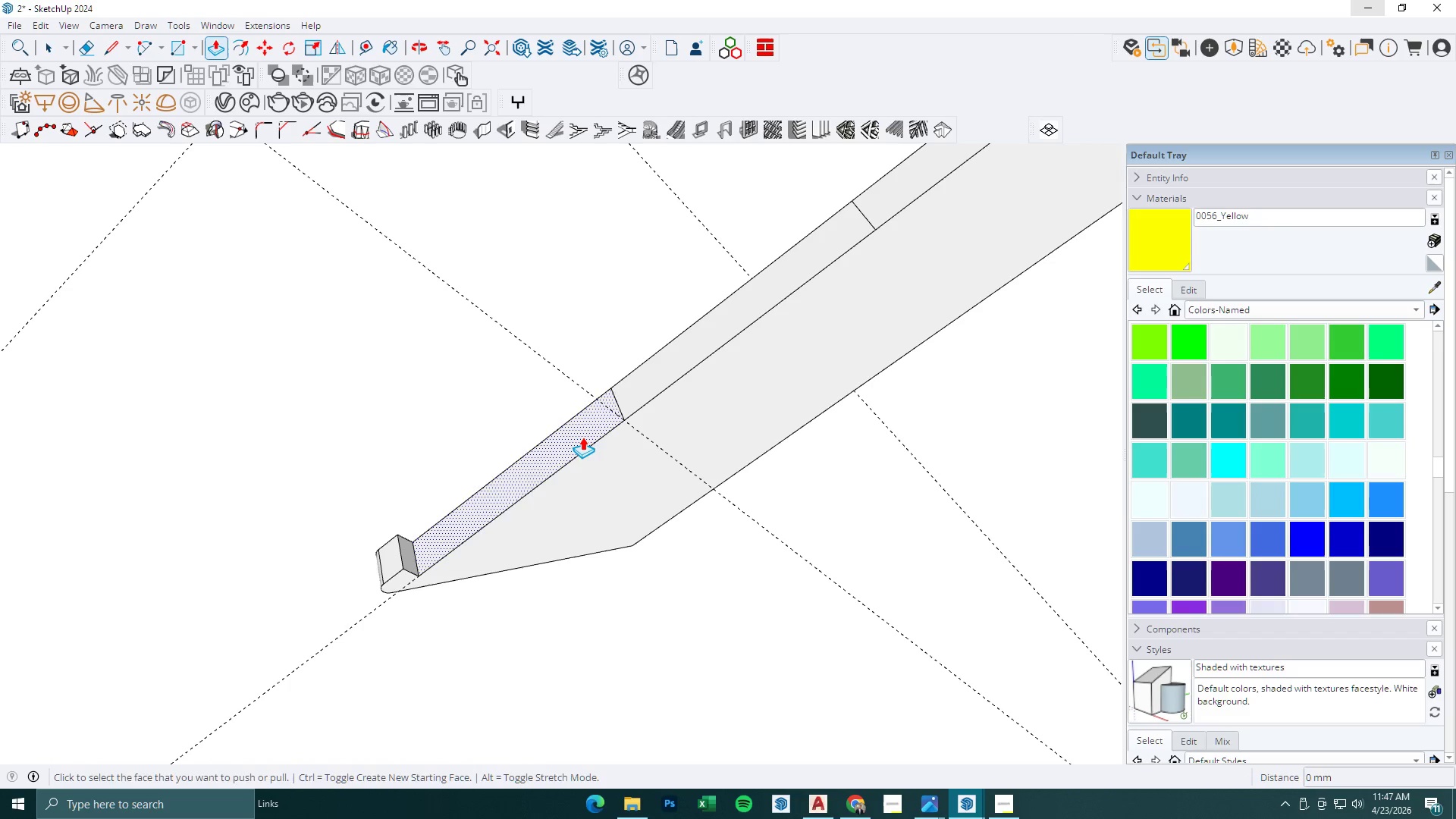 
left_click([582, 437])
 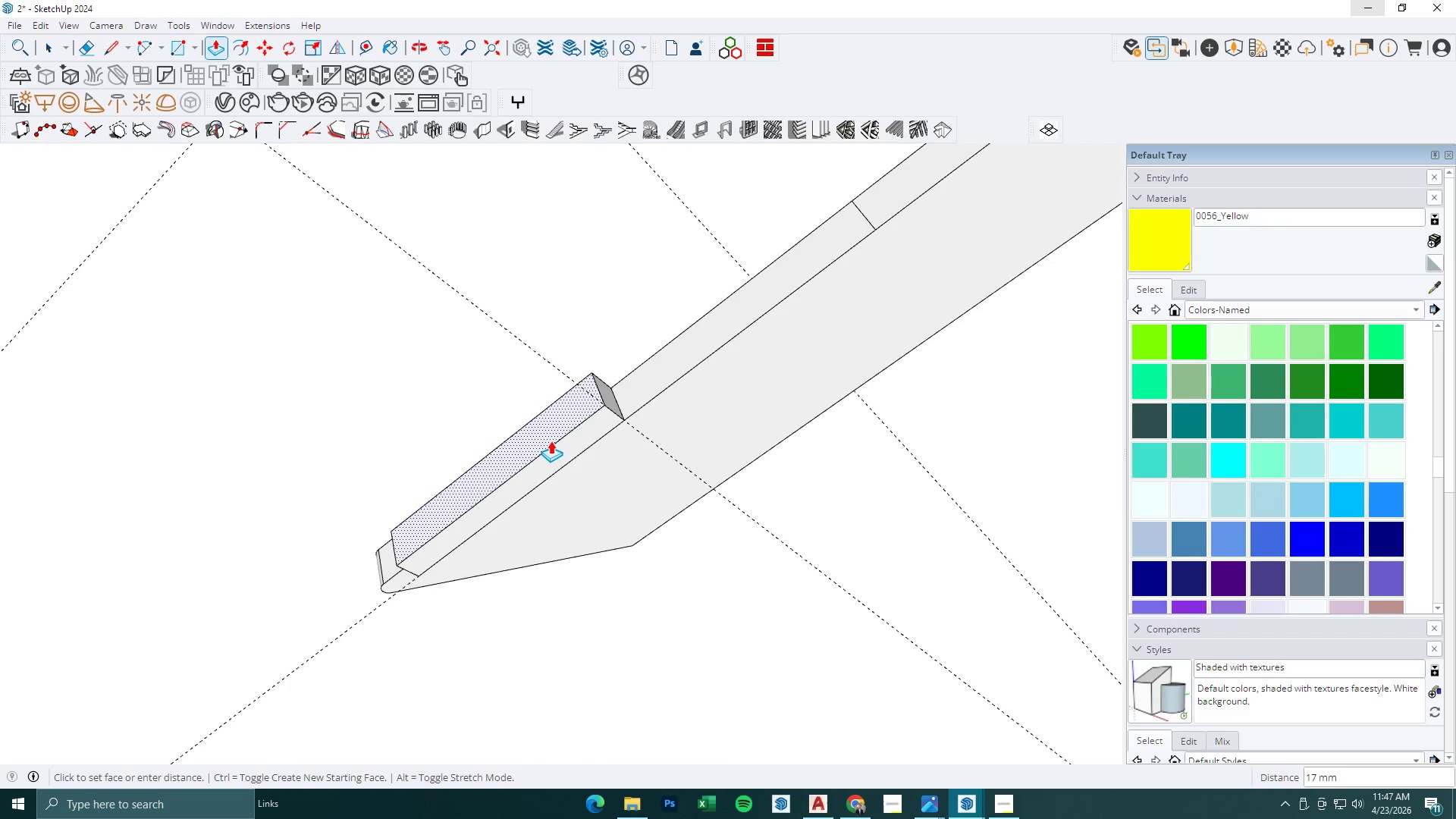 
key(Numpad1)
 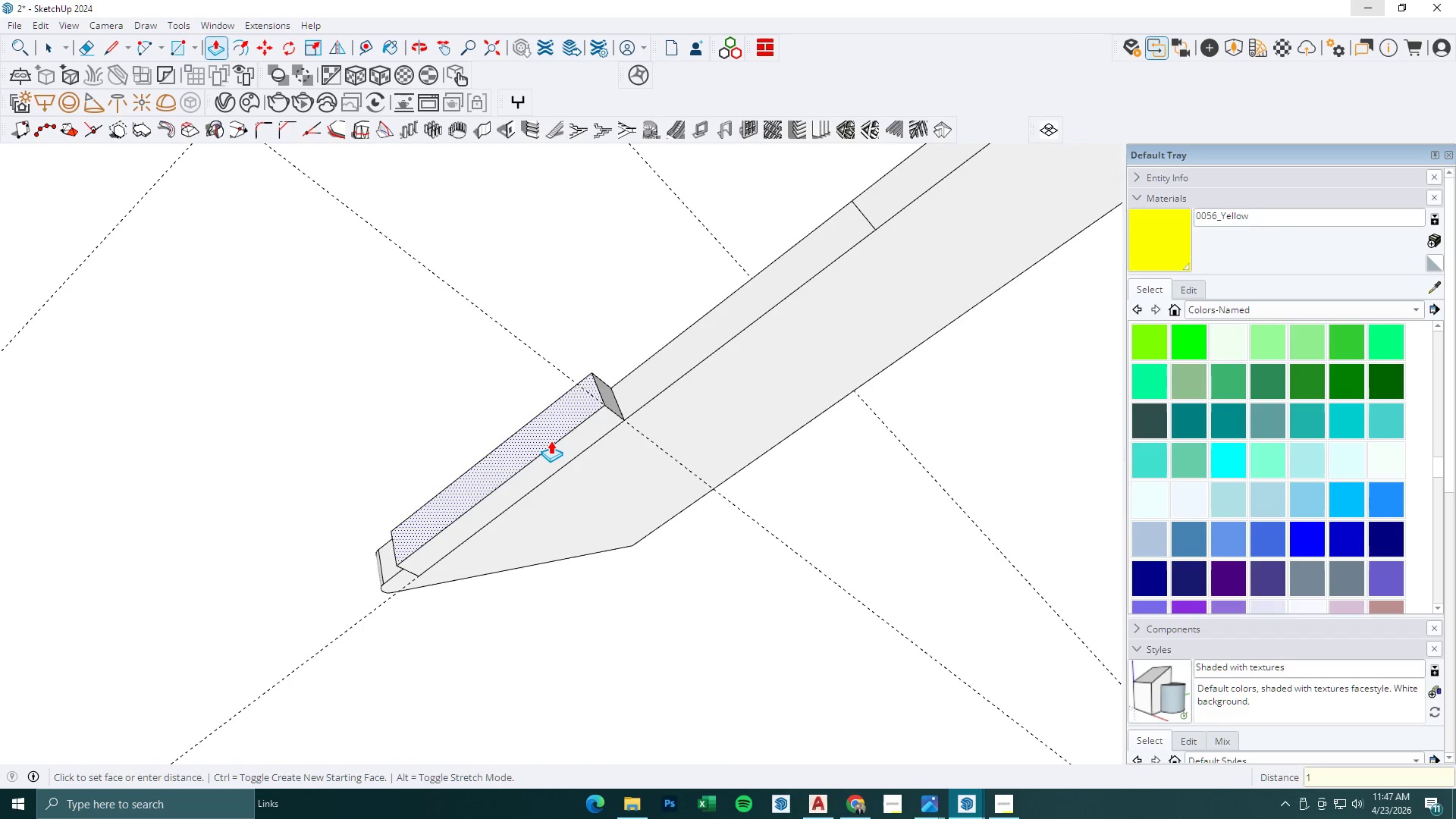 
key(Numpad2)
 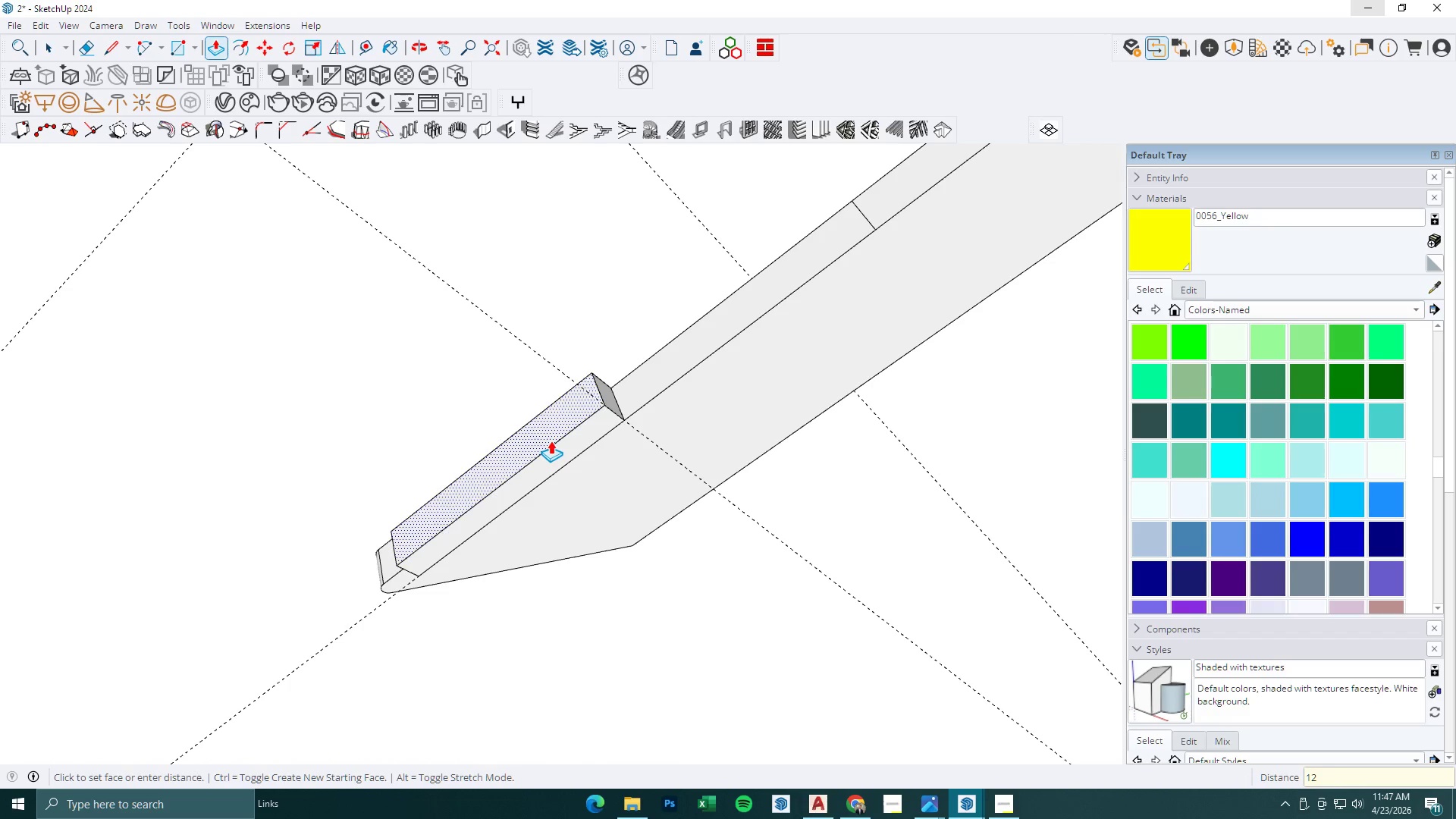 
key(NumpadEnter)
 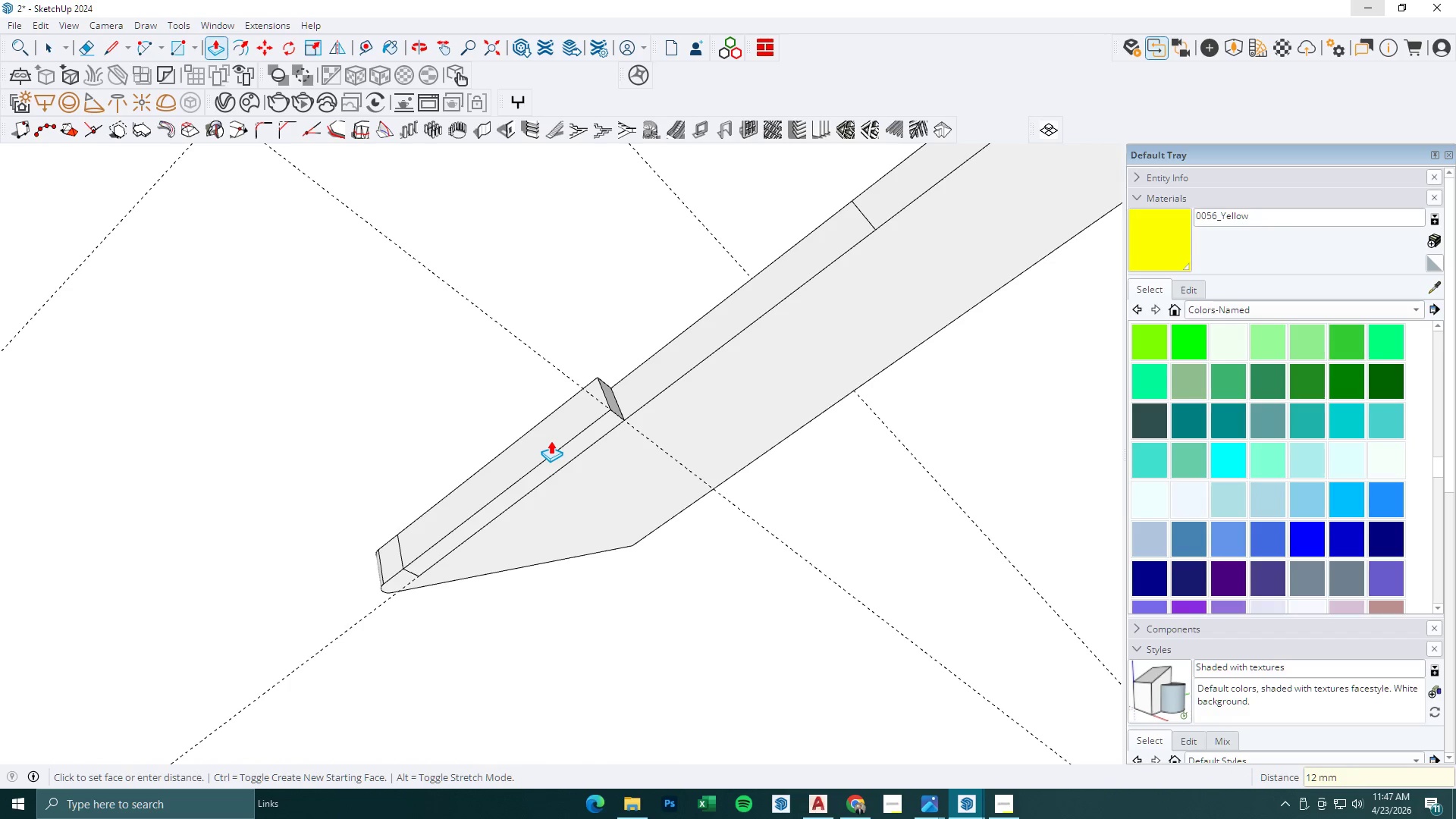 
scroll: coordinate [934, 420], scroll_direction: down, amount: 6.0
 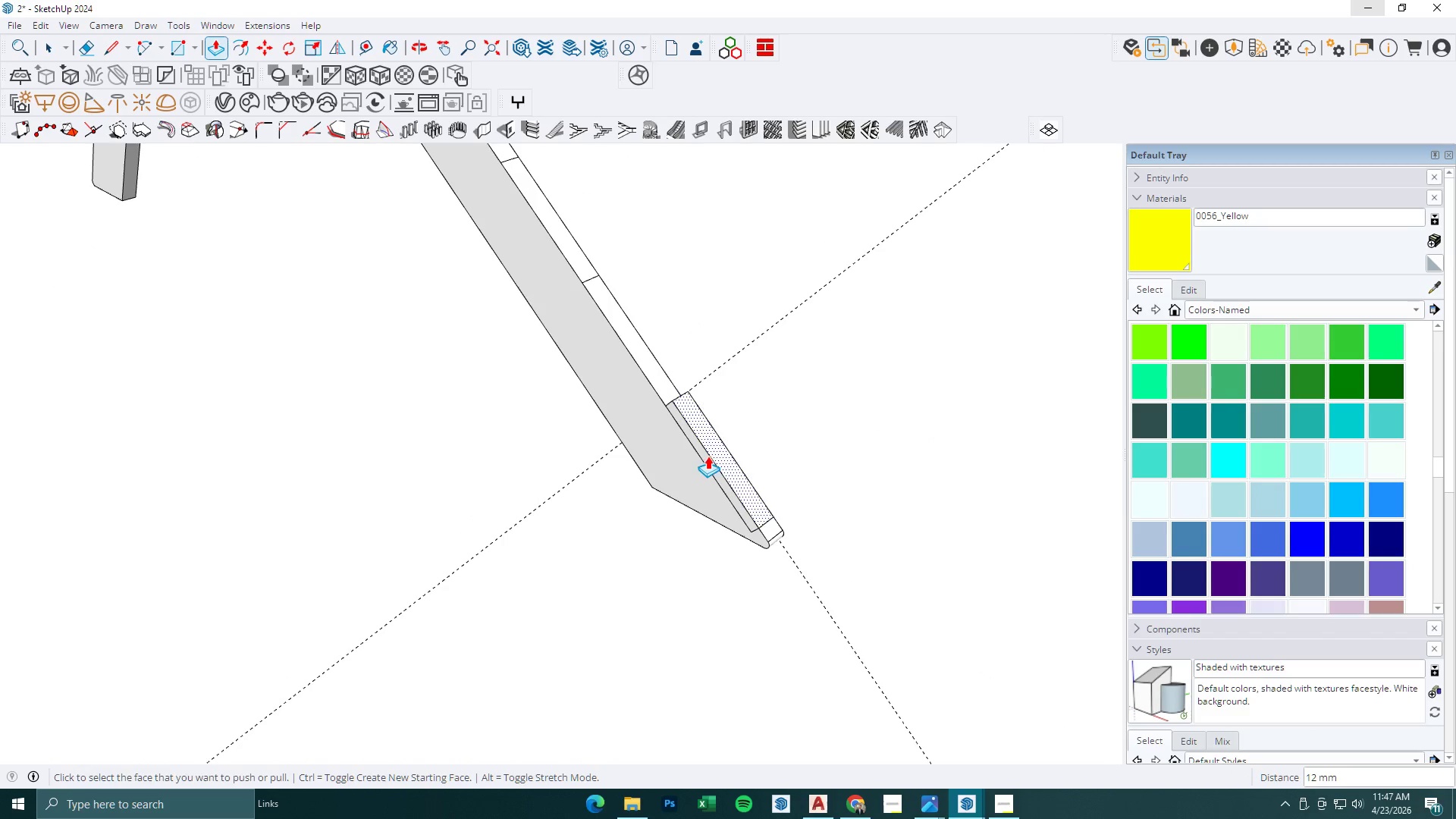 
left_click([707, 456])
 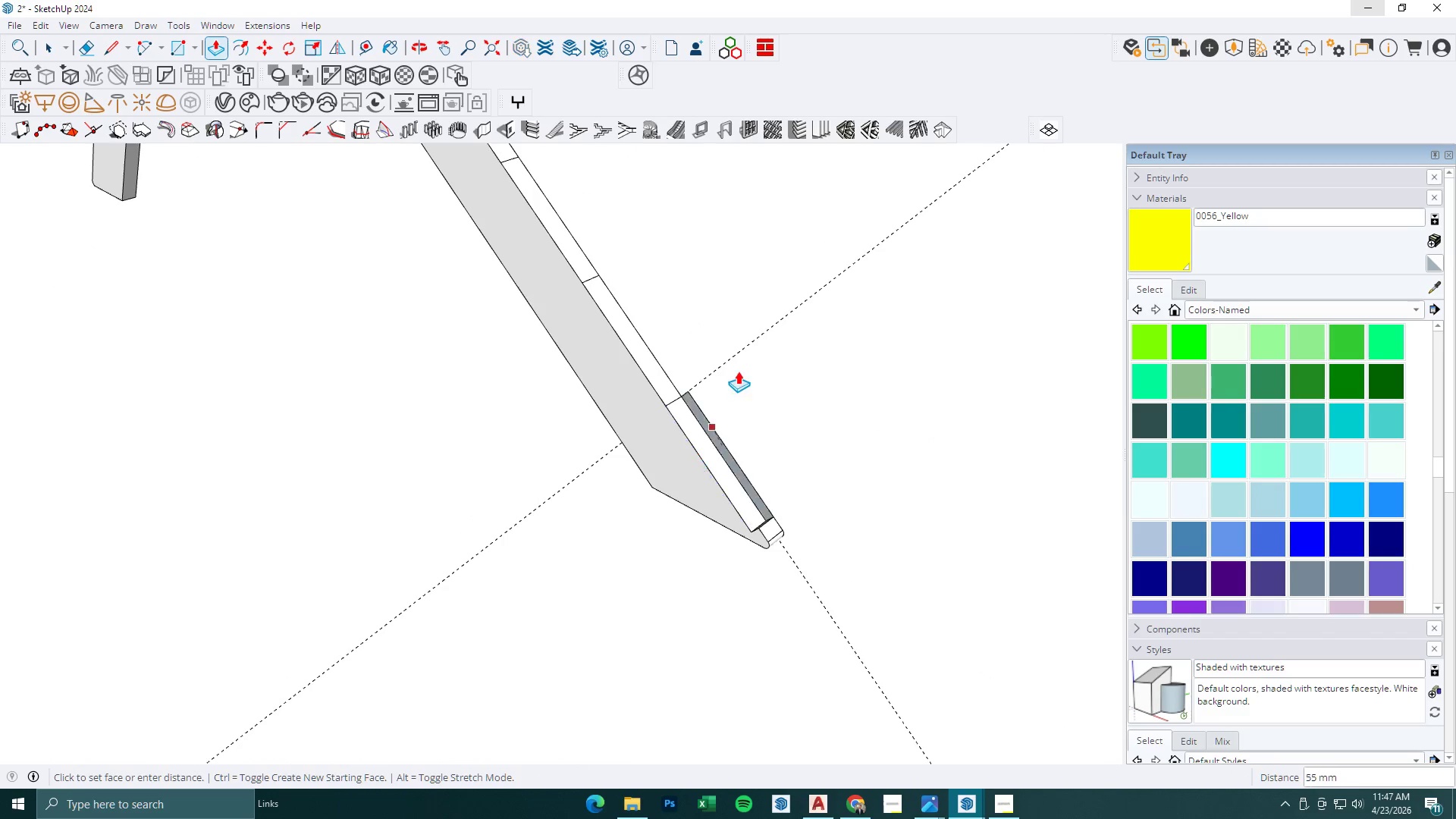 
left_click([384, 514])
 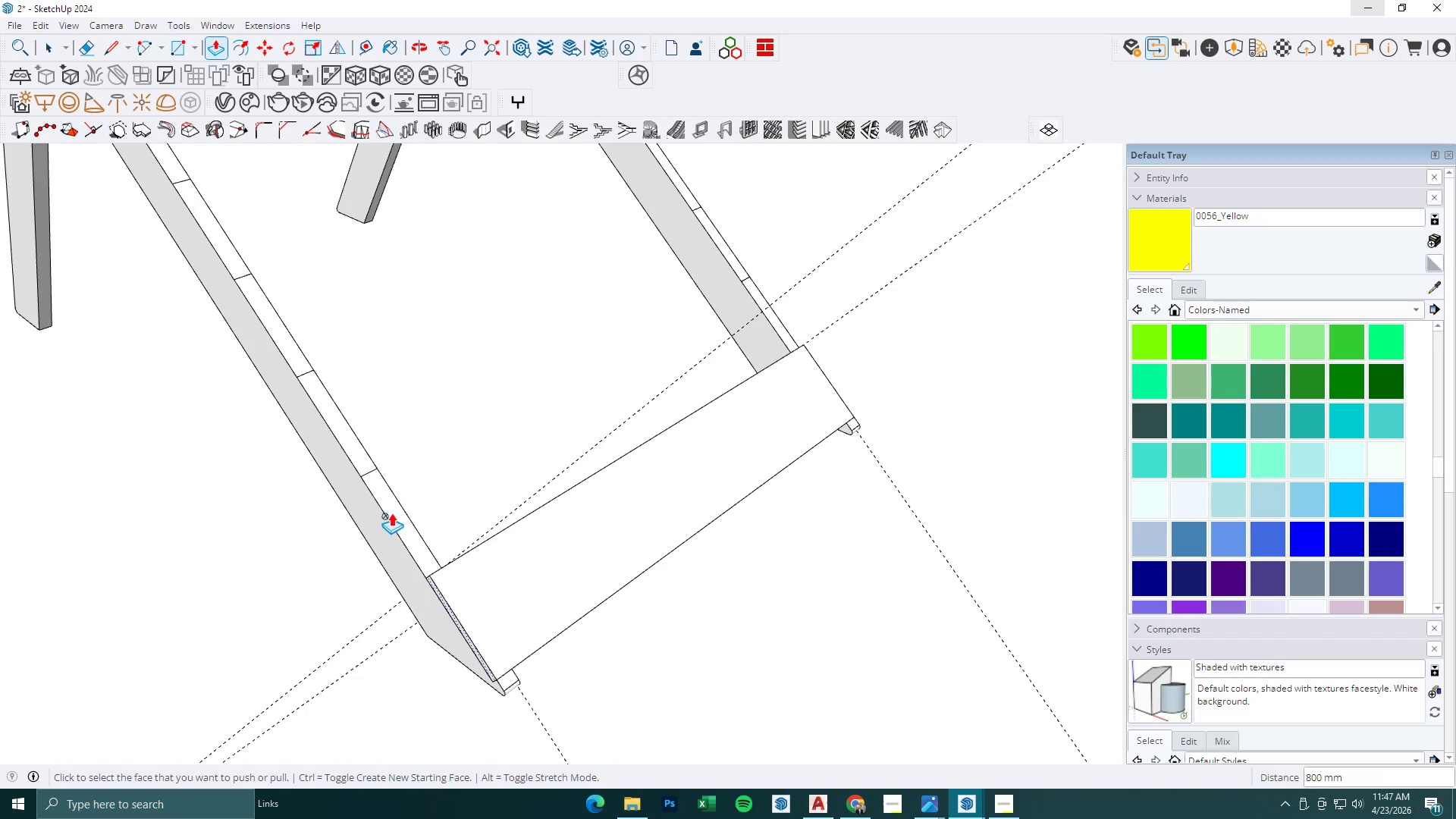 
scroll: coordinate [381, 510], scroll_direction: down, amount: 6.0
 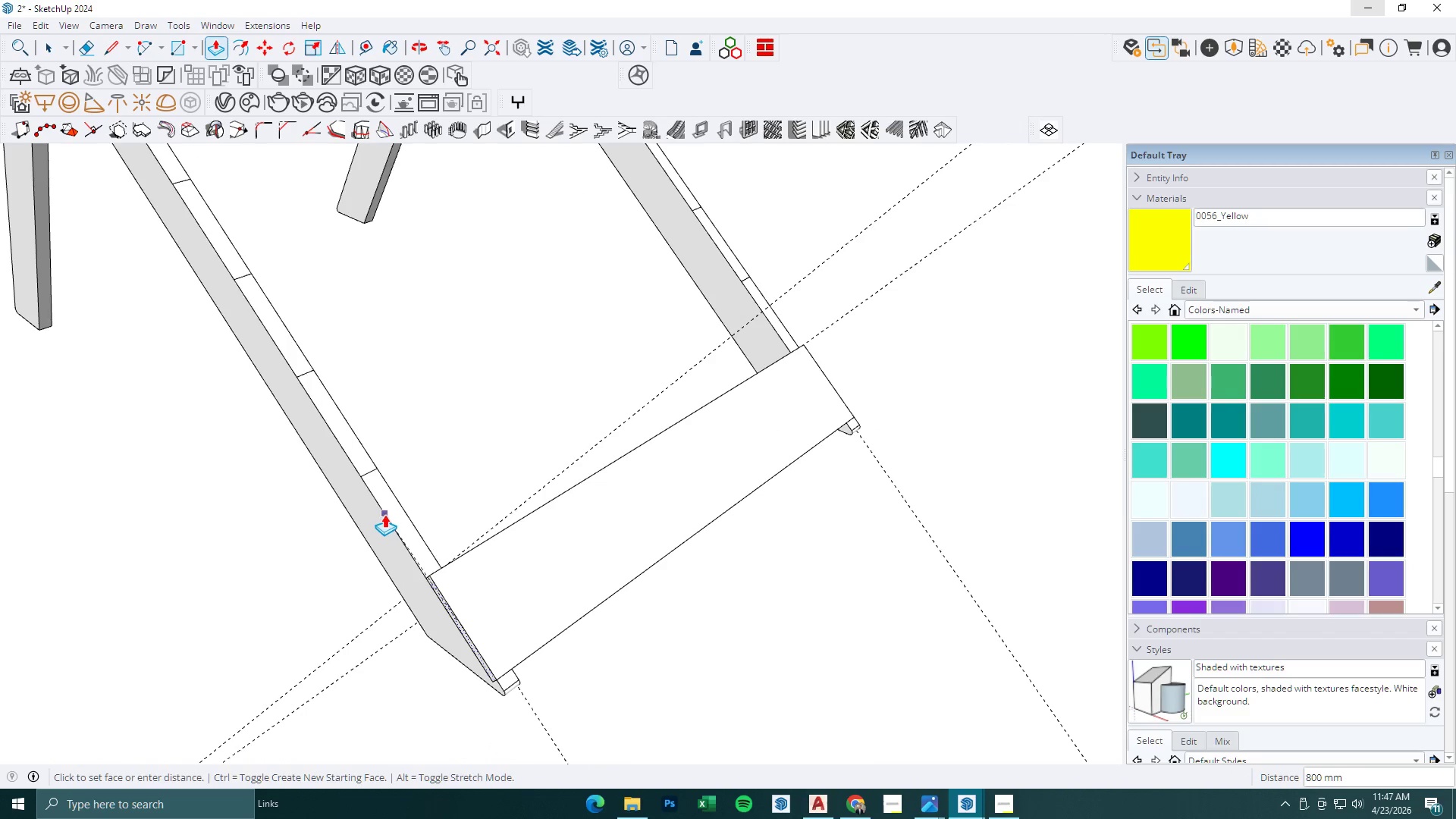 
key(Space)
 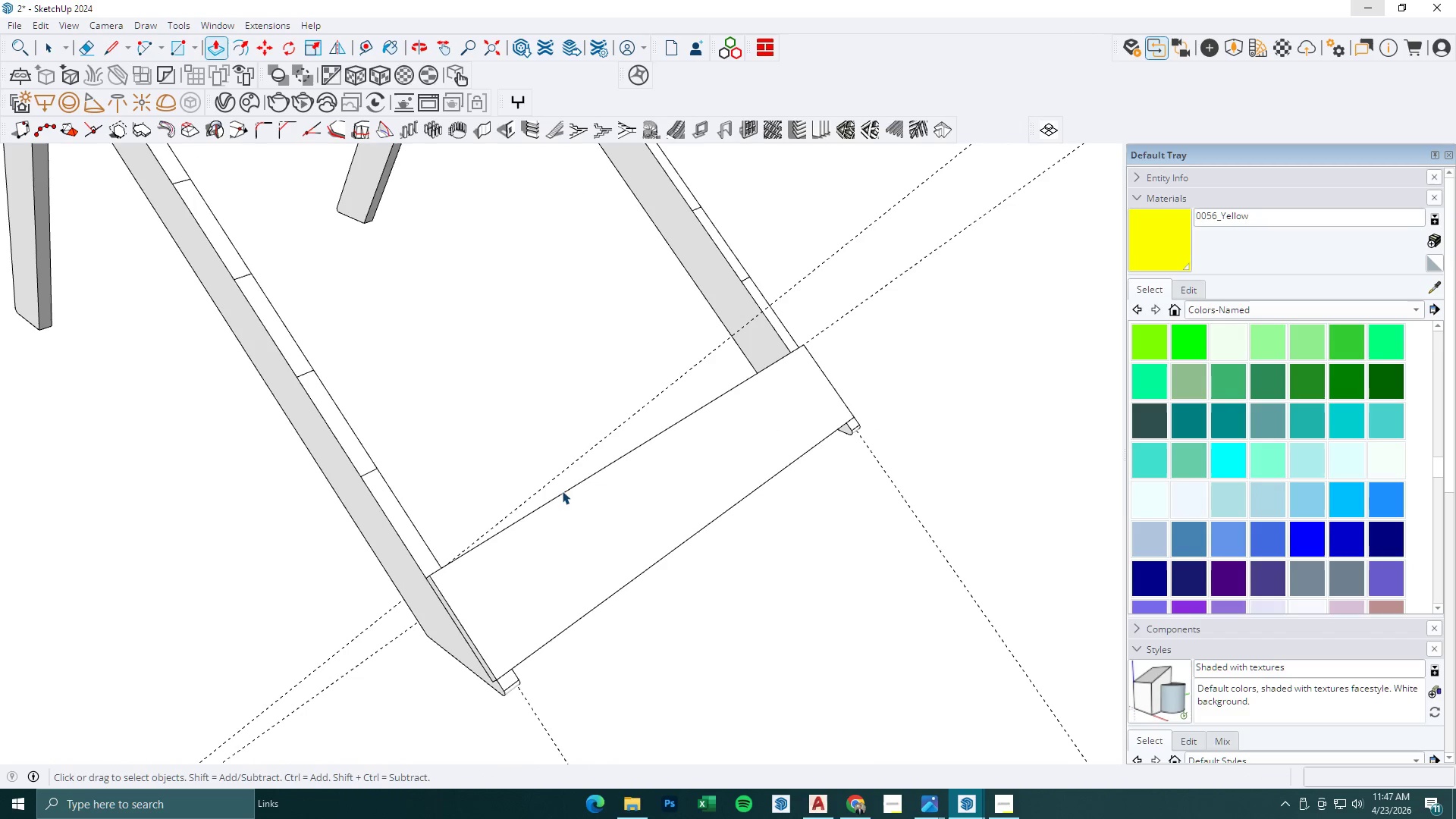 
key(Escape)
 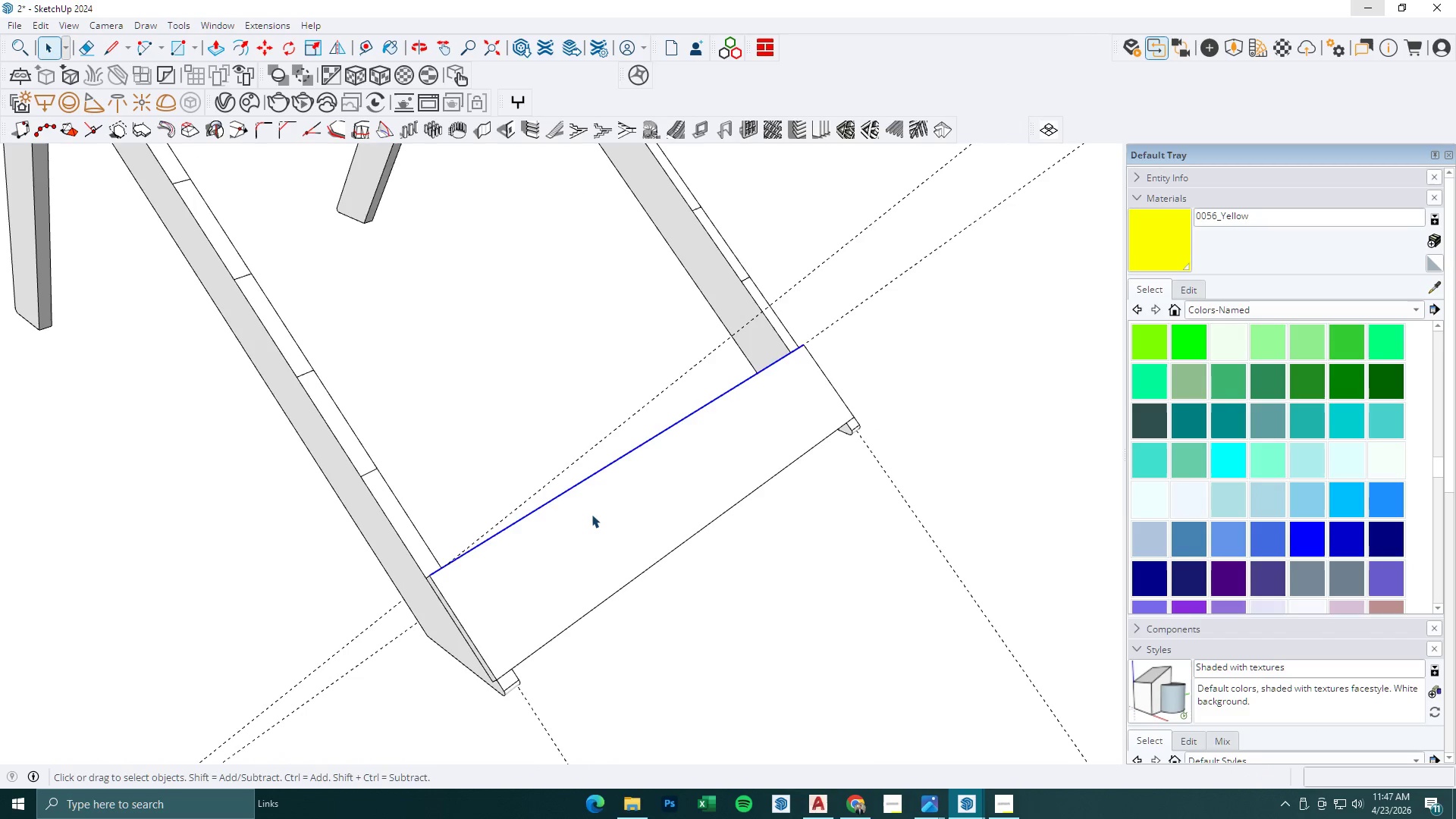 
triple_click([592, 514])
 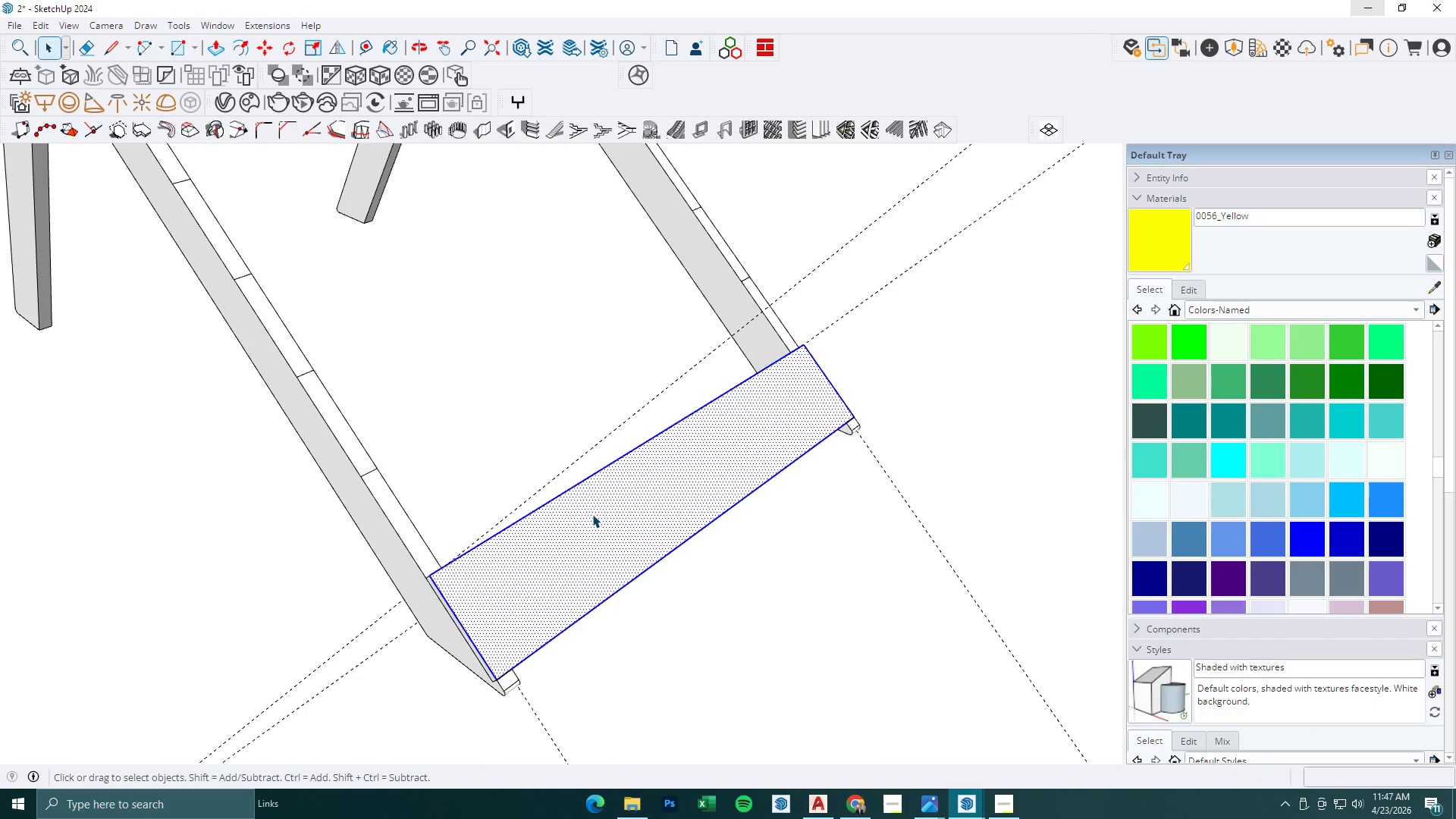 
triple_click([592, 514])
 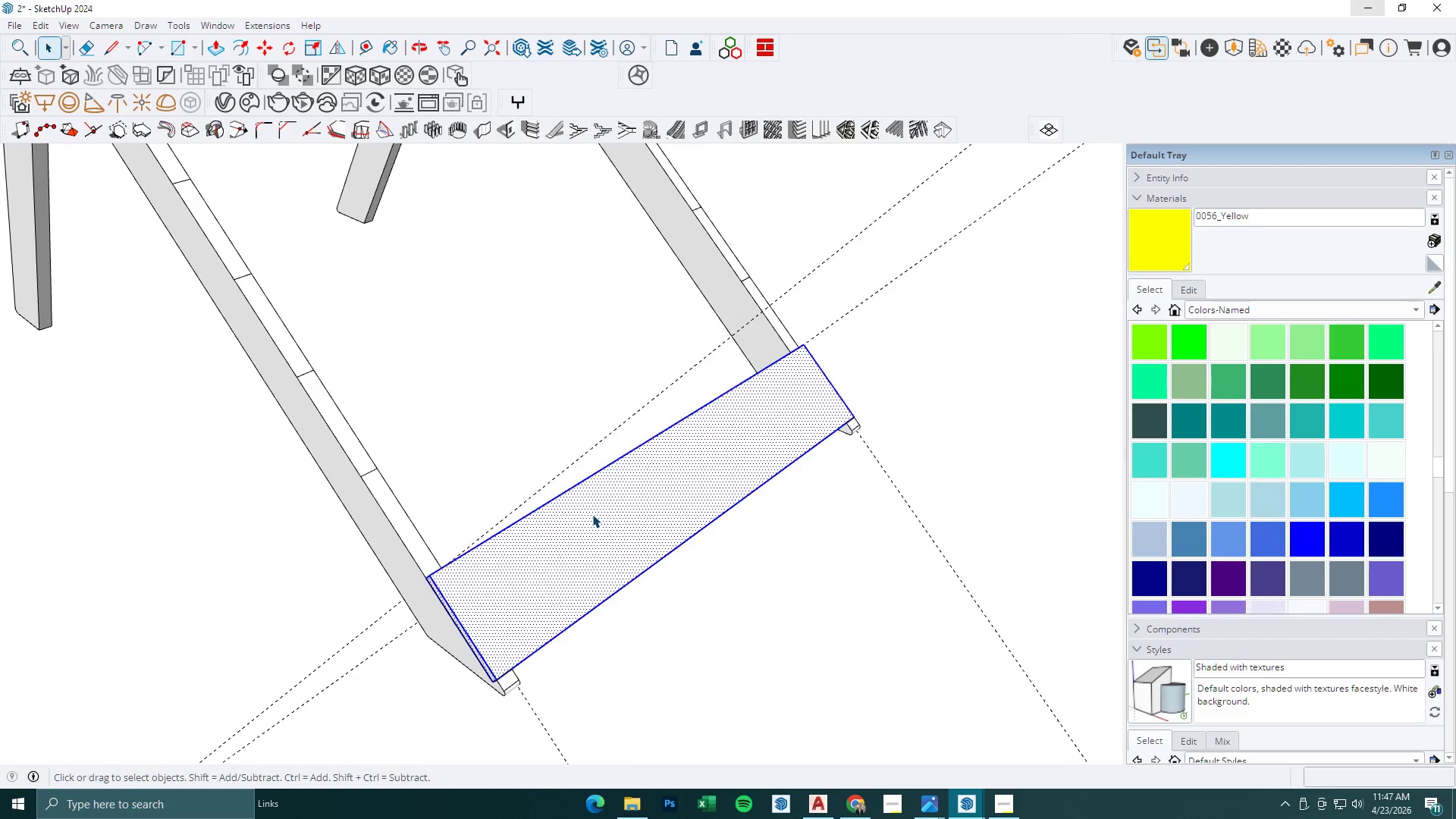 
right_click([592, 514])
 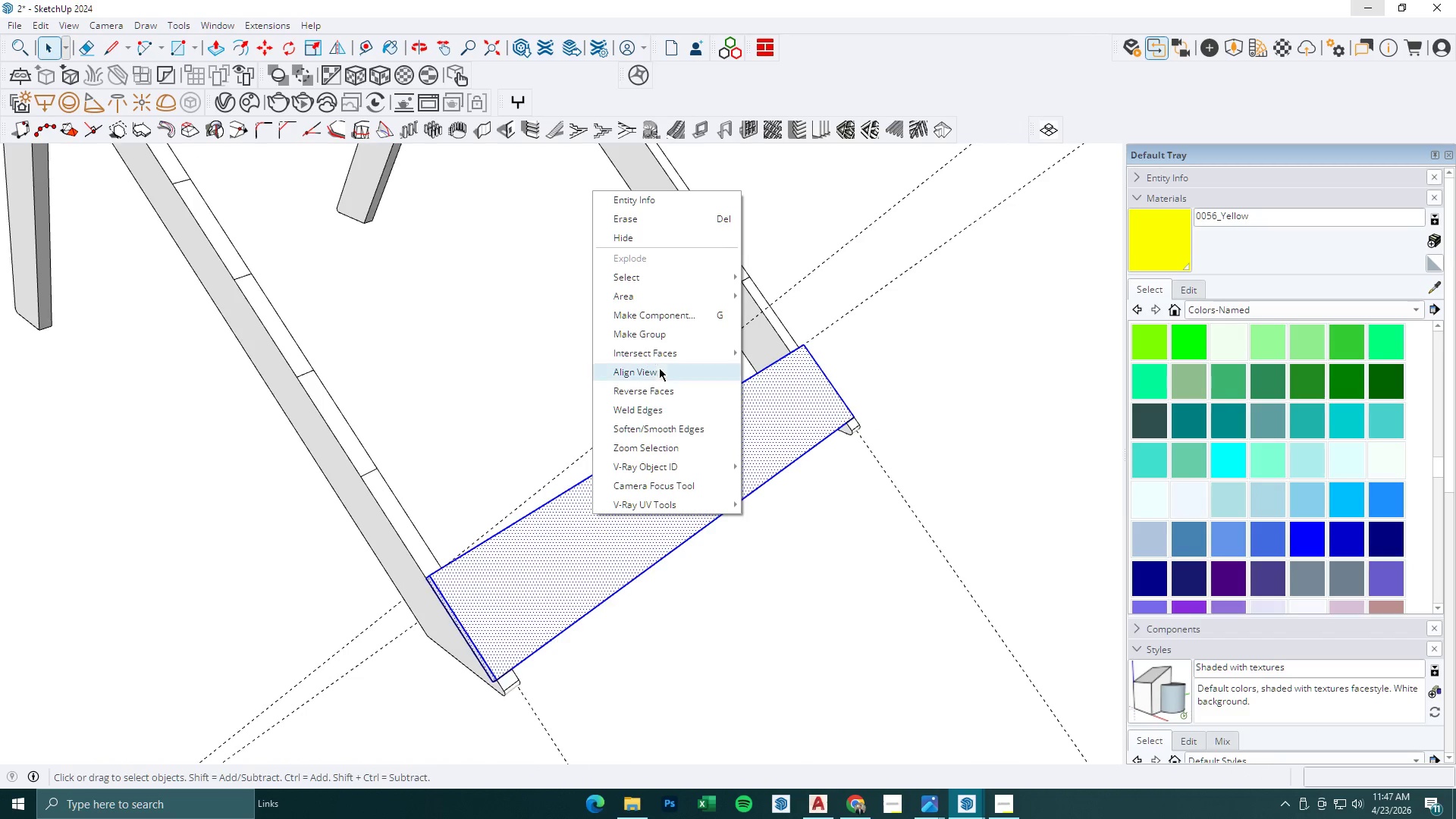 
left_click([657, 332])
 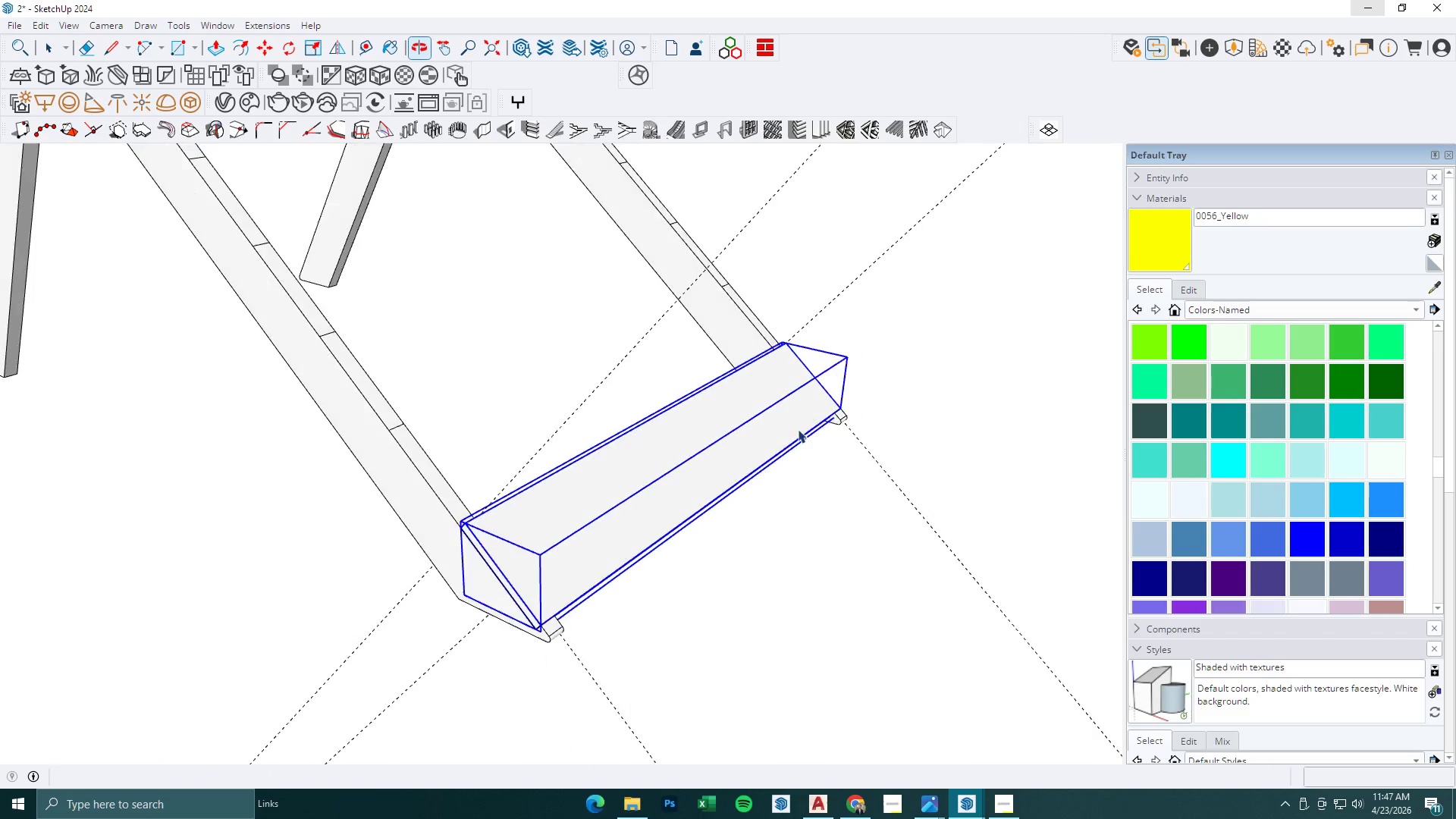 
key(M)
 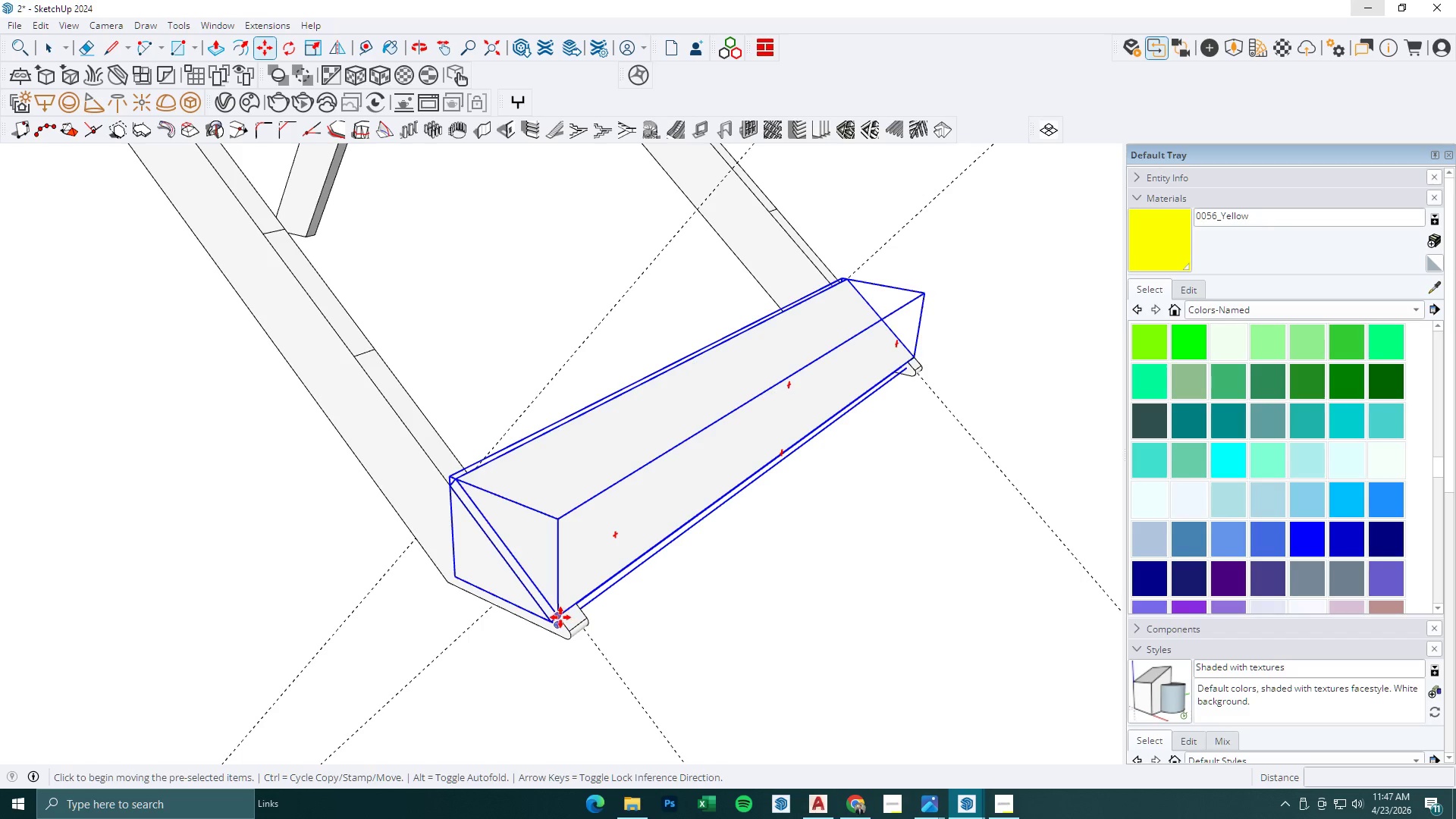 
scroll: coordinate [508, 655], scroll_direction: up, amount: 3.0
 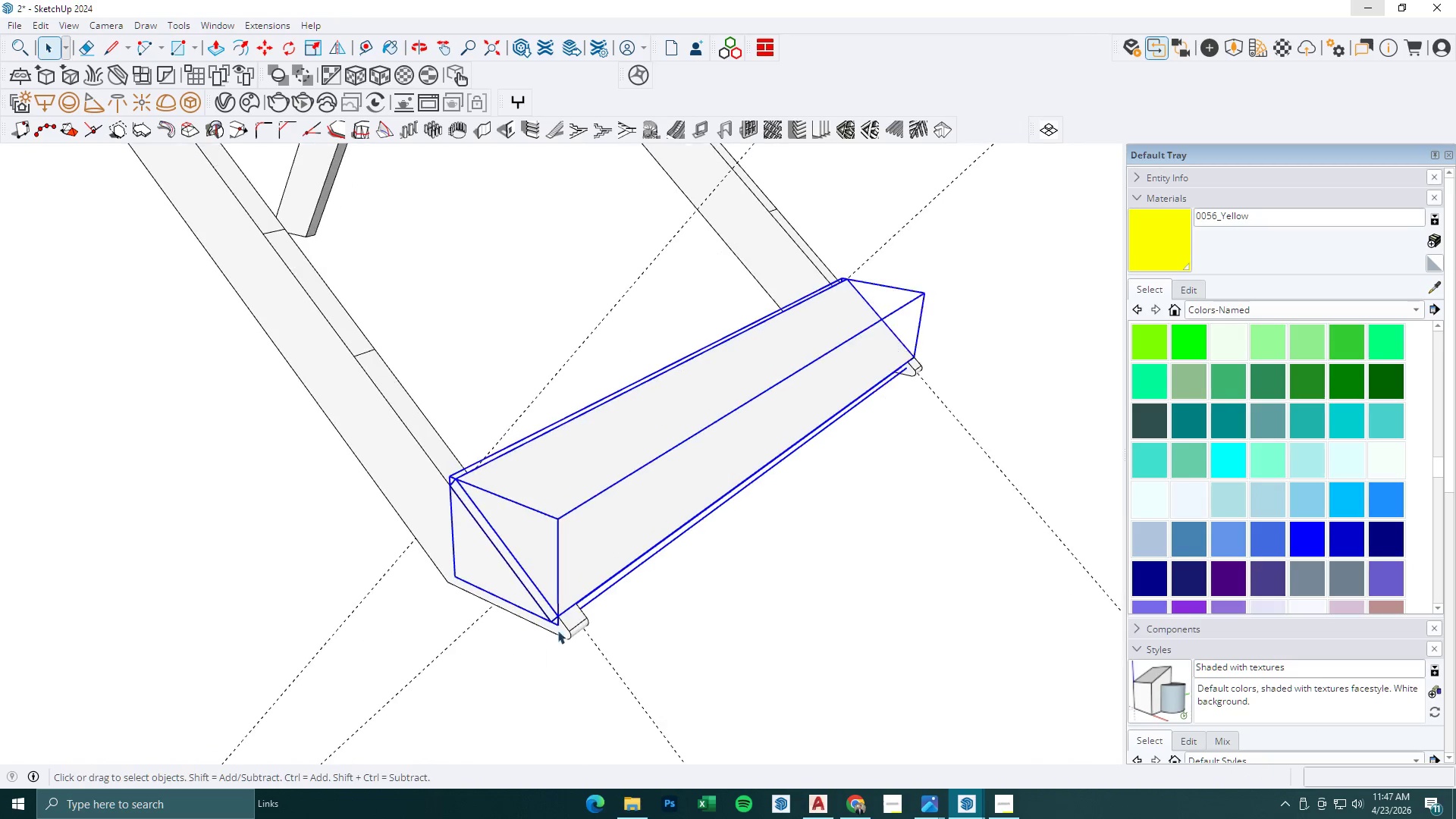 
left_click([560, 617])
 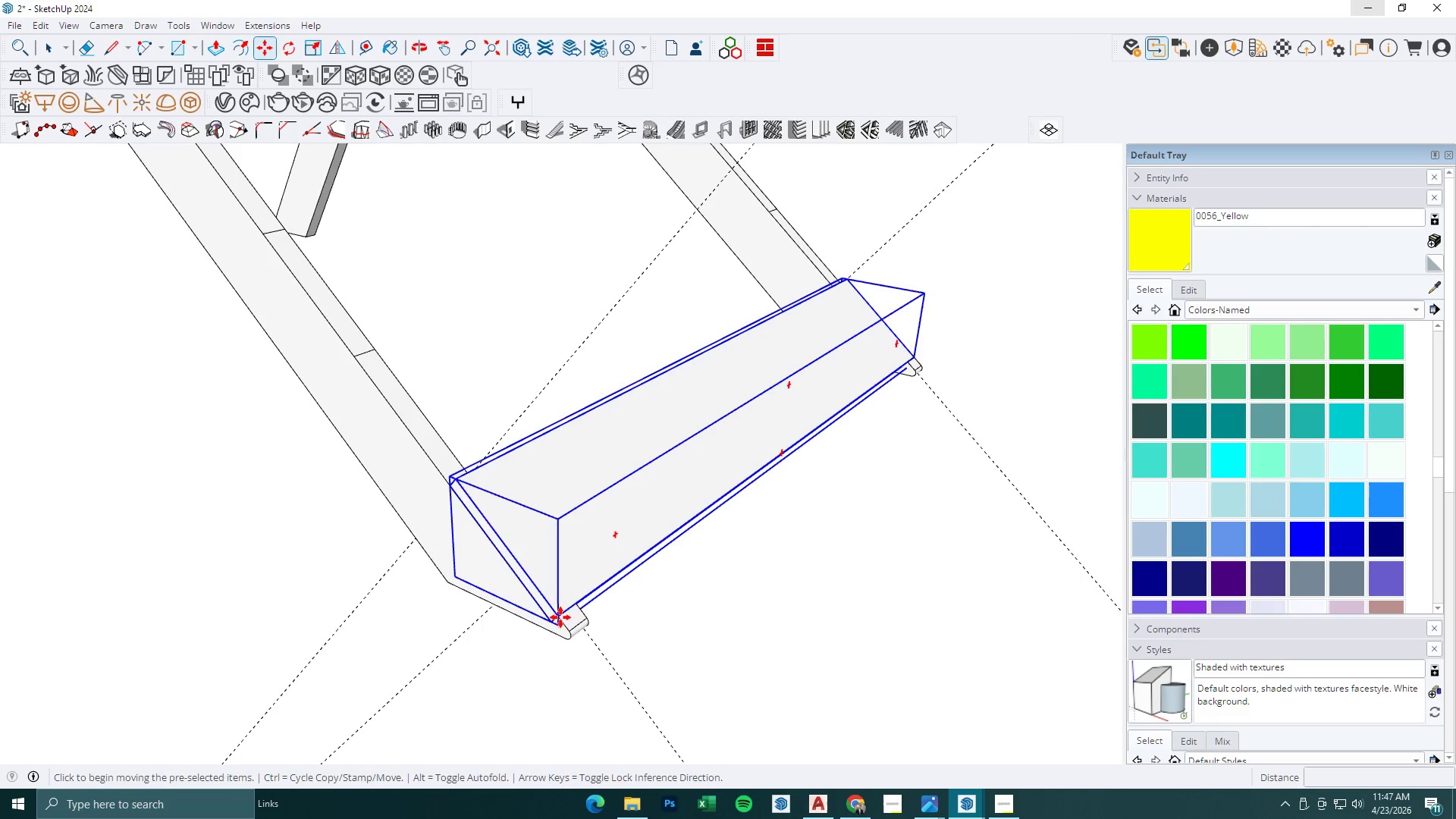 
key(Control+ControlLeft)
 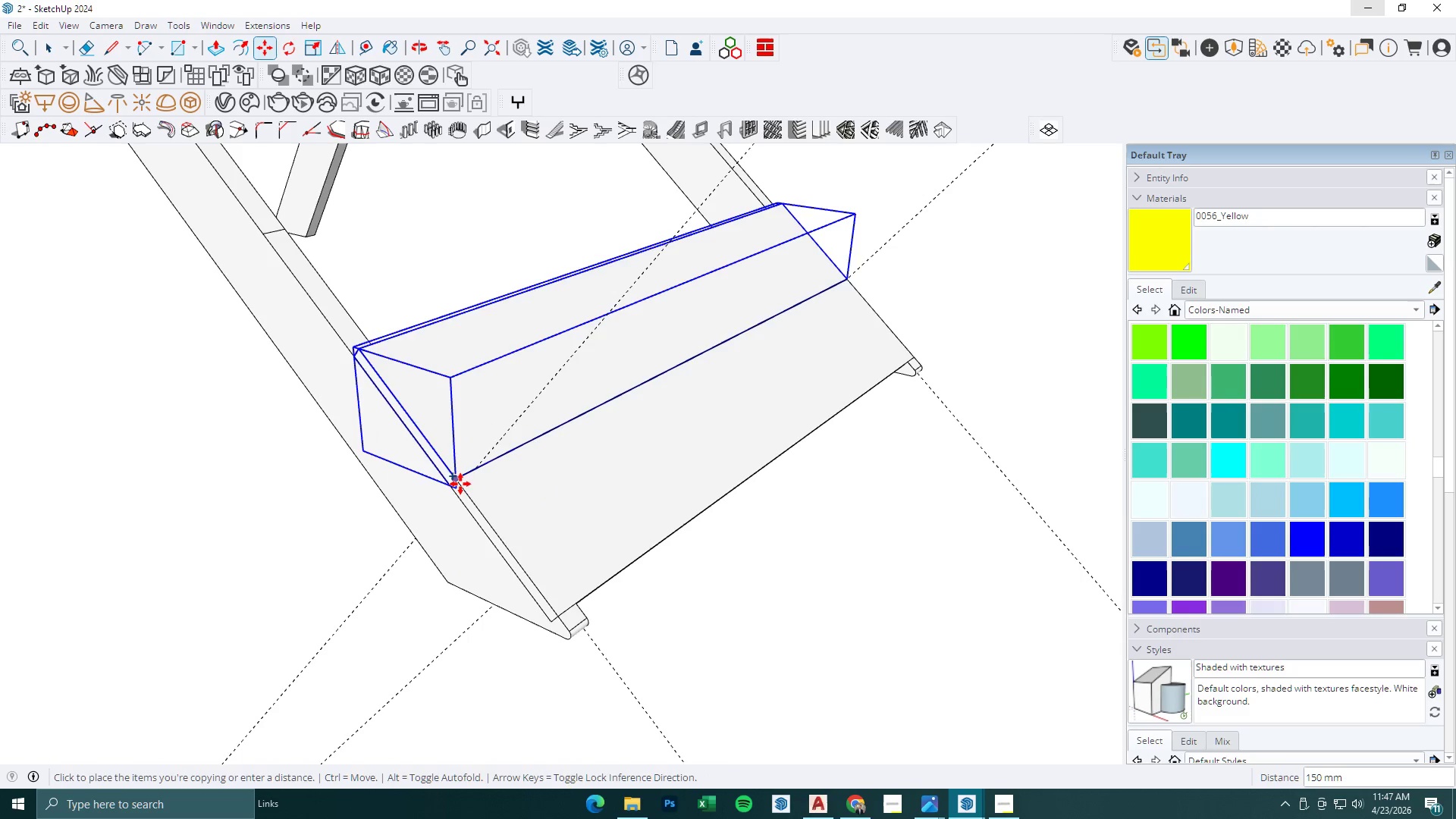 
left_click([460, 484])
 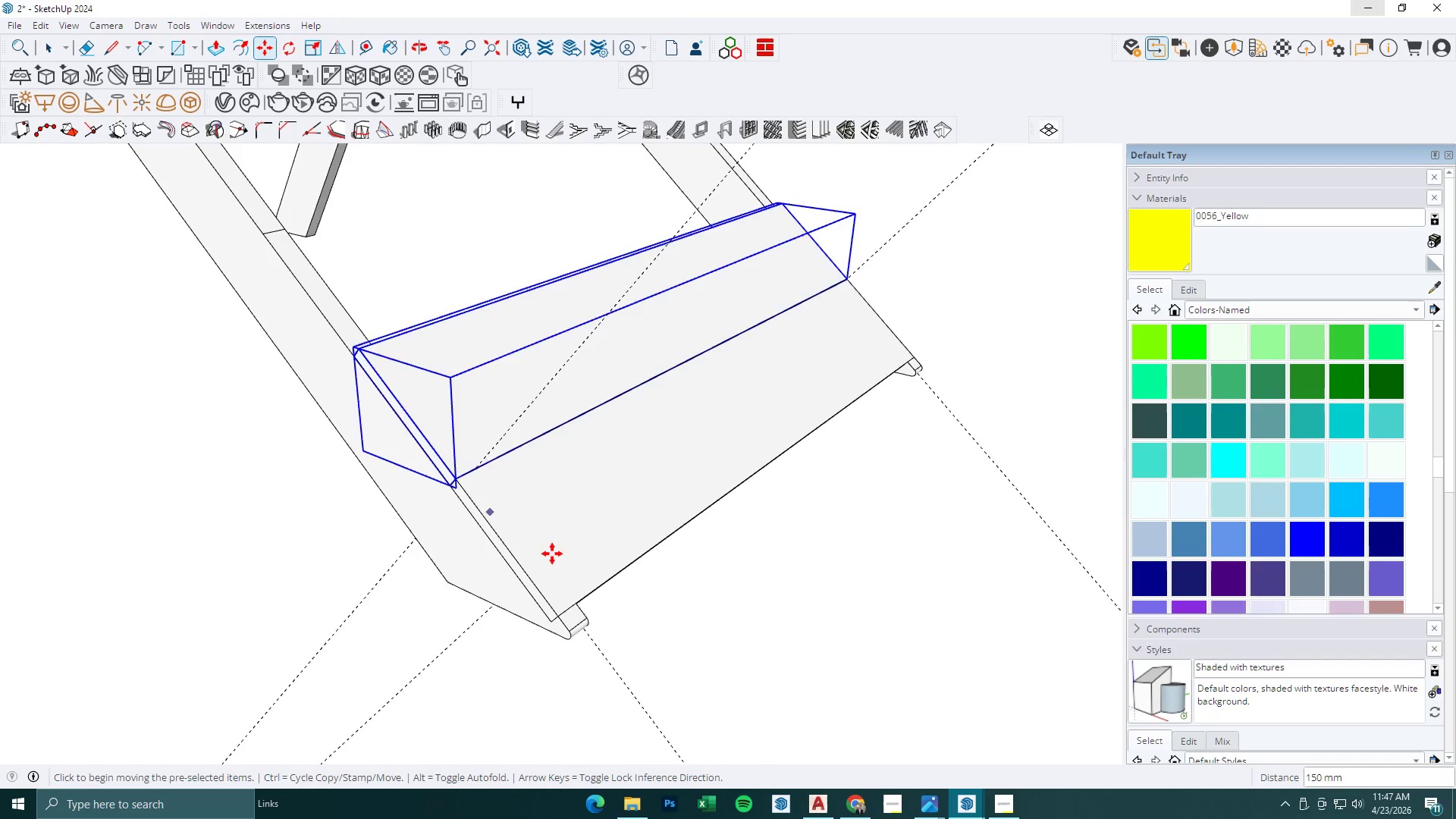 
scroll: coordinate [567, 566], scroll_direction: down, amount: 5.0
 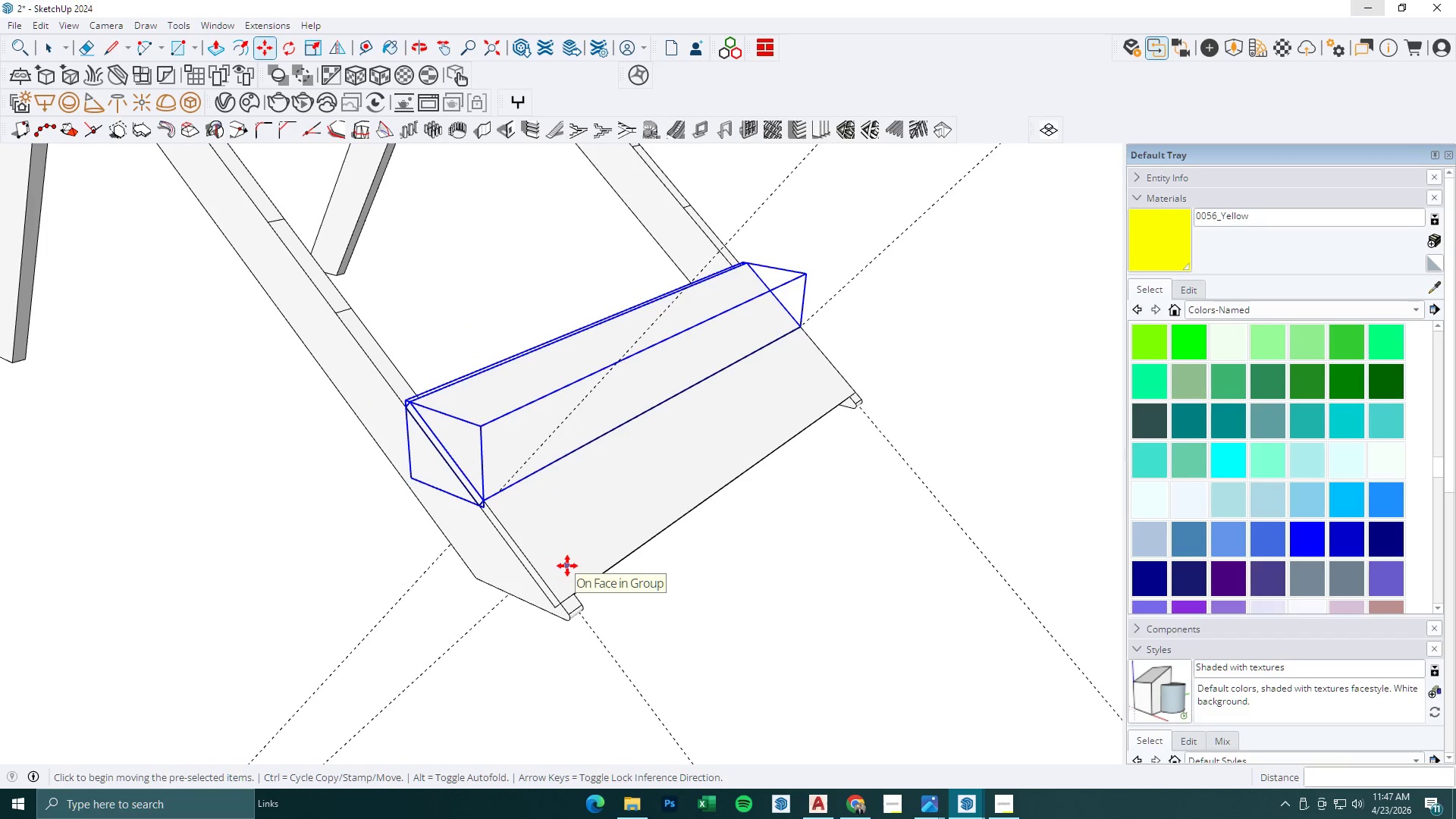 
type(x8)
 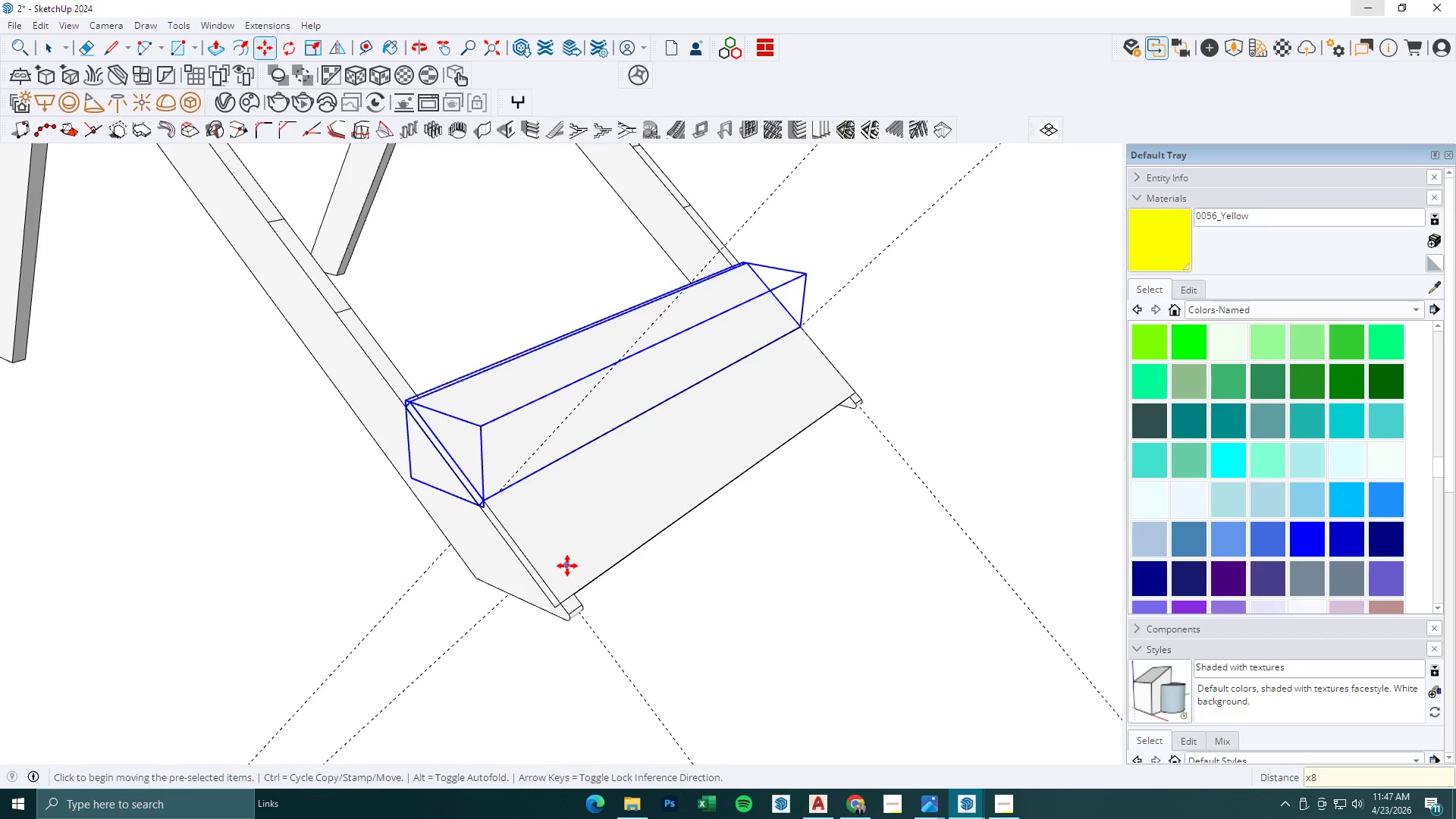 
key(Enter)
 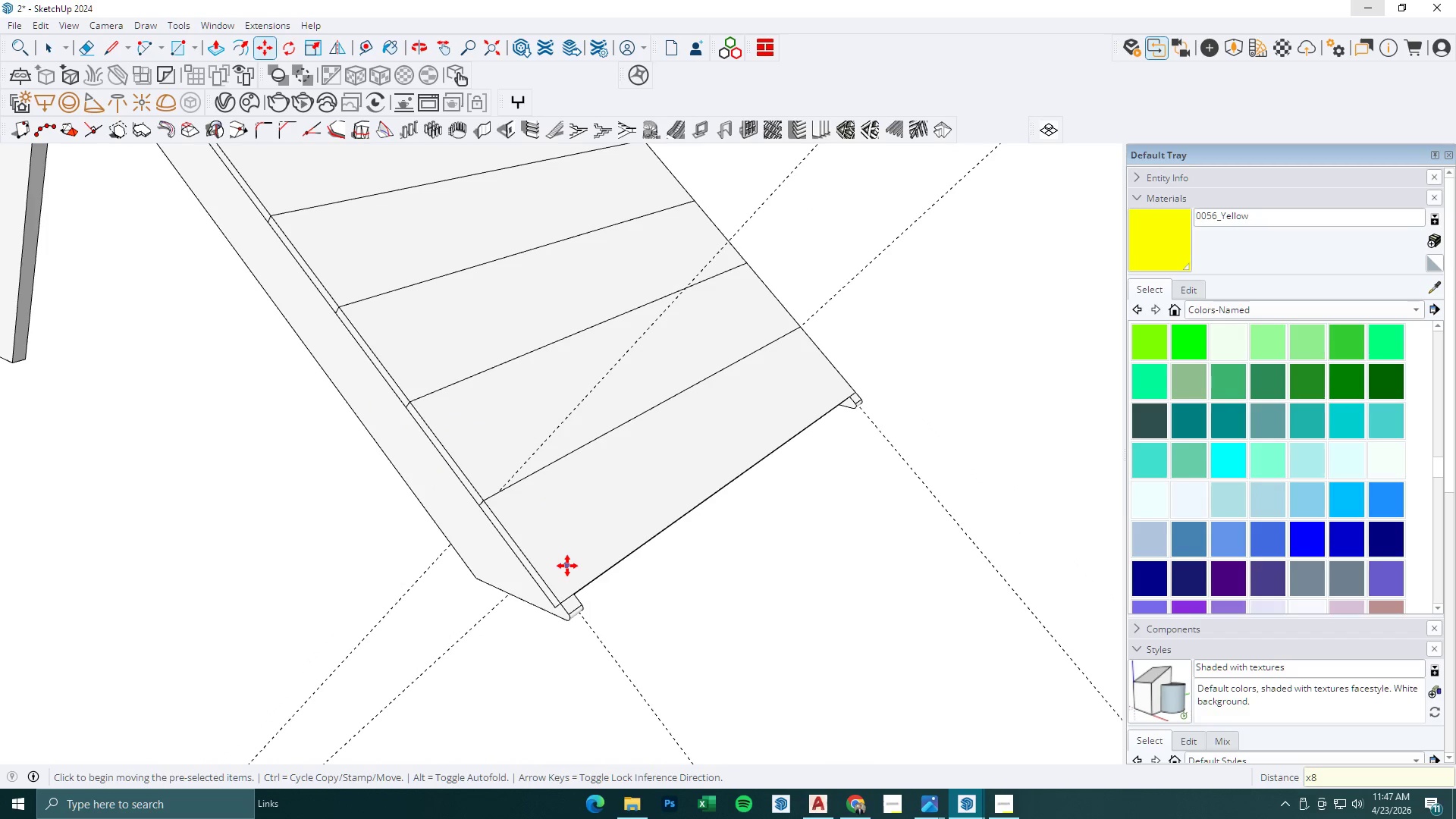 
scroll: coordinate [599, 611], scroll_direction: down, amount: 11.0
 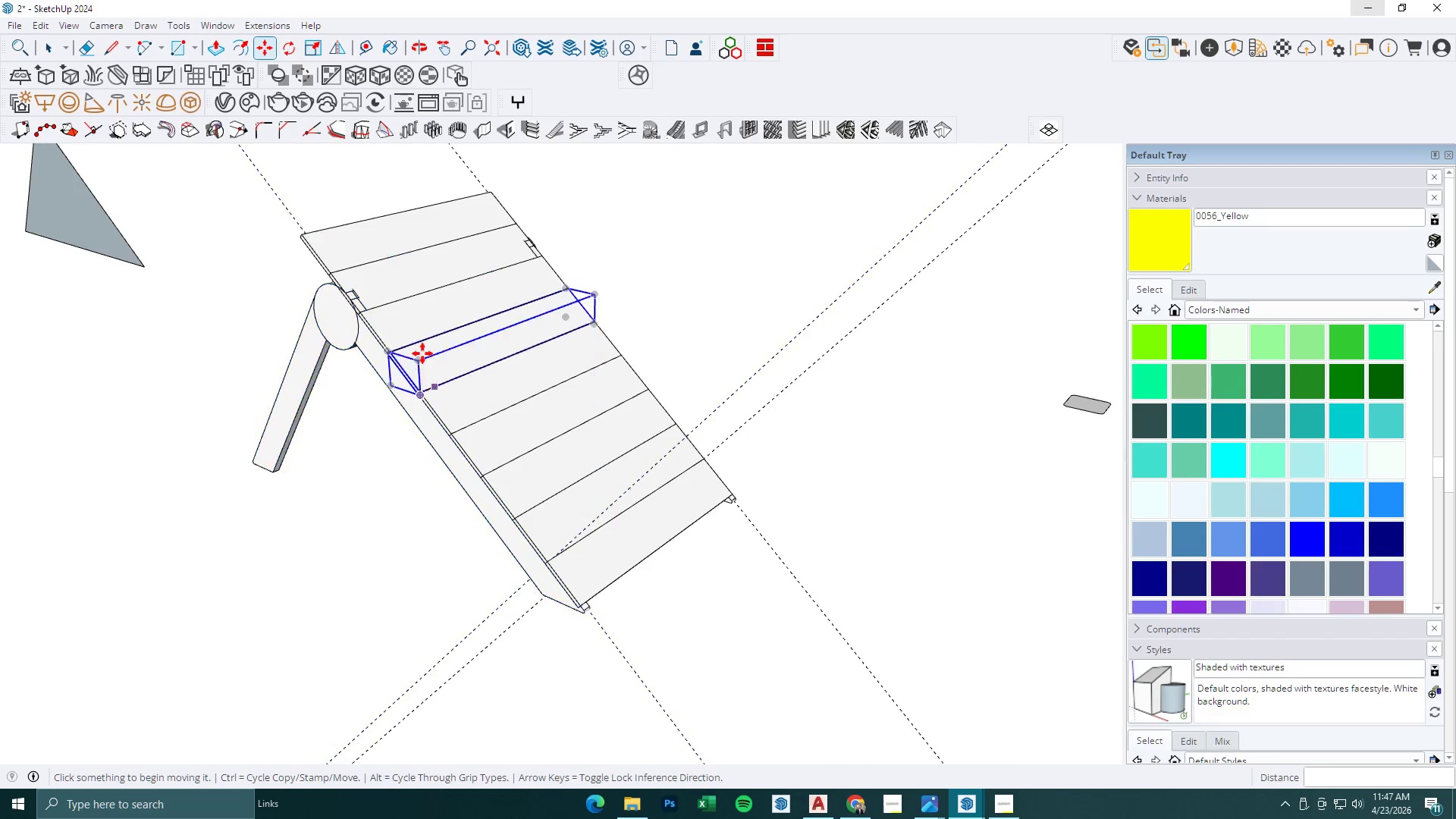 
key(Space)
 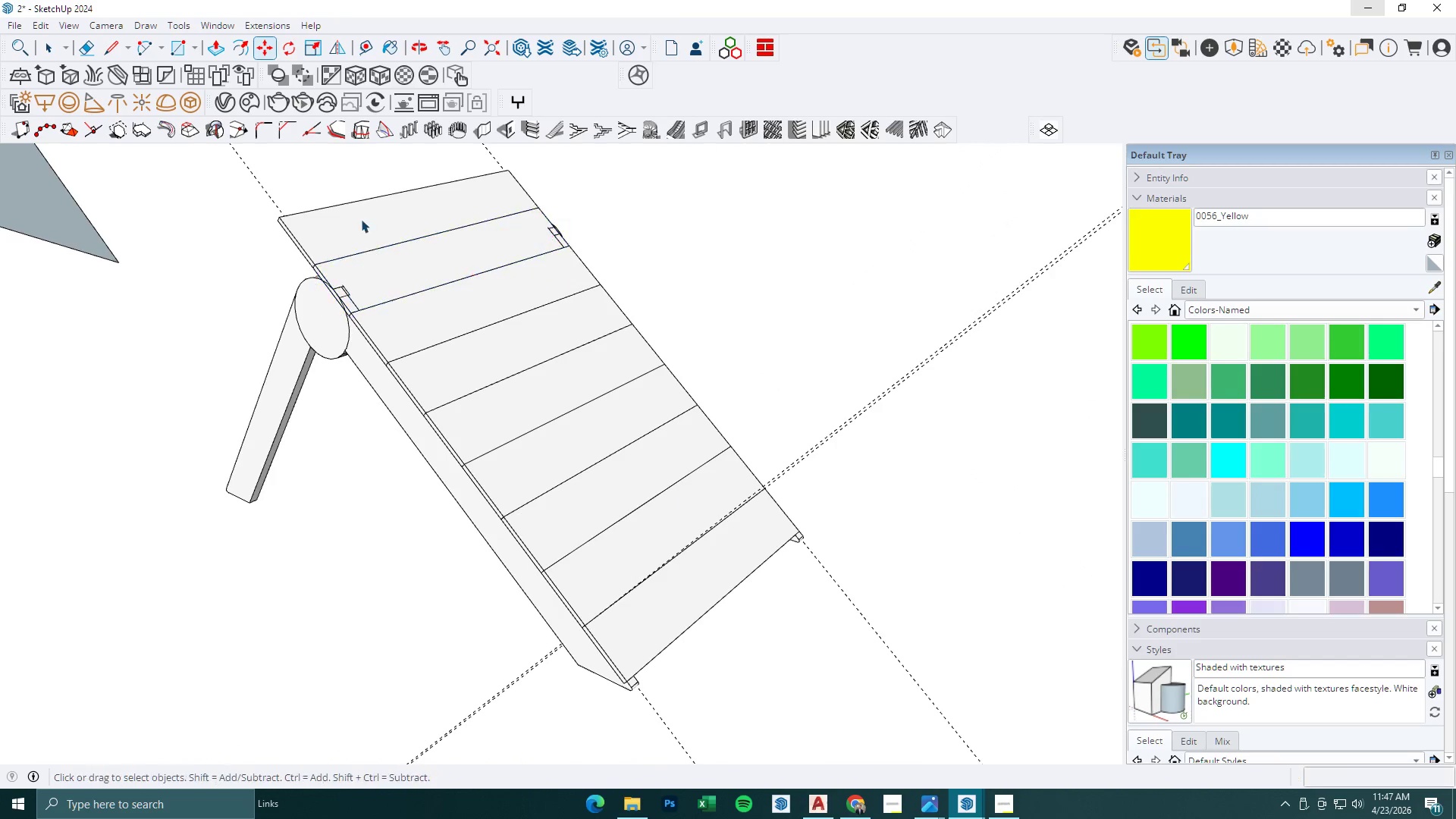 
left_click([361, 219])
 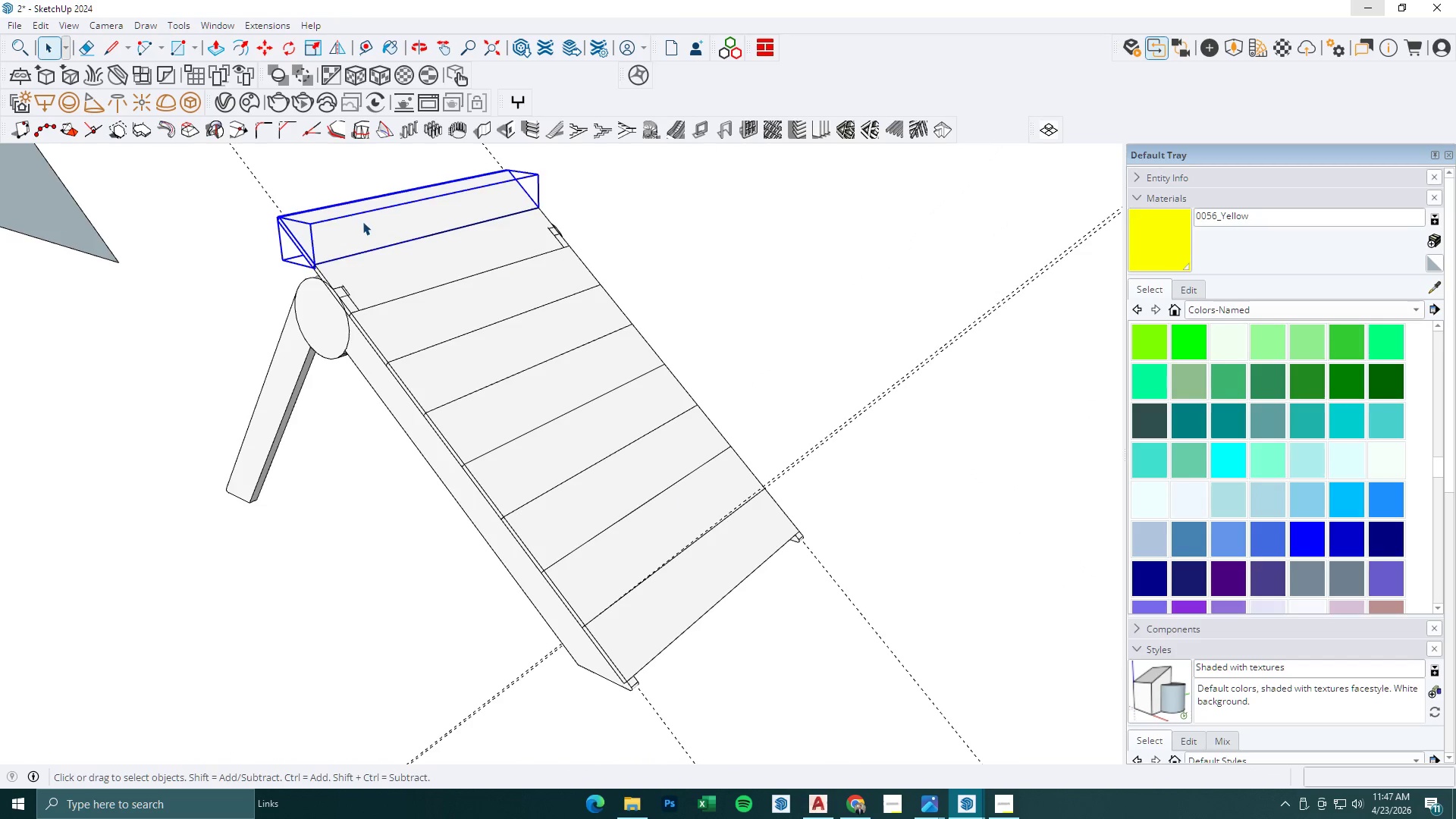 
scroll: coordinate [393, 303], scroll_direction: up, amount: 2.0
 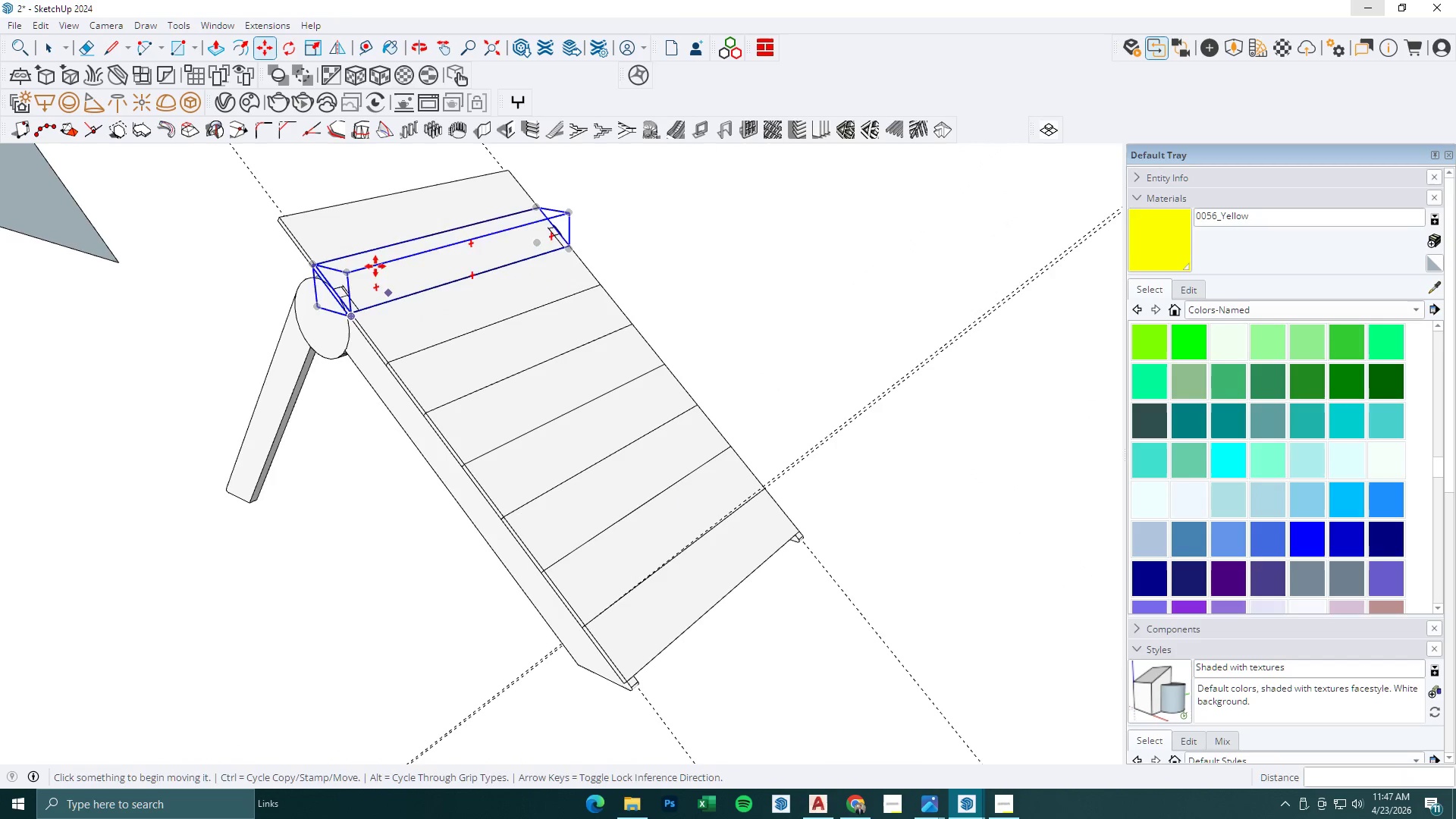 
key(Delete)
 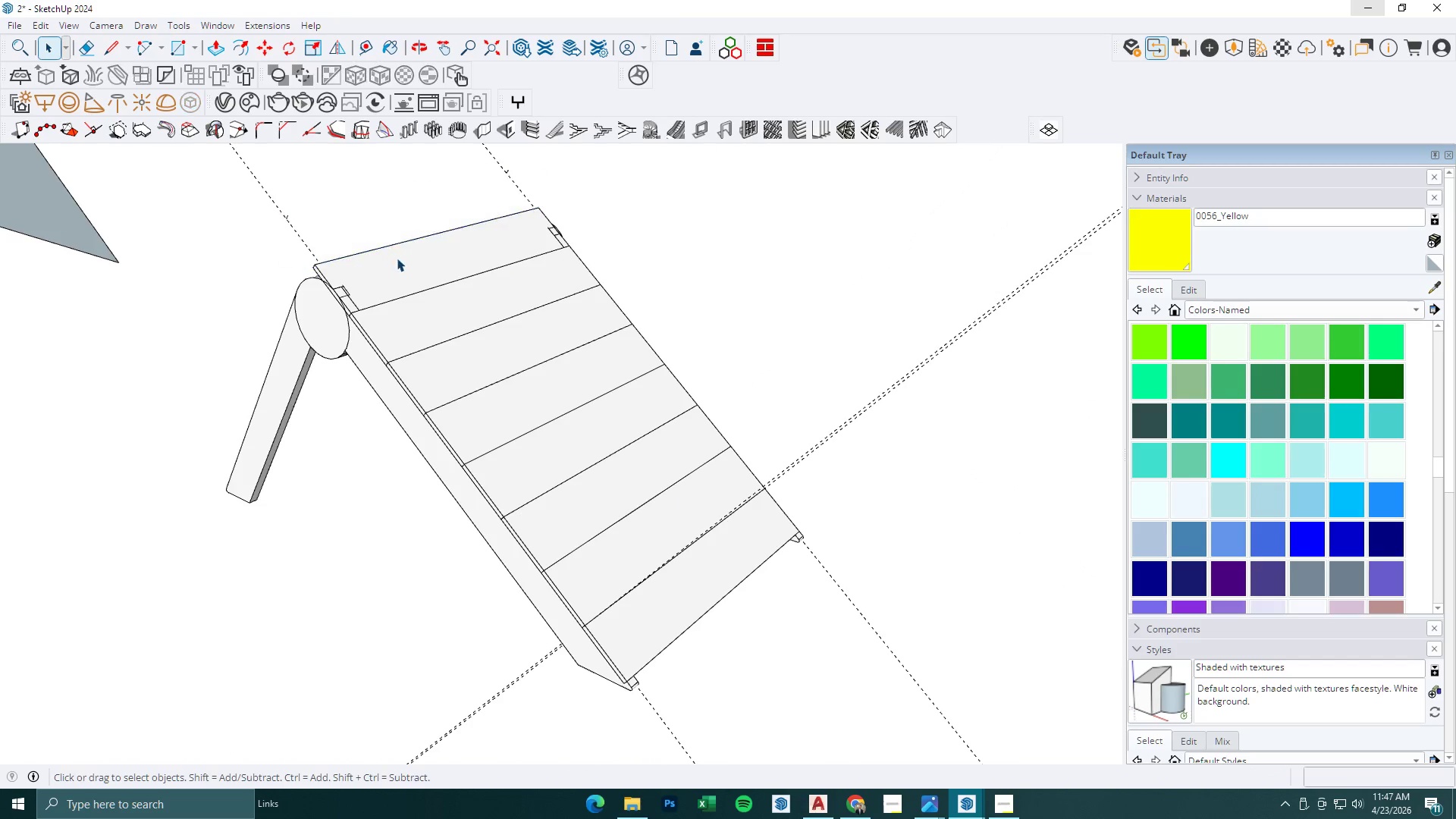 
left_click([397, 258])
 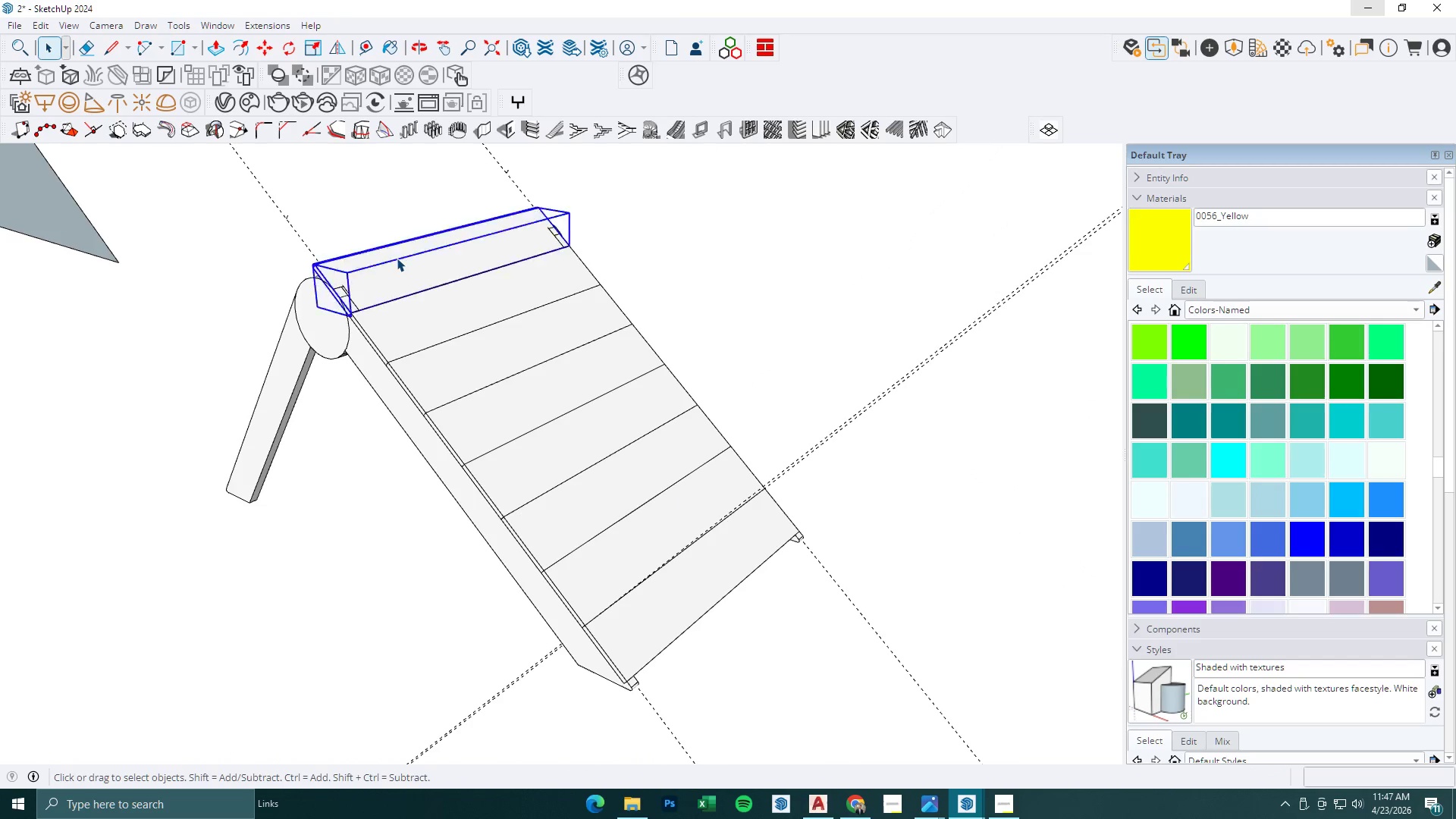 
key(Delete)
 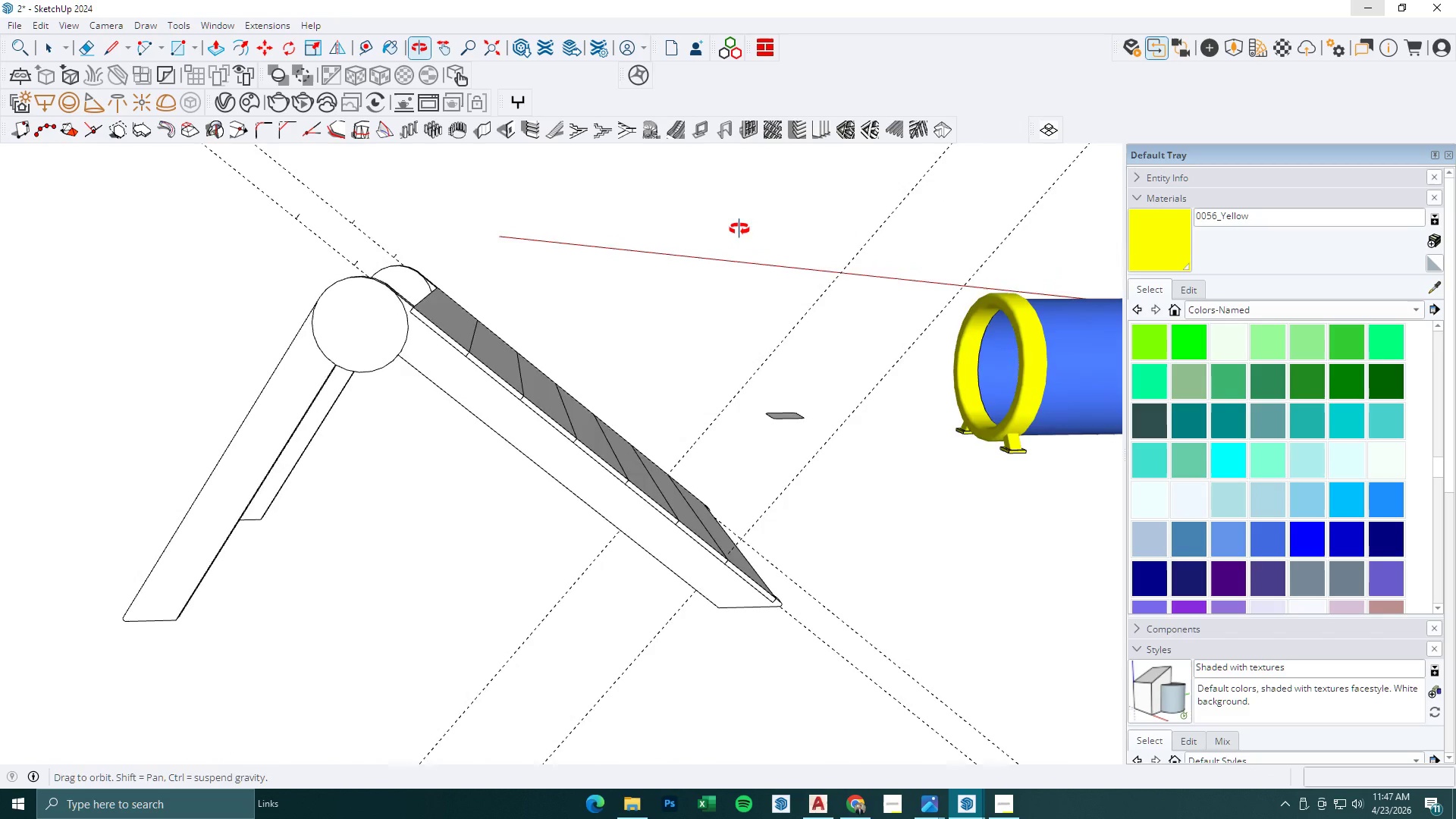 
key(Space)
 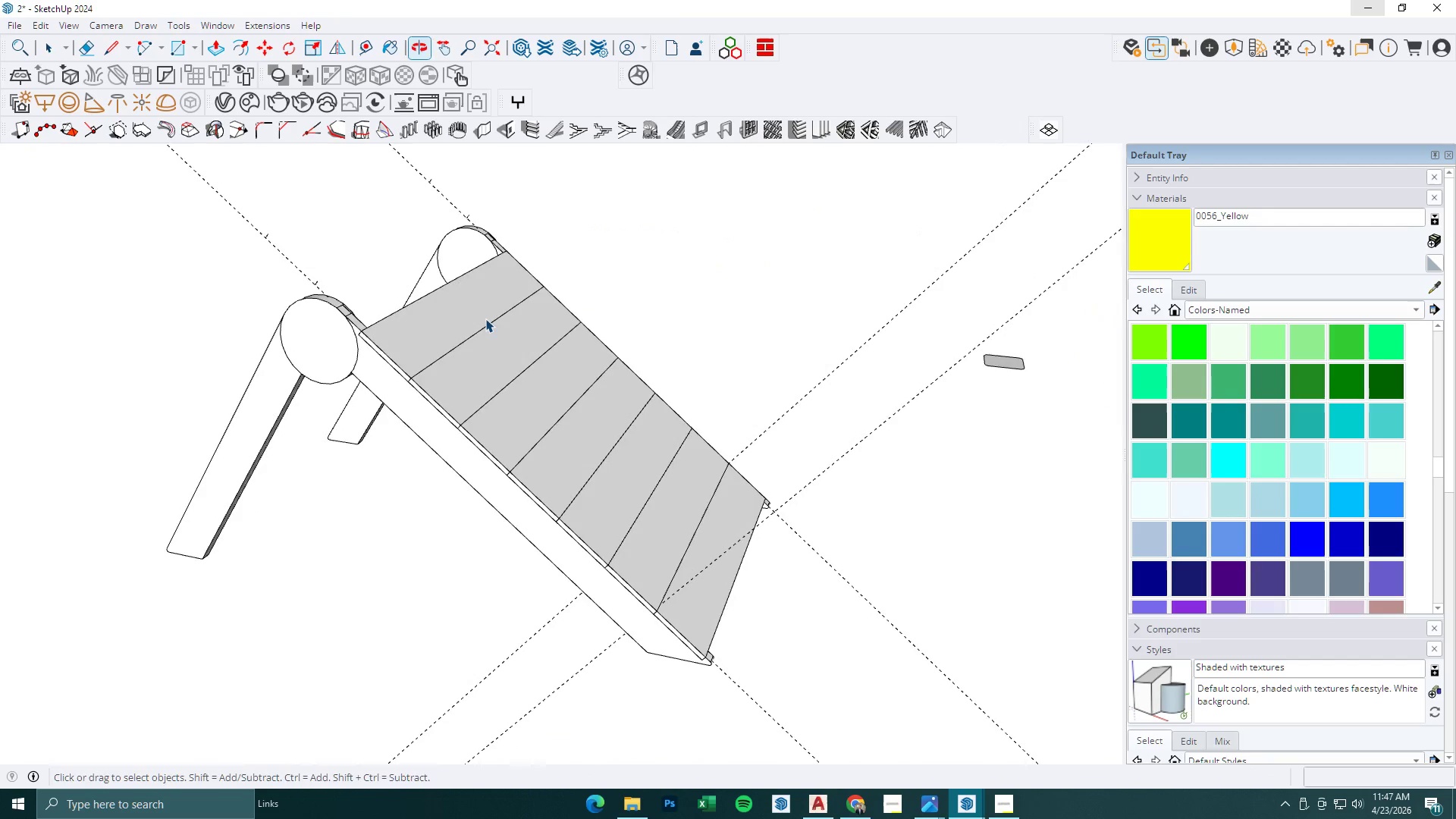 
left_click([485, 318])
 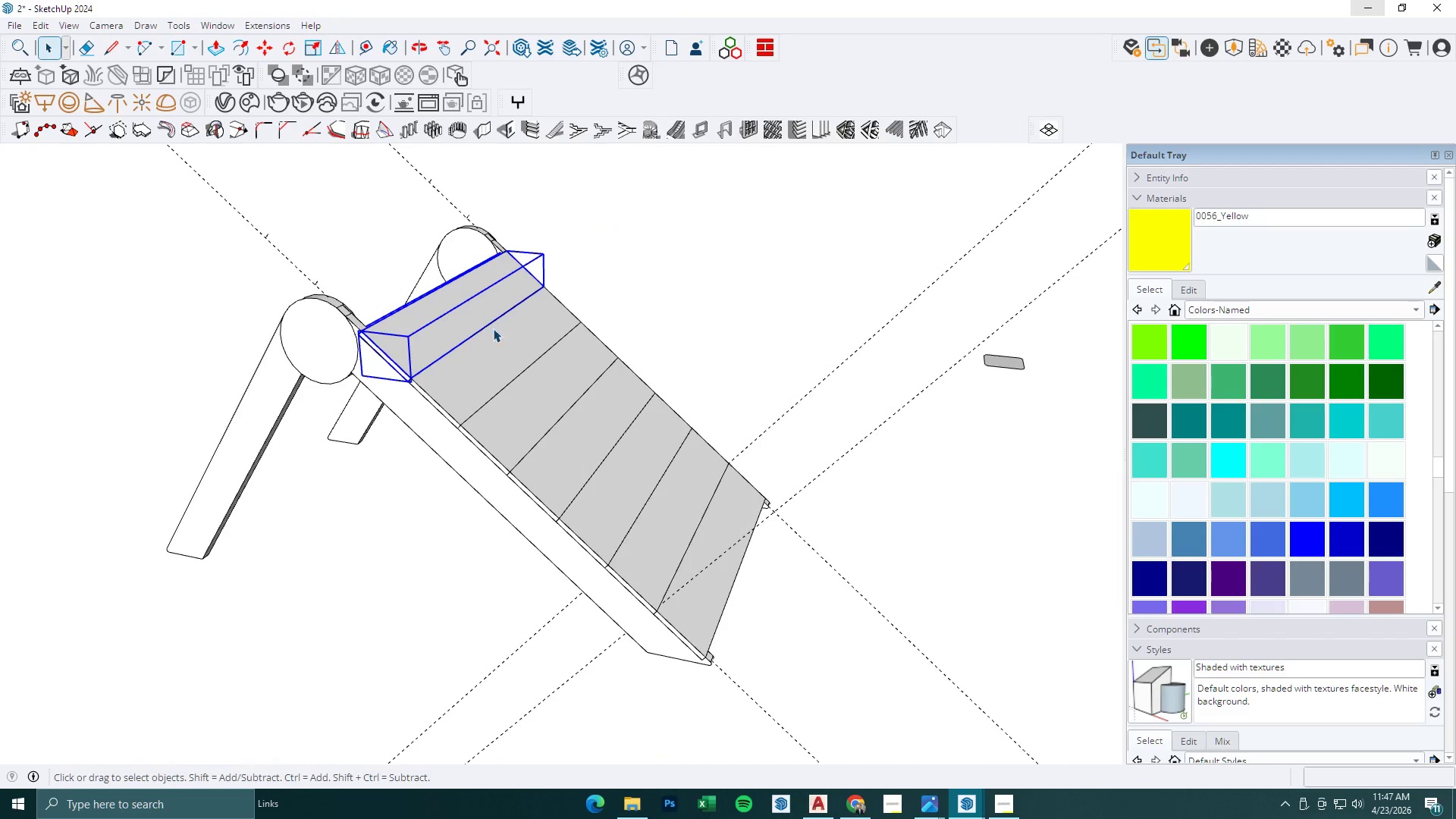 
hold_key(key=ControlLeft, duration=1.53)
triple_click([598, 478])
 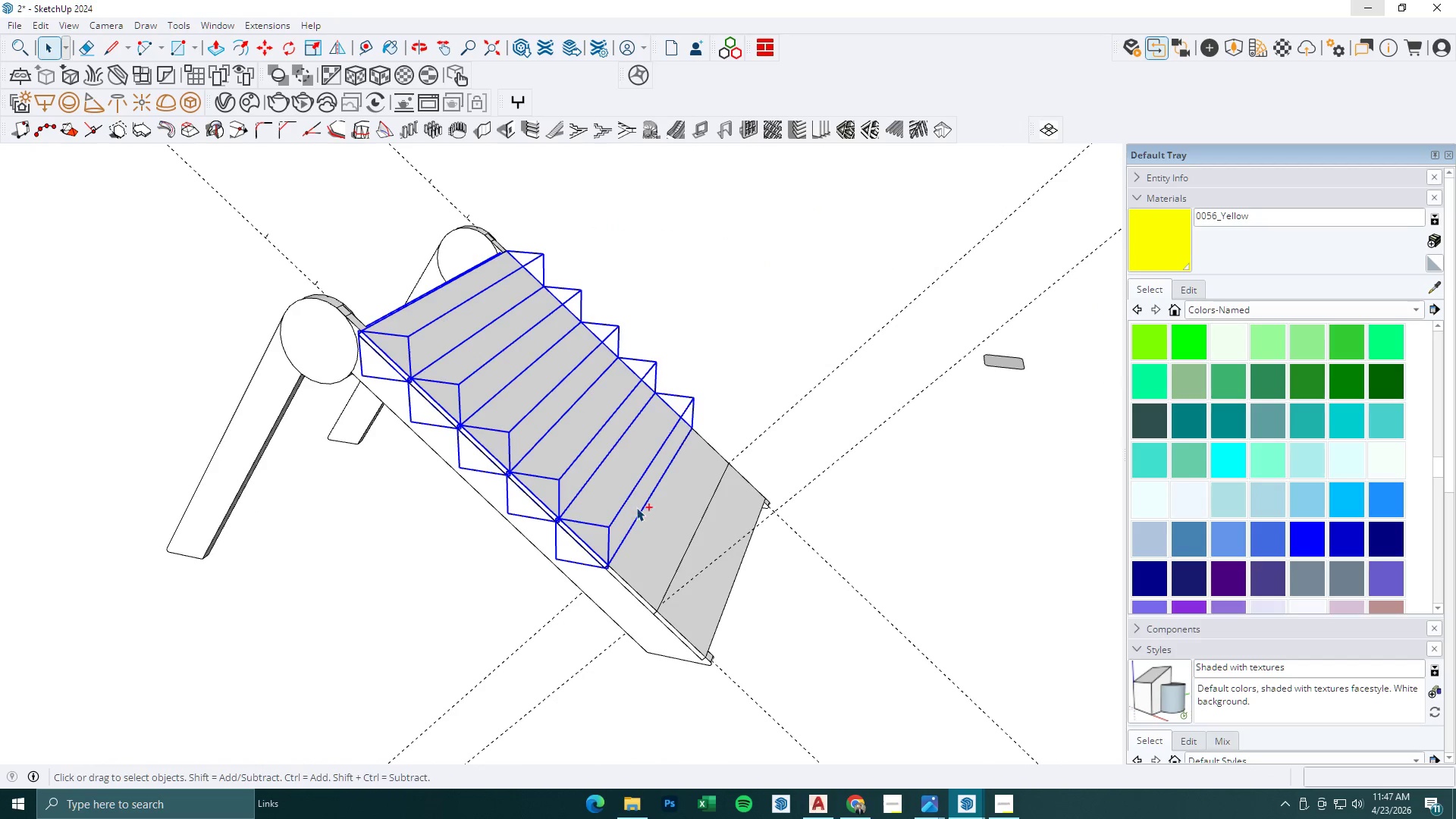 
hold_key(key=ControlLeft, duration=0.84)
triple_click([656, 524])
 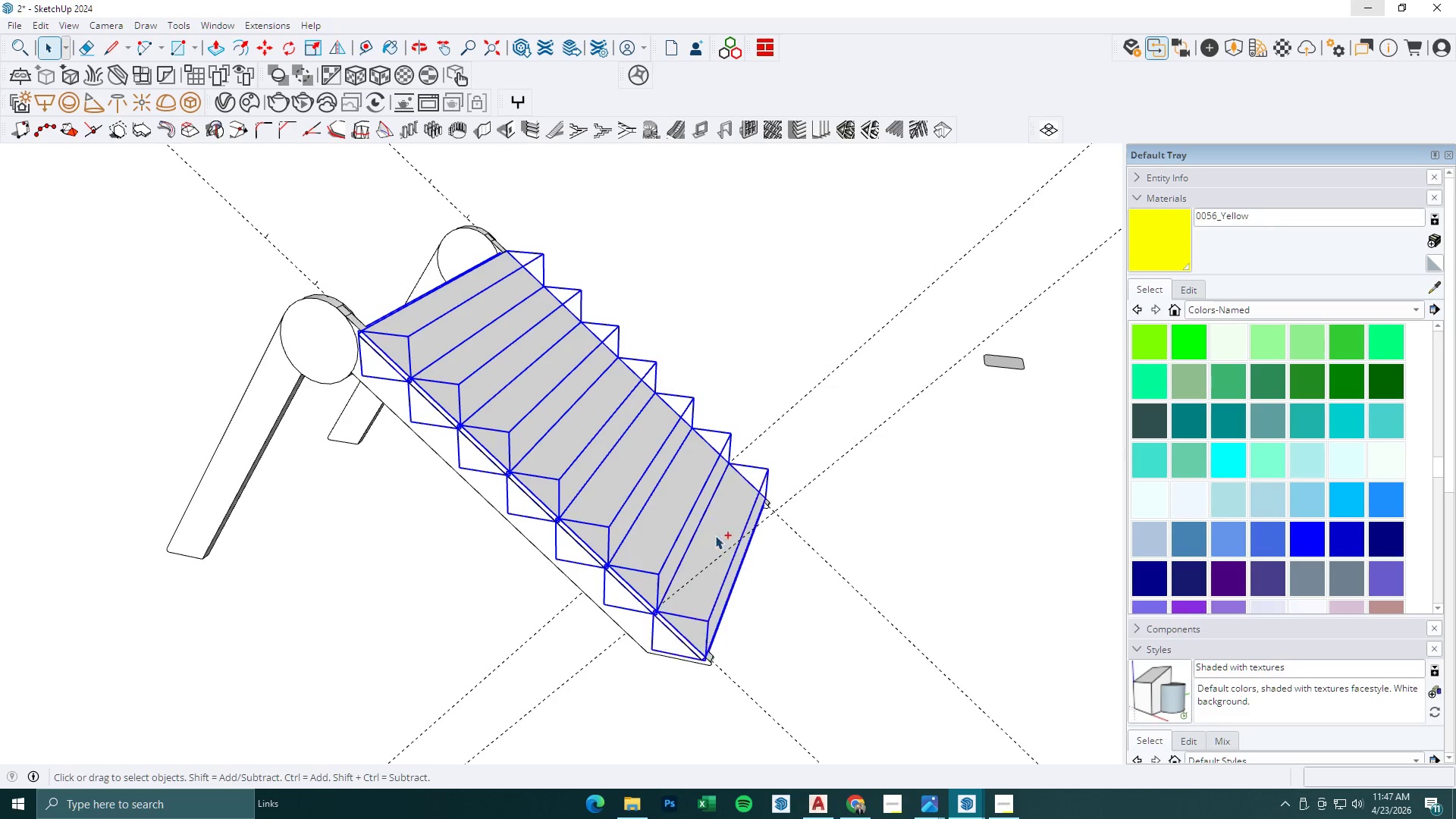 
right_click([725, 519])
 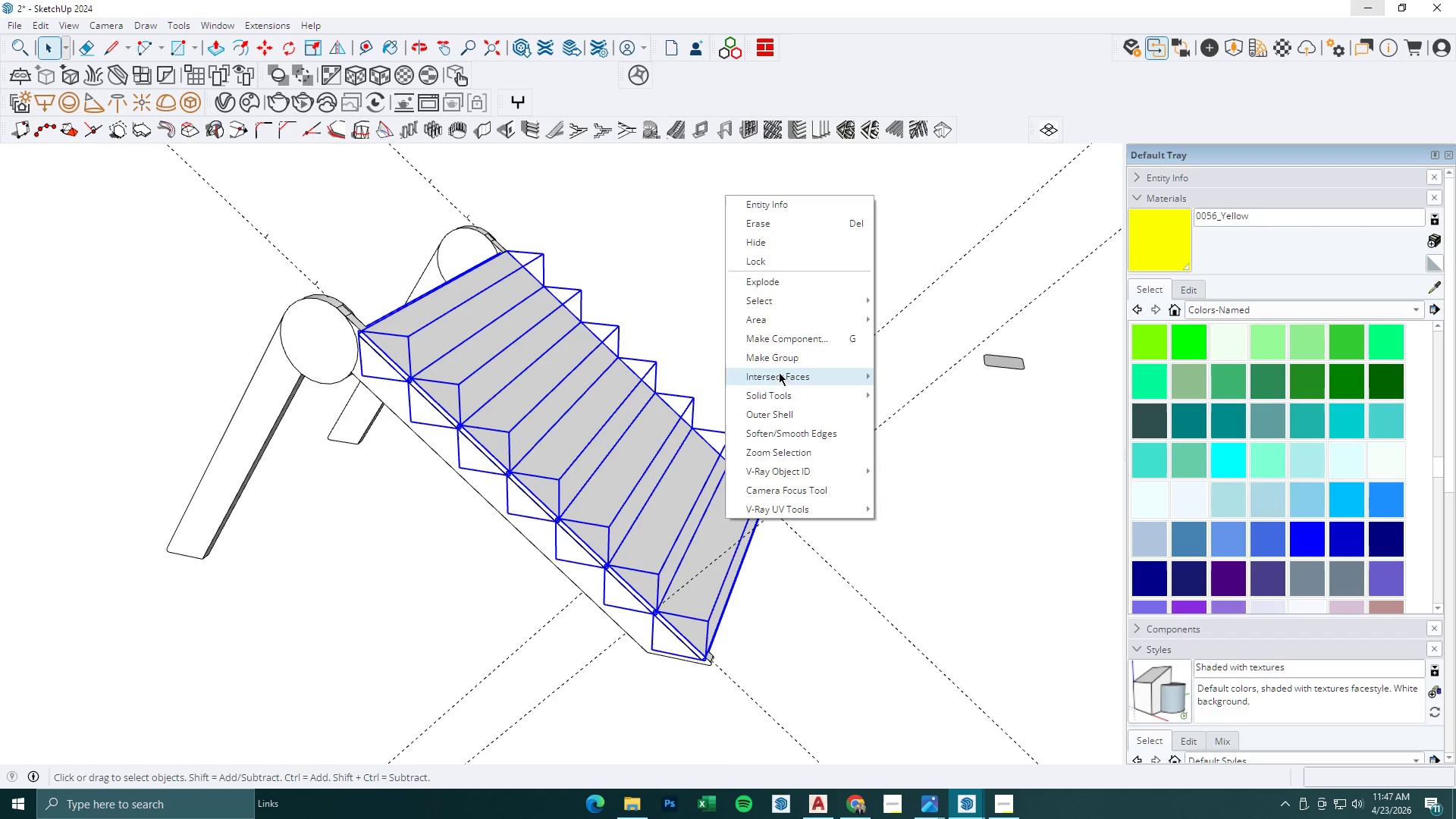 
left_click([781, 353])
 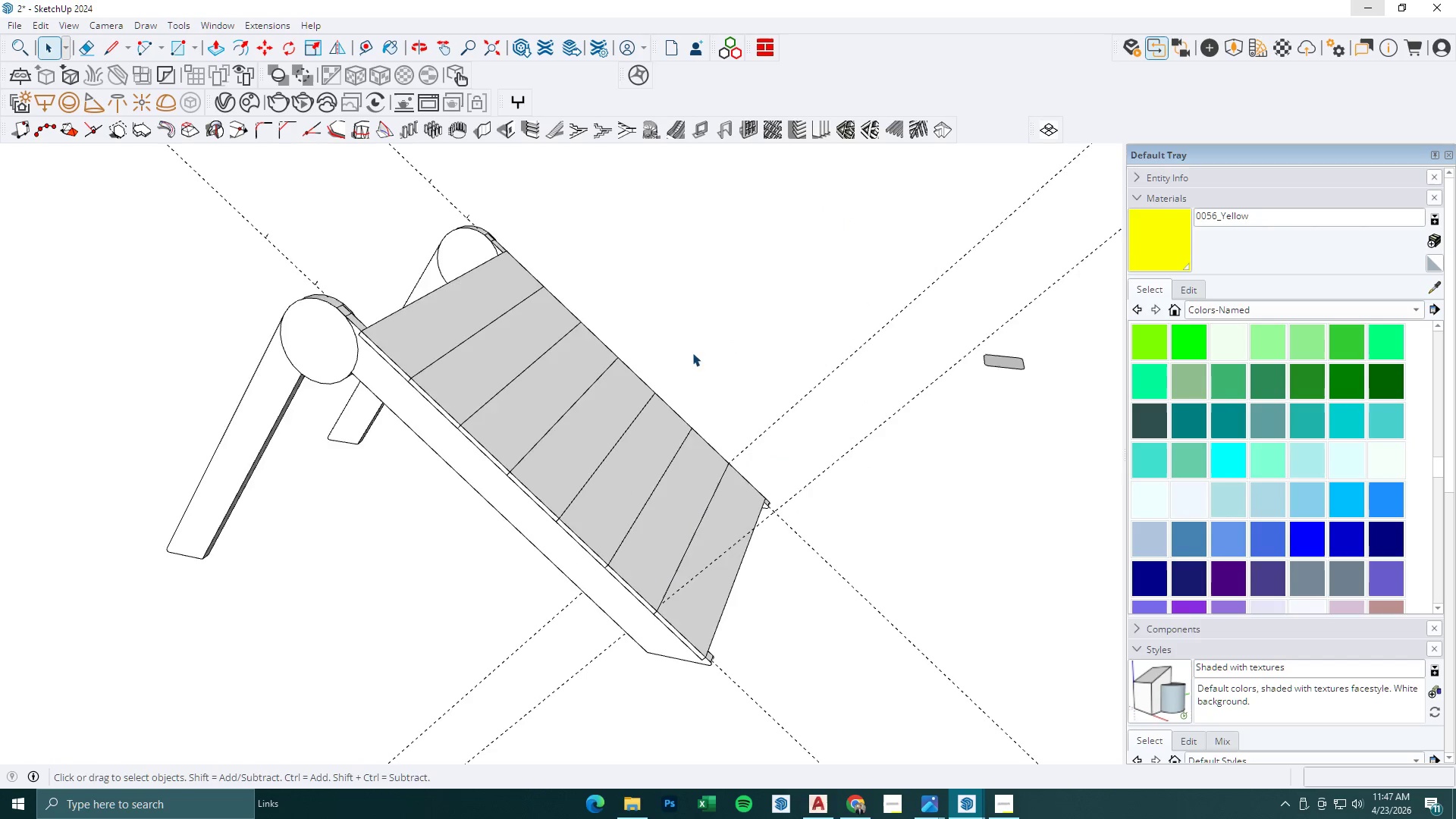 
scroll: coordinate [600, 468], scroll_direction: down, amount: 4.0
 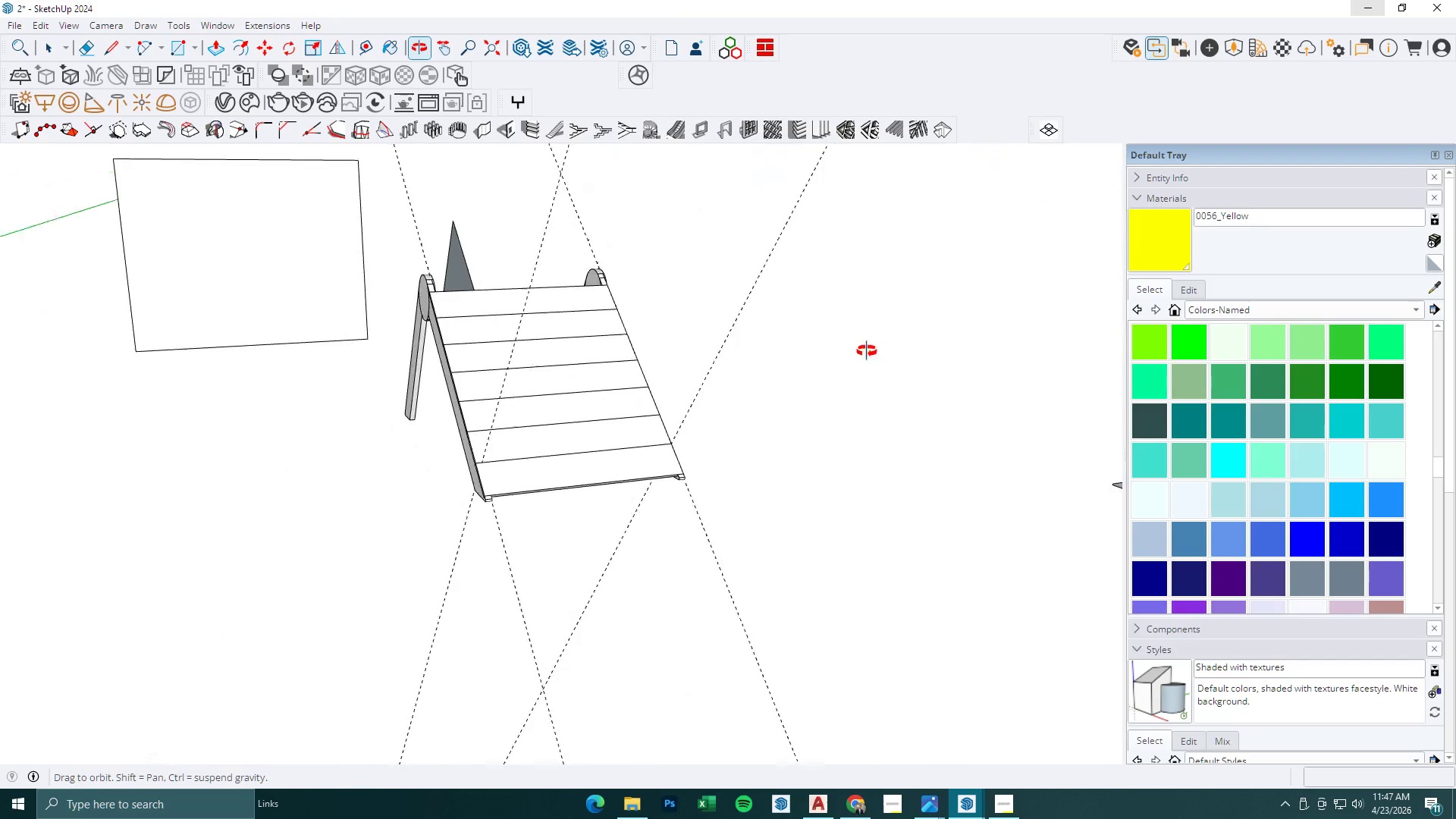 
scroll: coordinate [427, 386], scroll_direction: up, amount: 7.0
 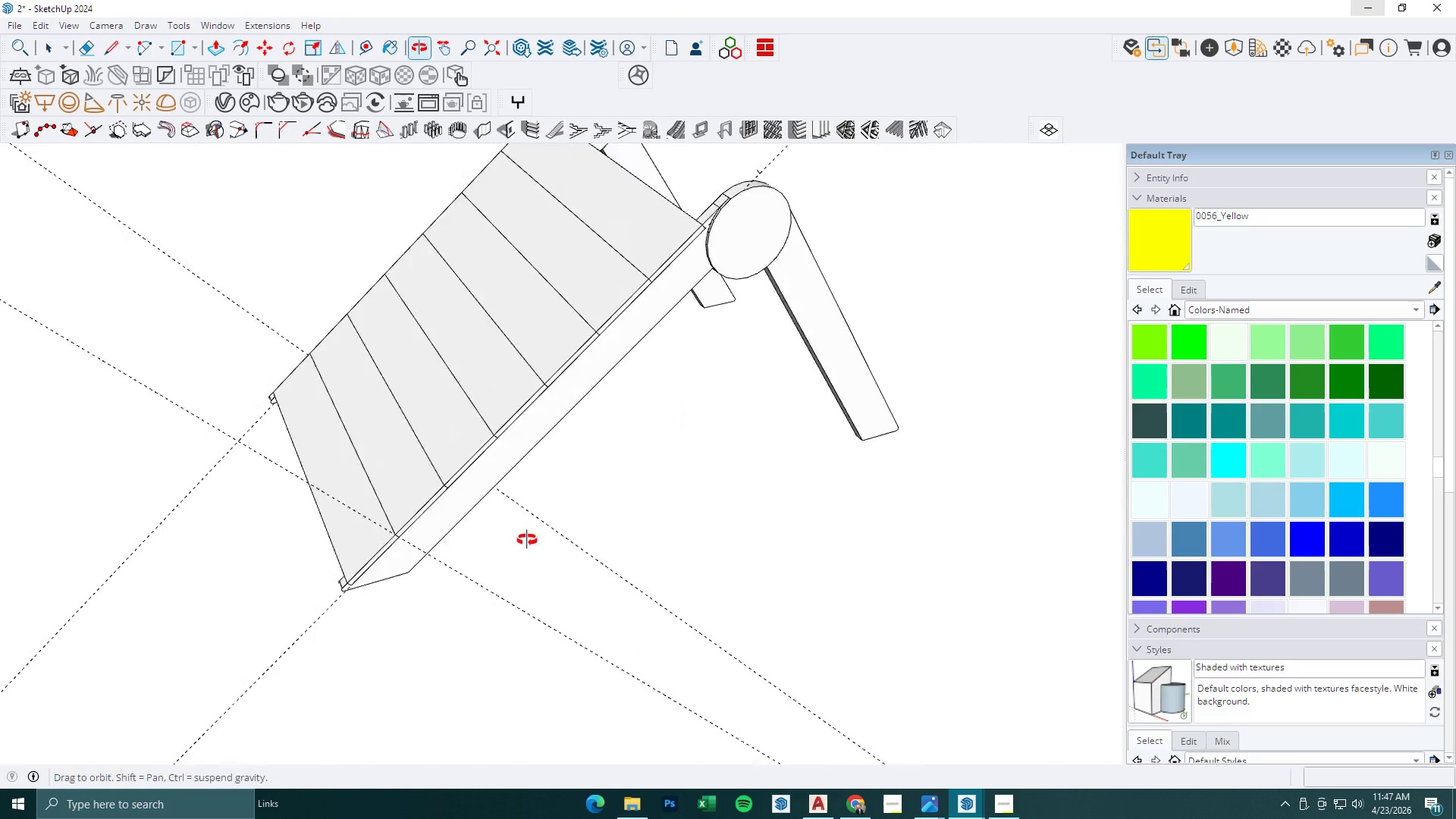 
scroll: coordinate [336, 548], scroll_direction: down, amount: 5.0
 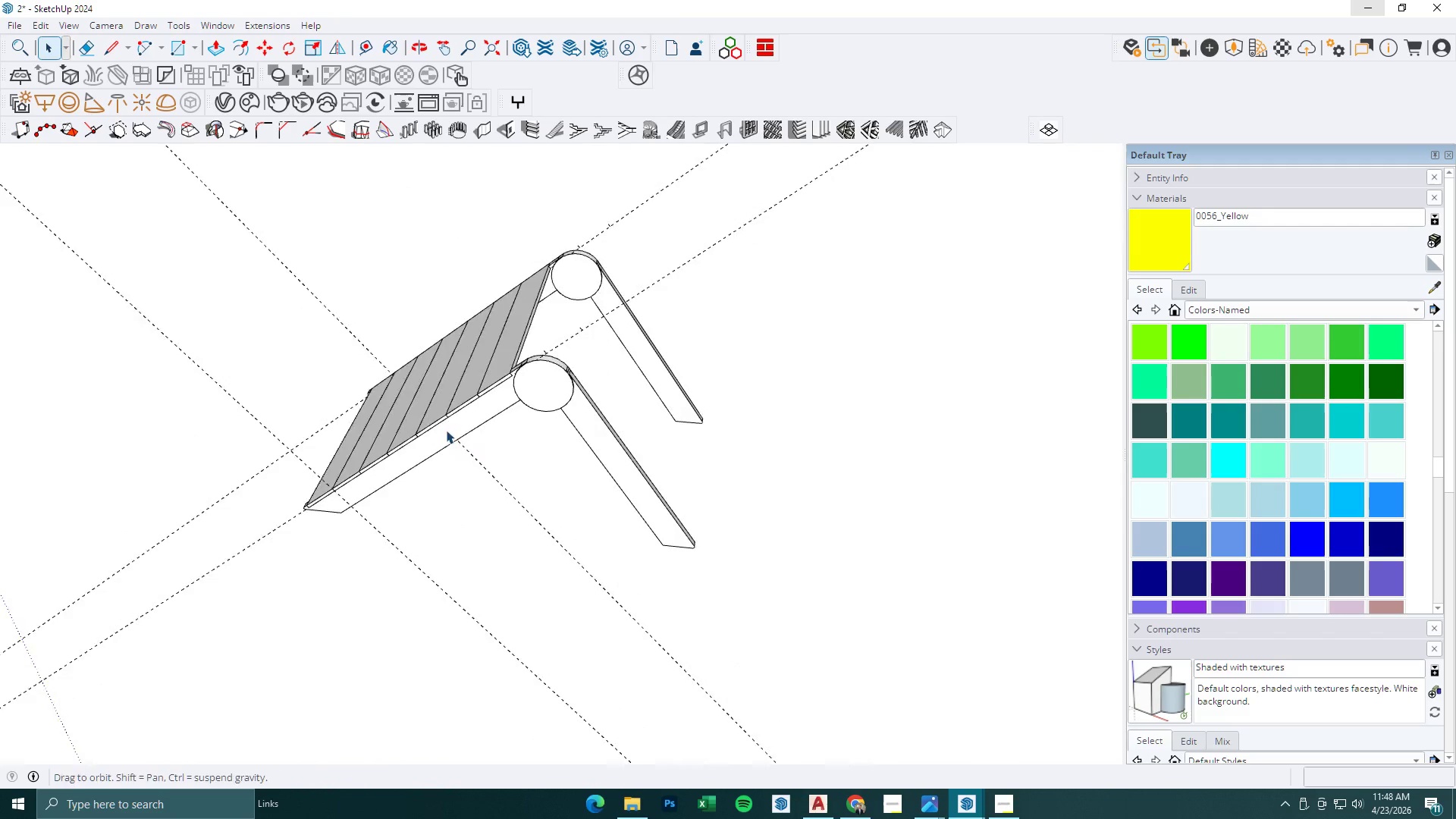 
scroll: coordinate [577, 444], scroll_direction: up, amount: 10.0
 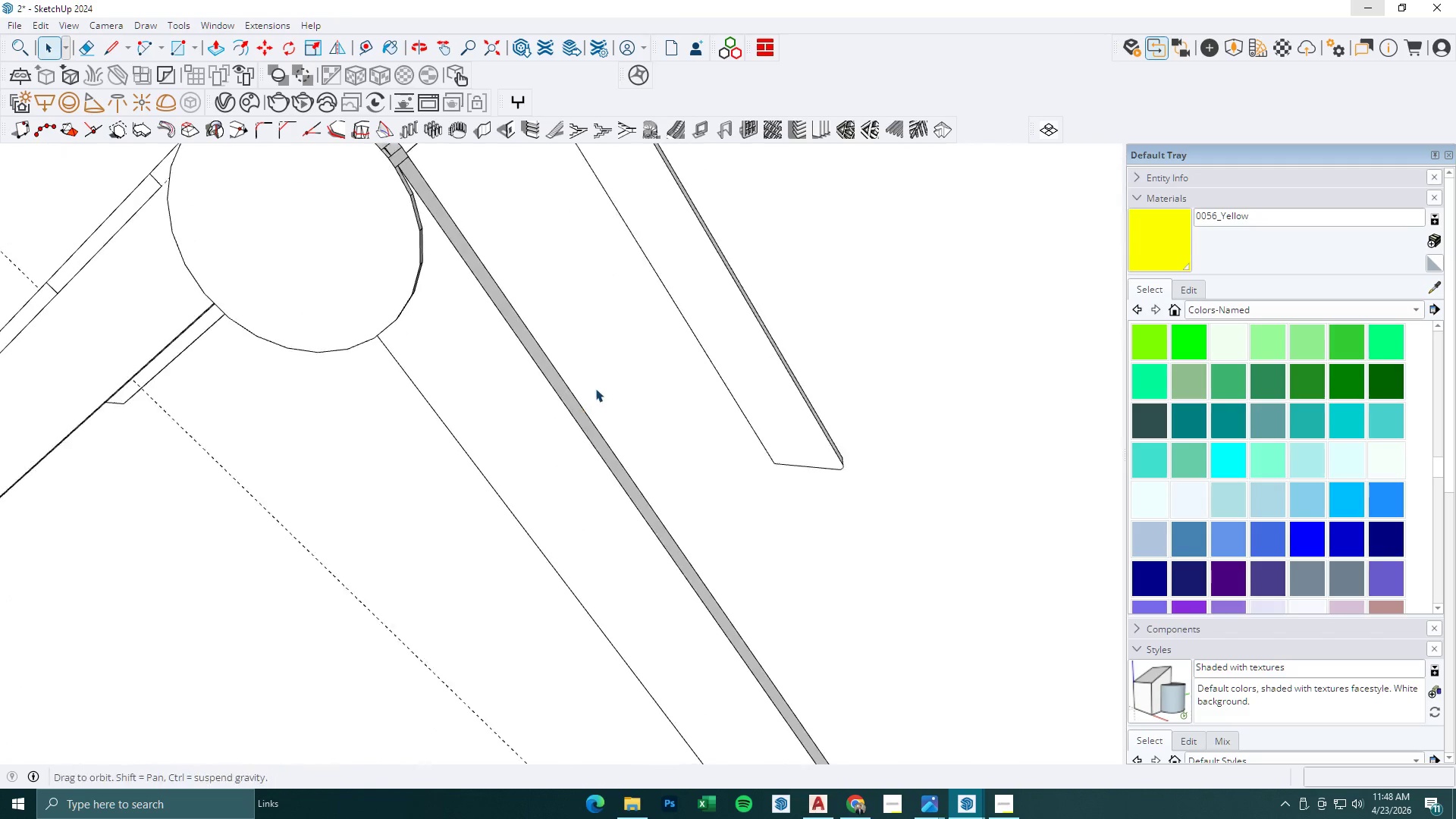 
key(T)
 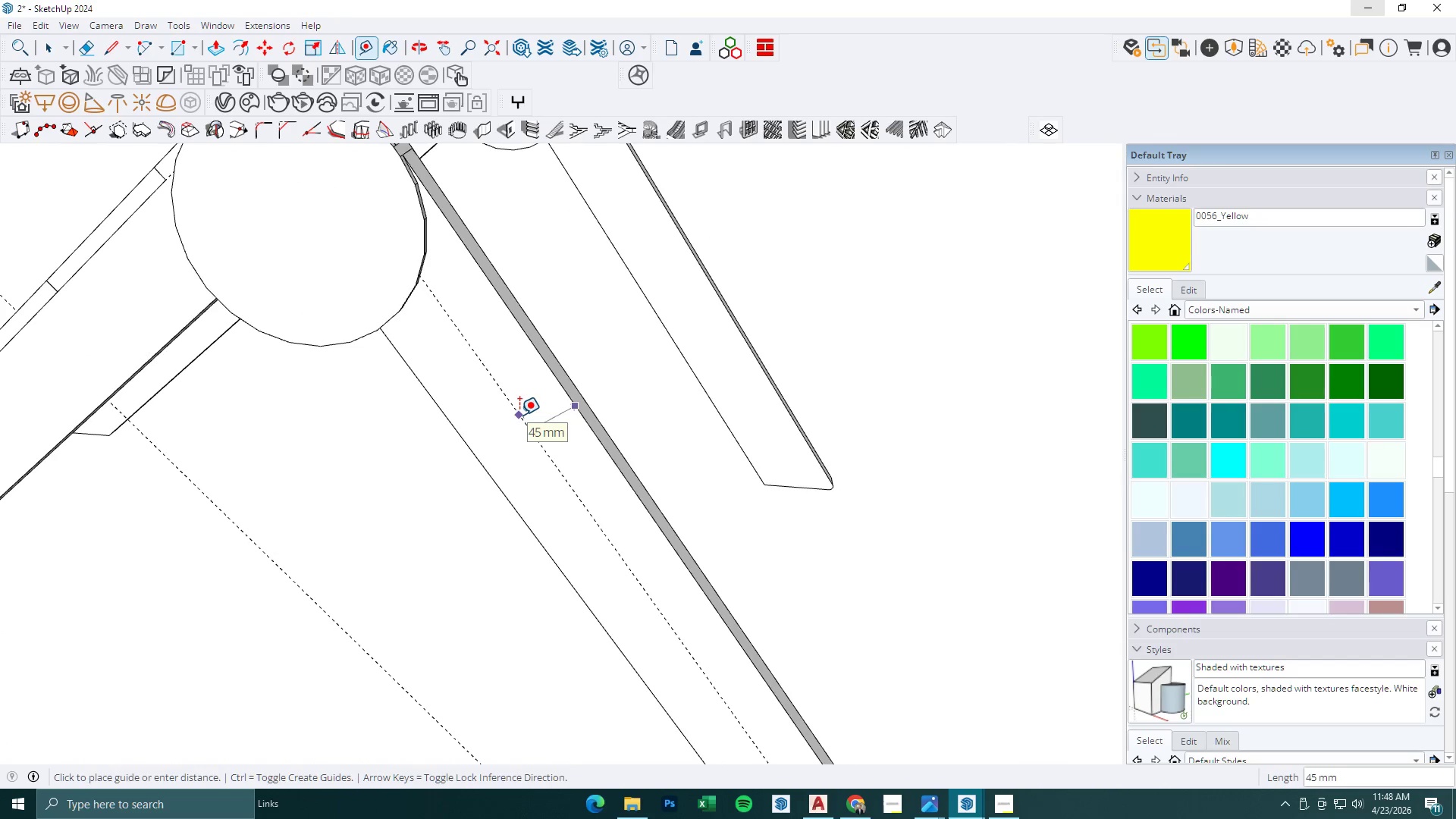 
key(Numpad1)
 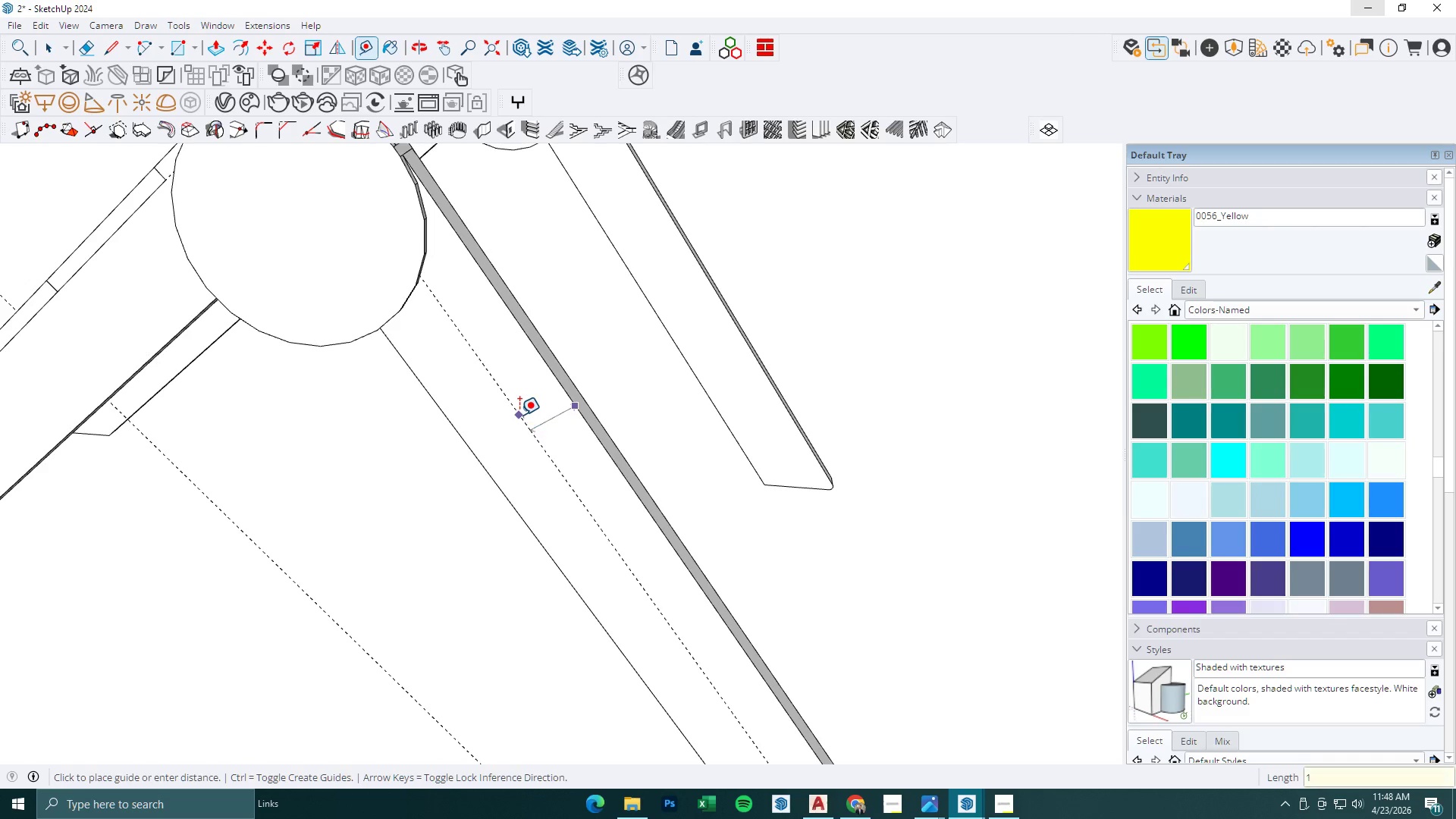 
key(Numpad2)
 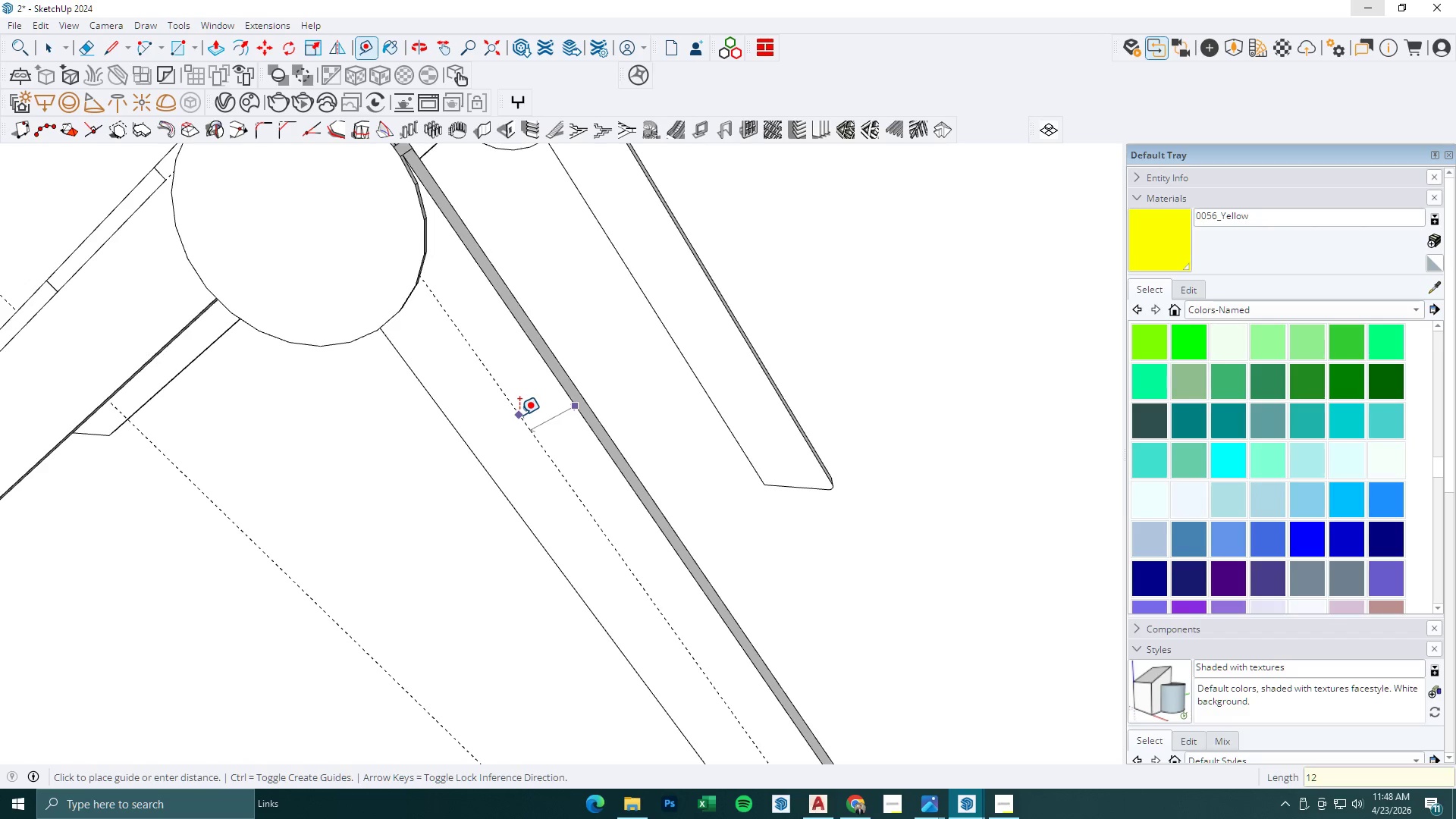 
key(NumpadEnter)
 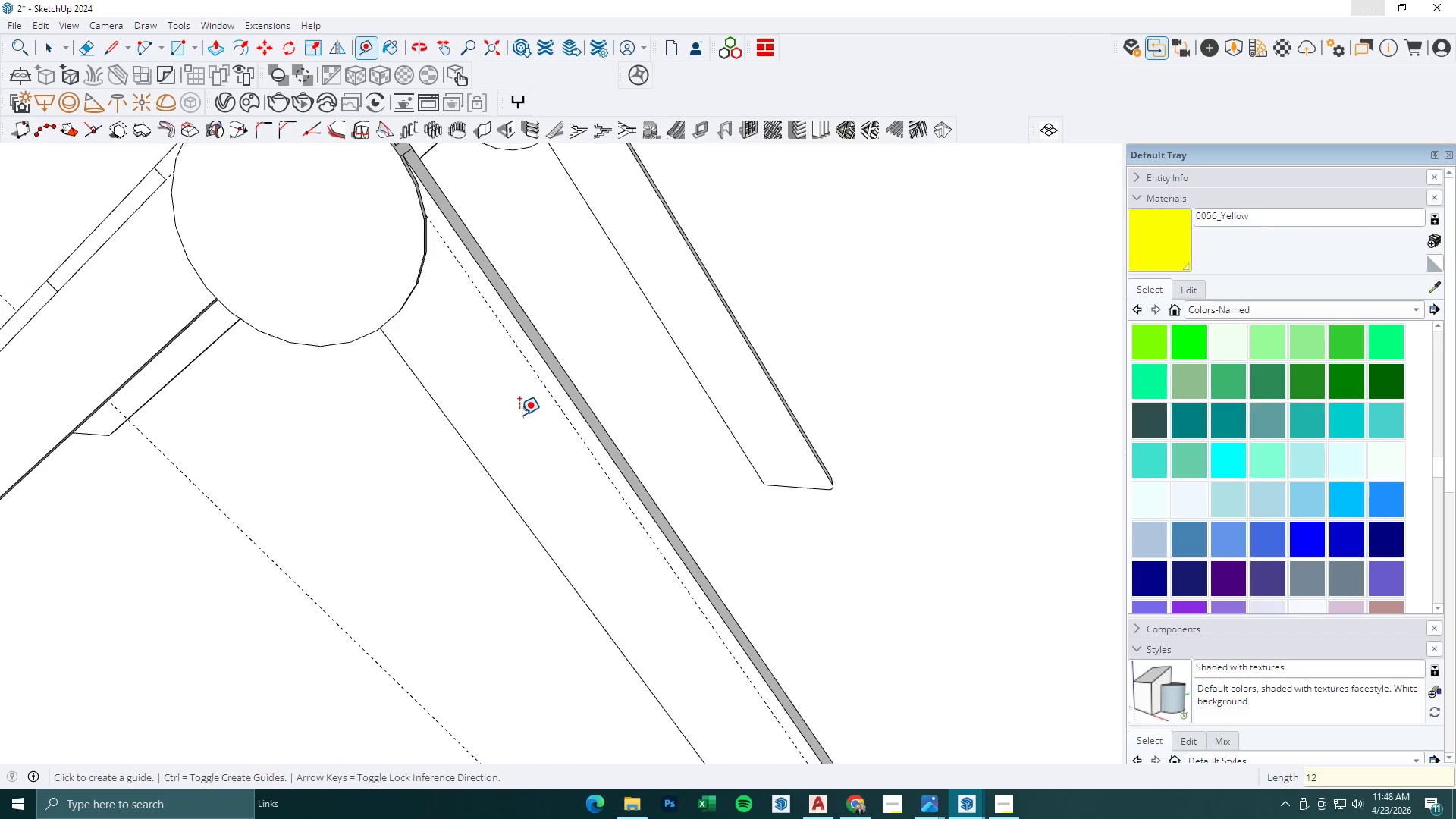 
key(Space)
 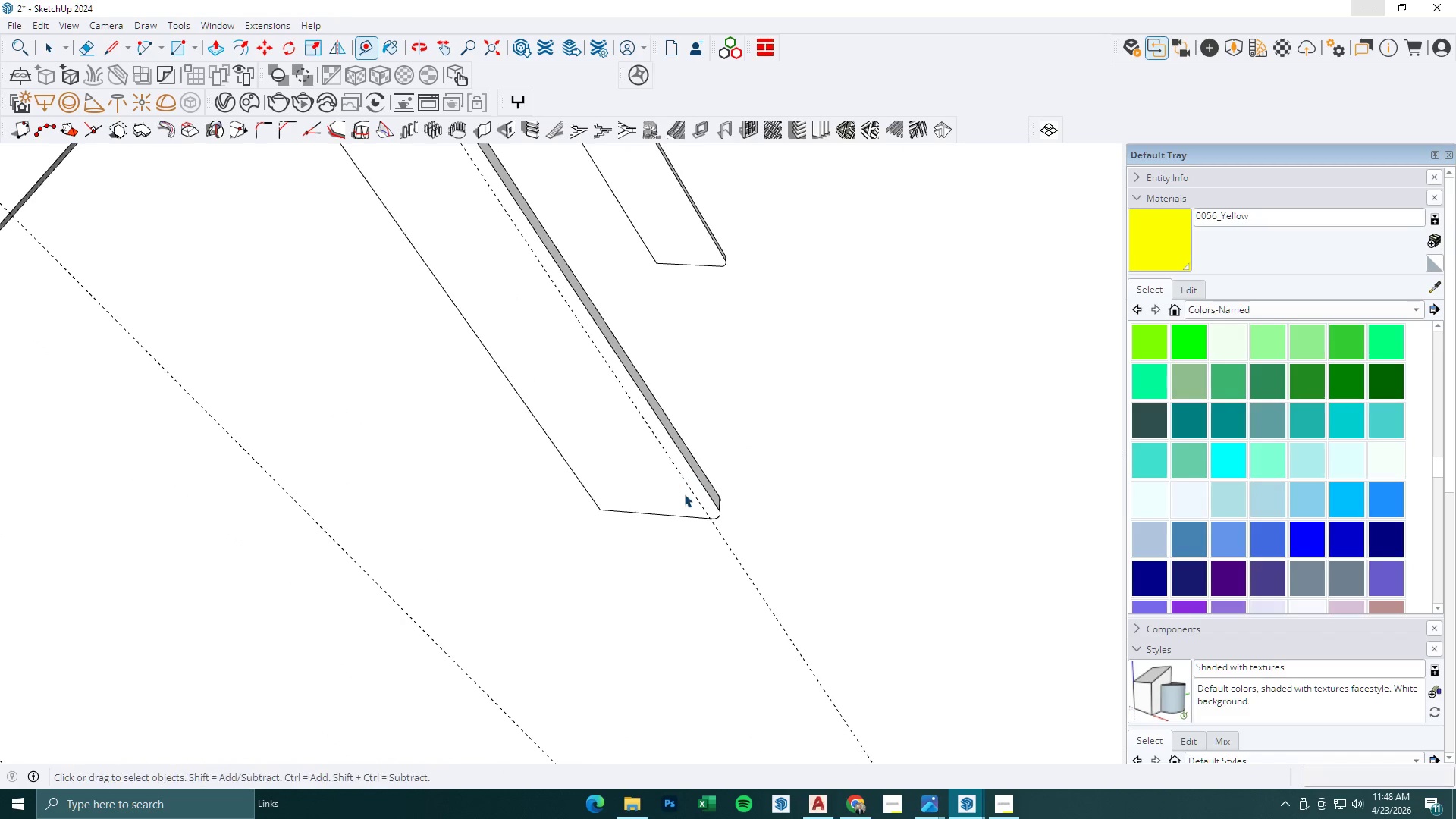 
left_click([684, 494])
 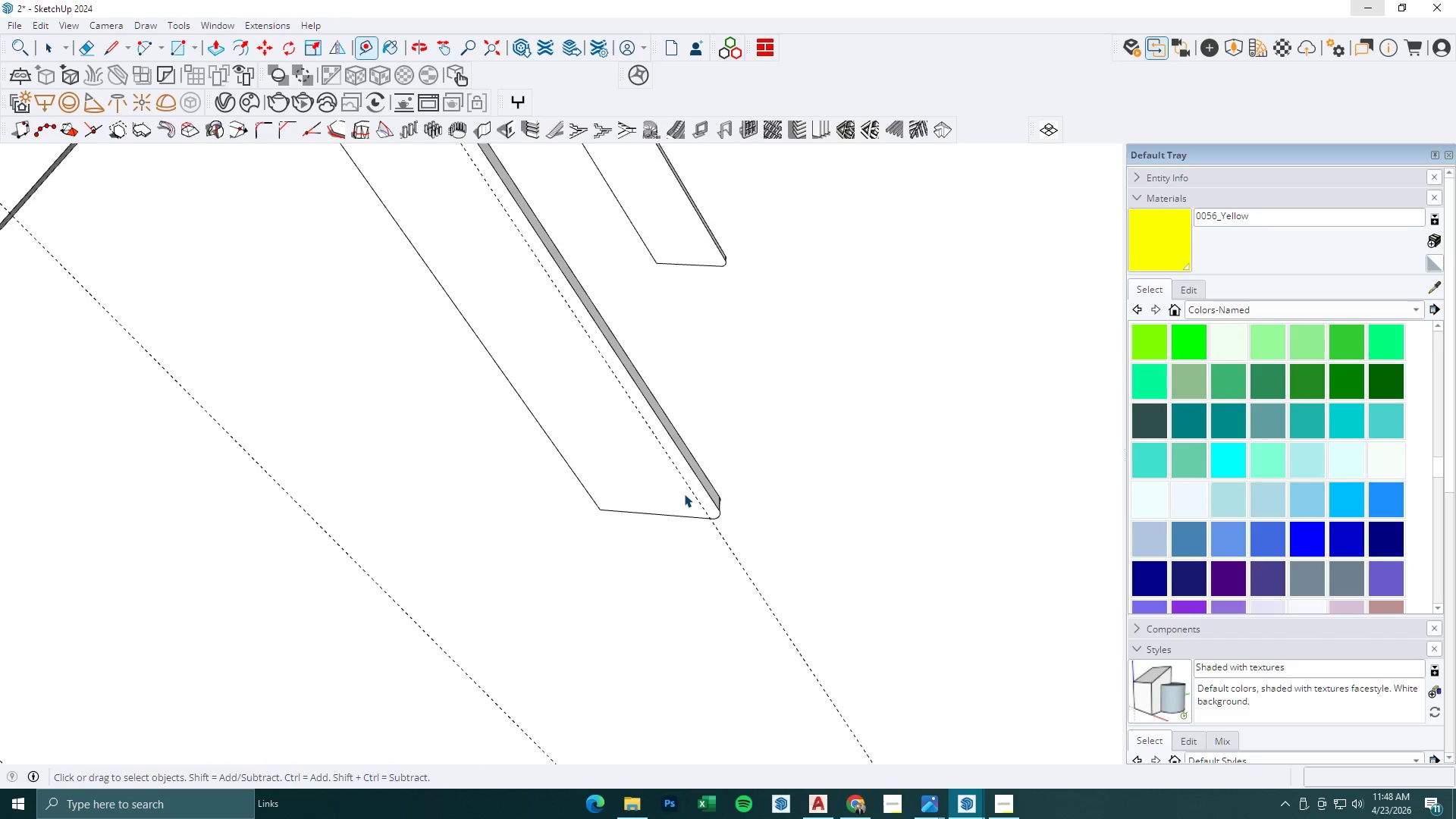 
double_click([684, 494])
 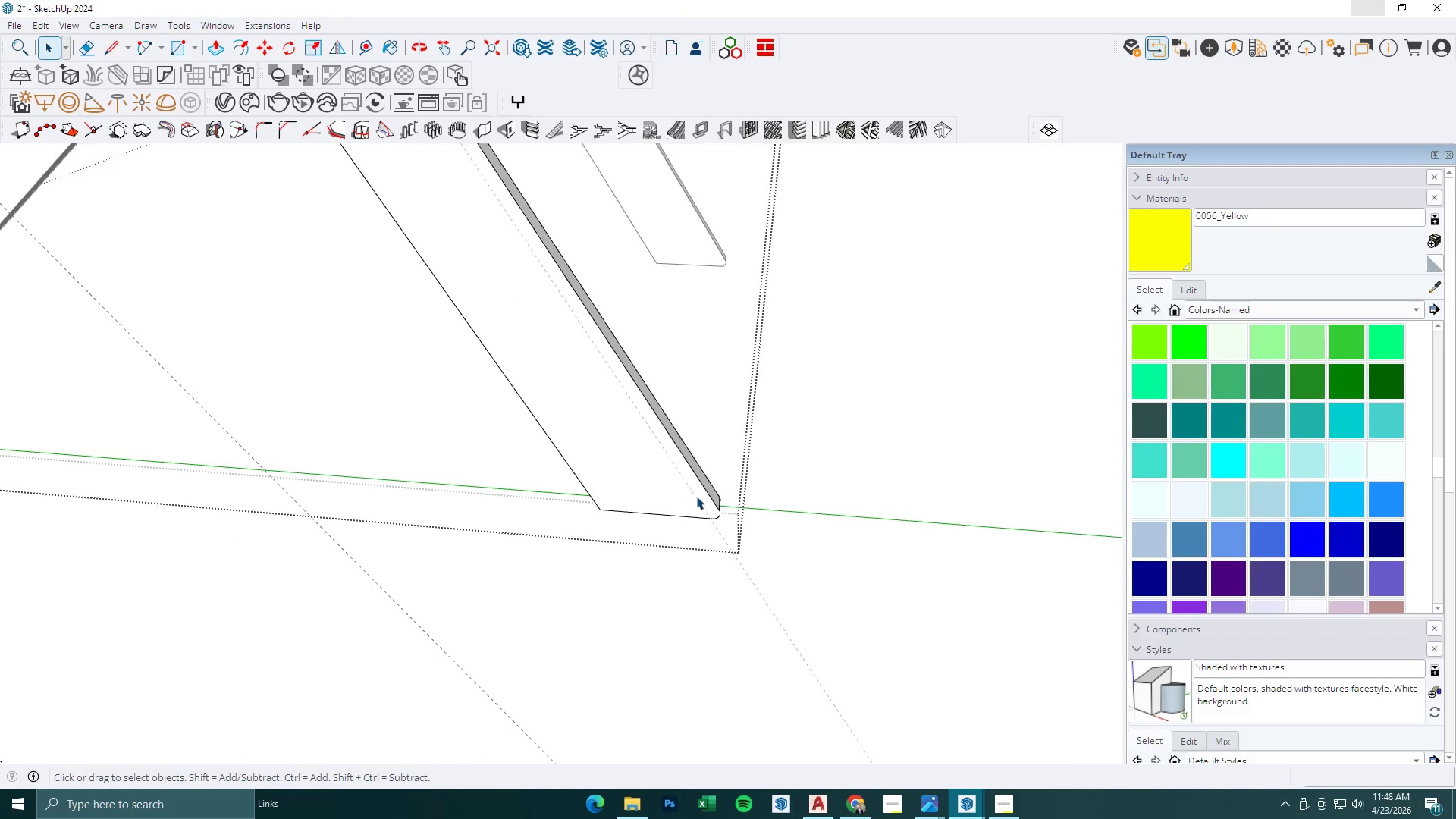 
scroll: coordinate [663, 500], scroll_direction: up, amount: 1.0
 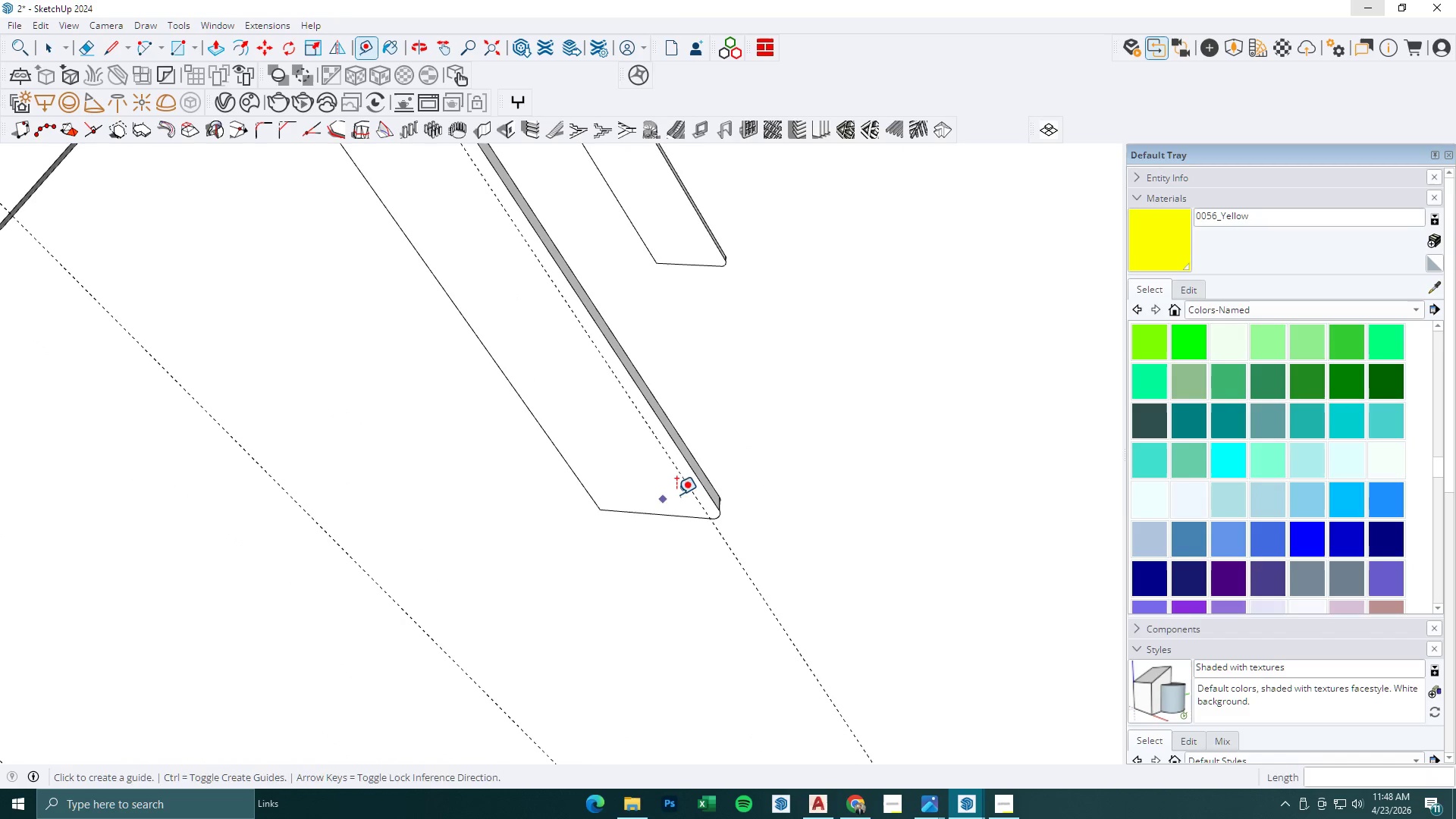 
key(Semicolon)
 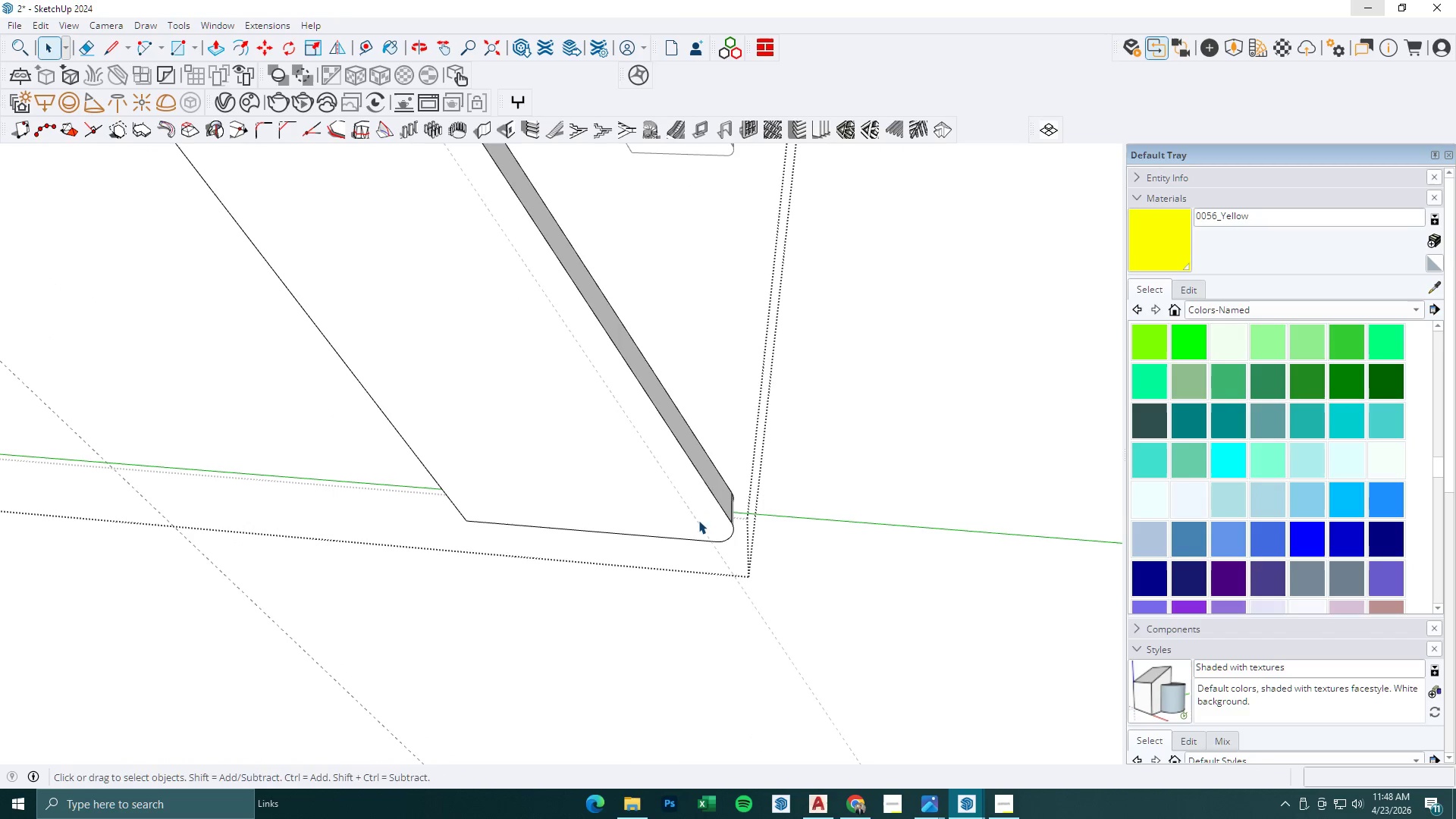 
key(L)
 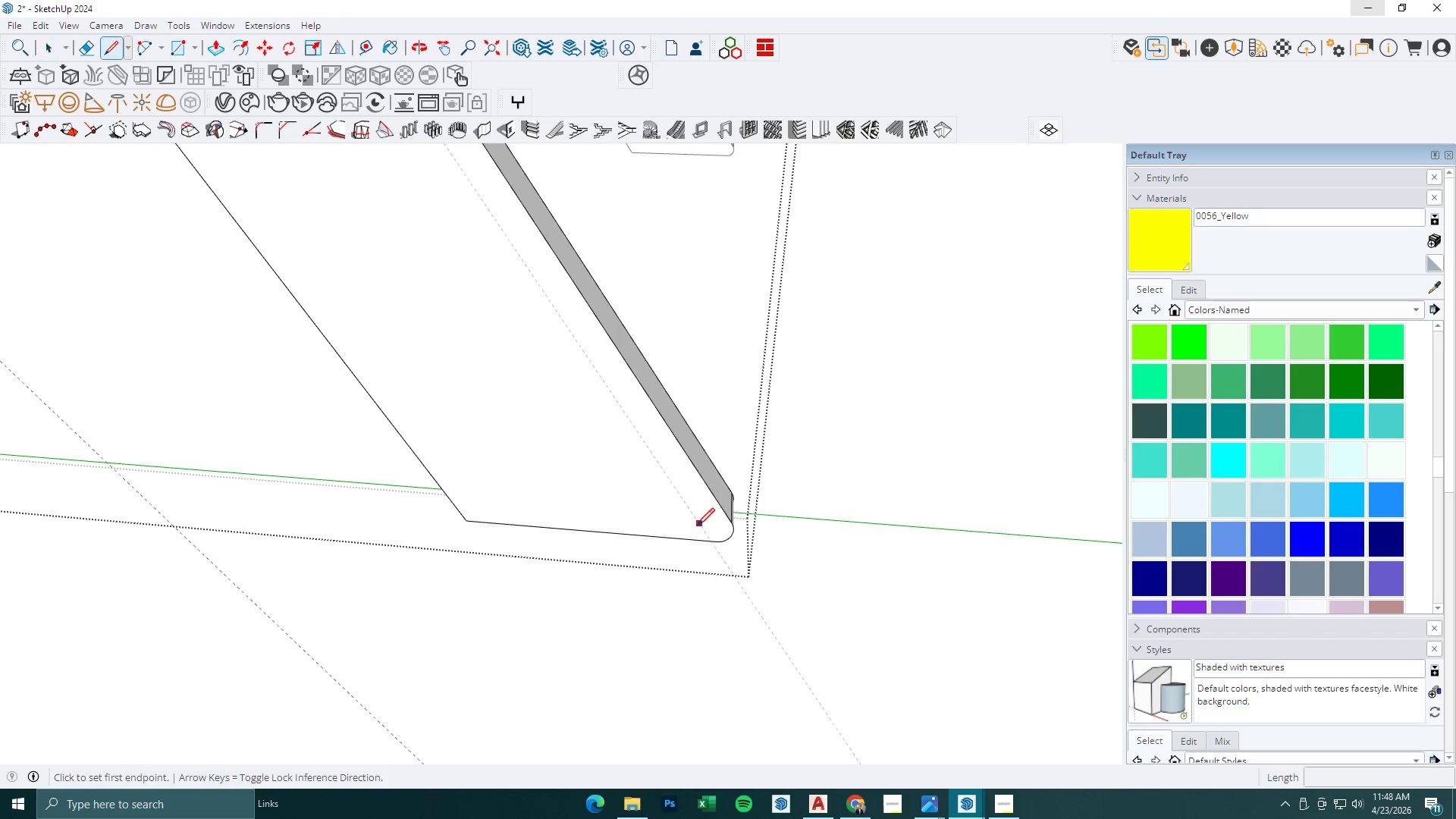 
scroll: coordinate [704, 506], scroll_direction: up, amount: 8.0
 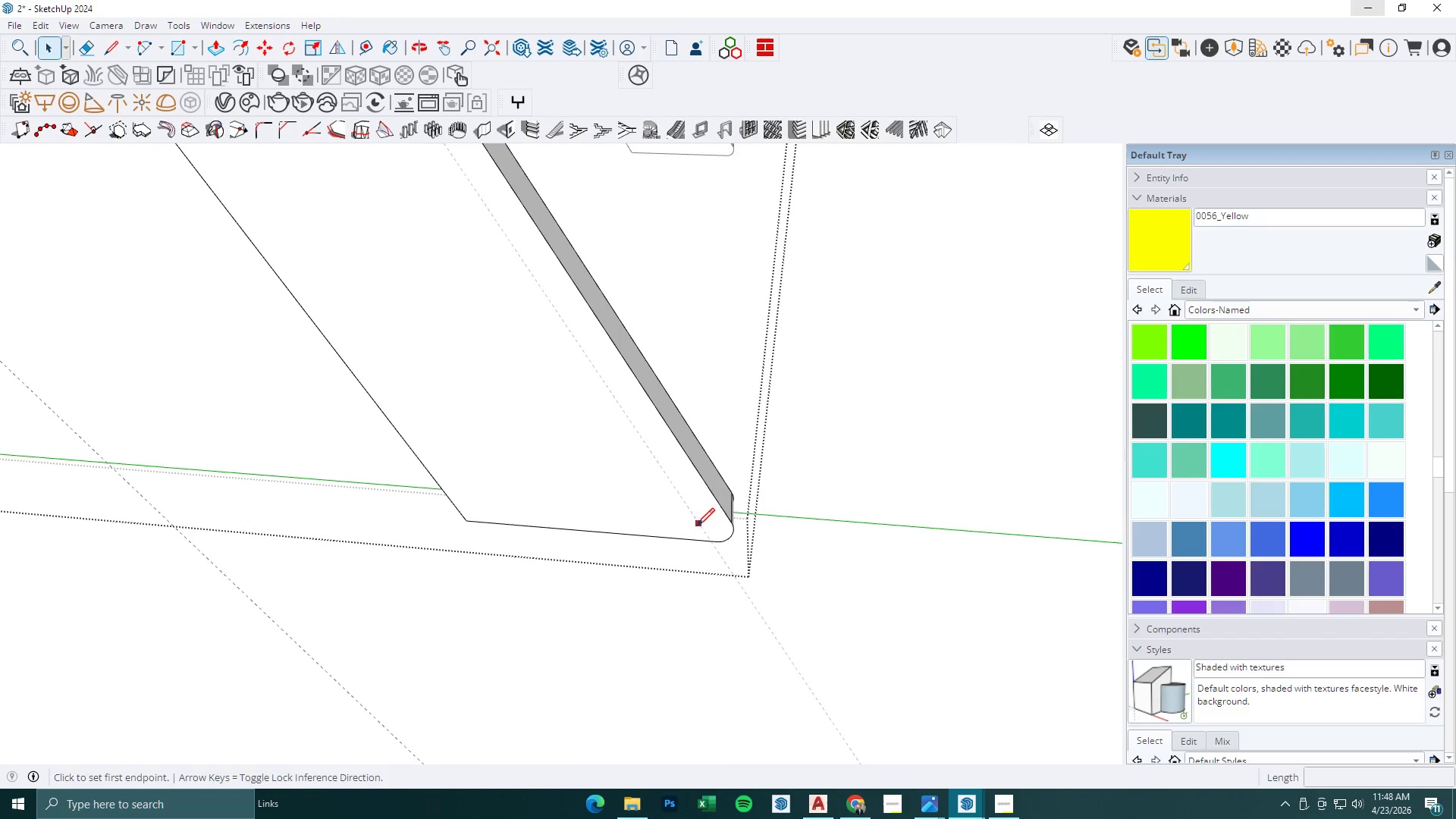 
left_click([697, 526])
 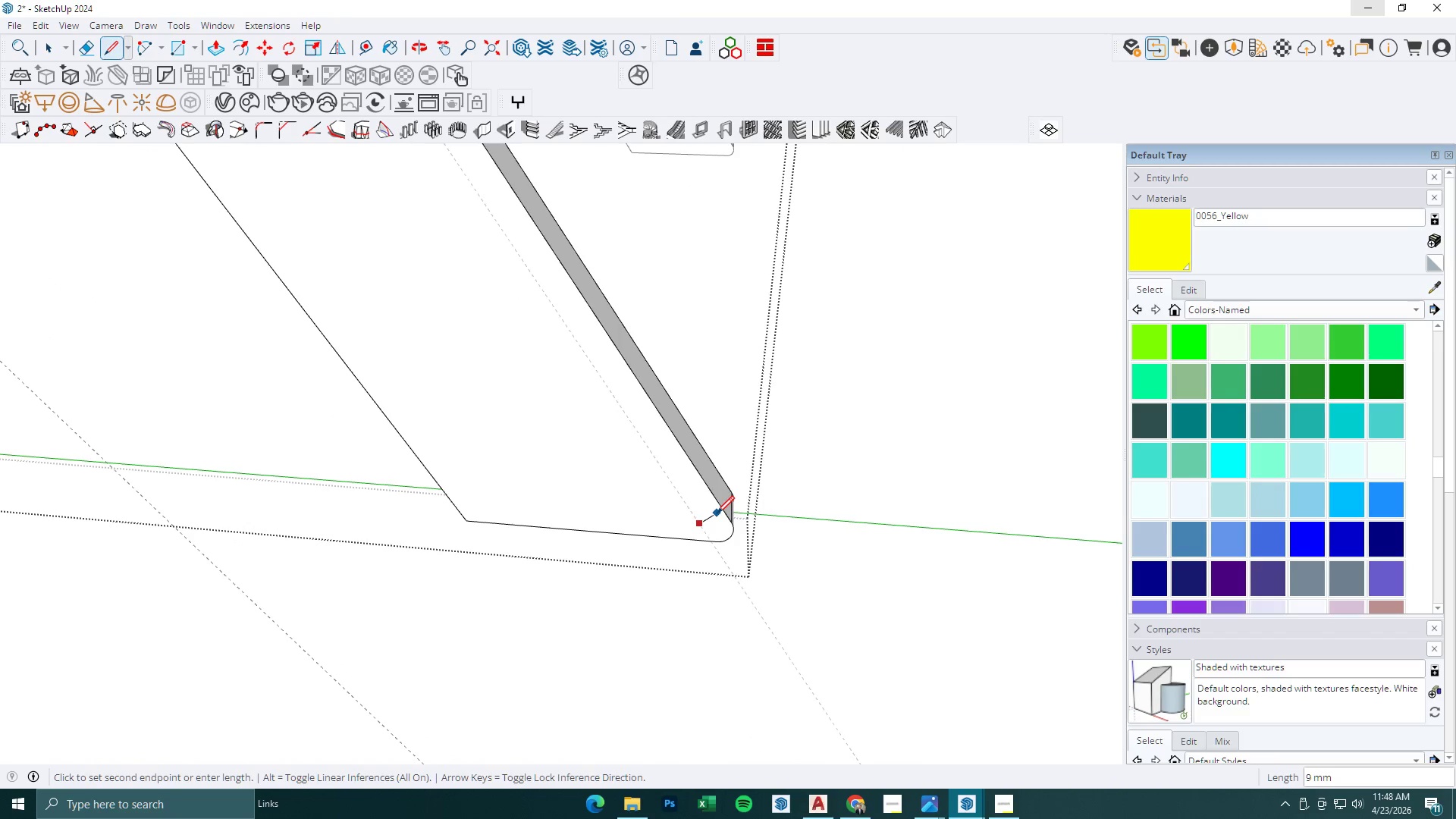 
key(Escape)
 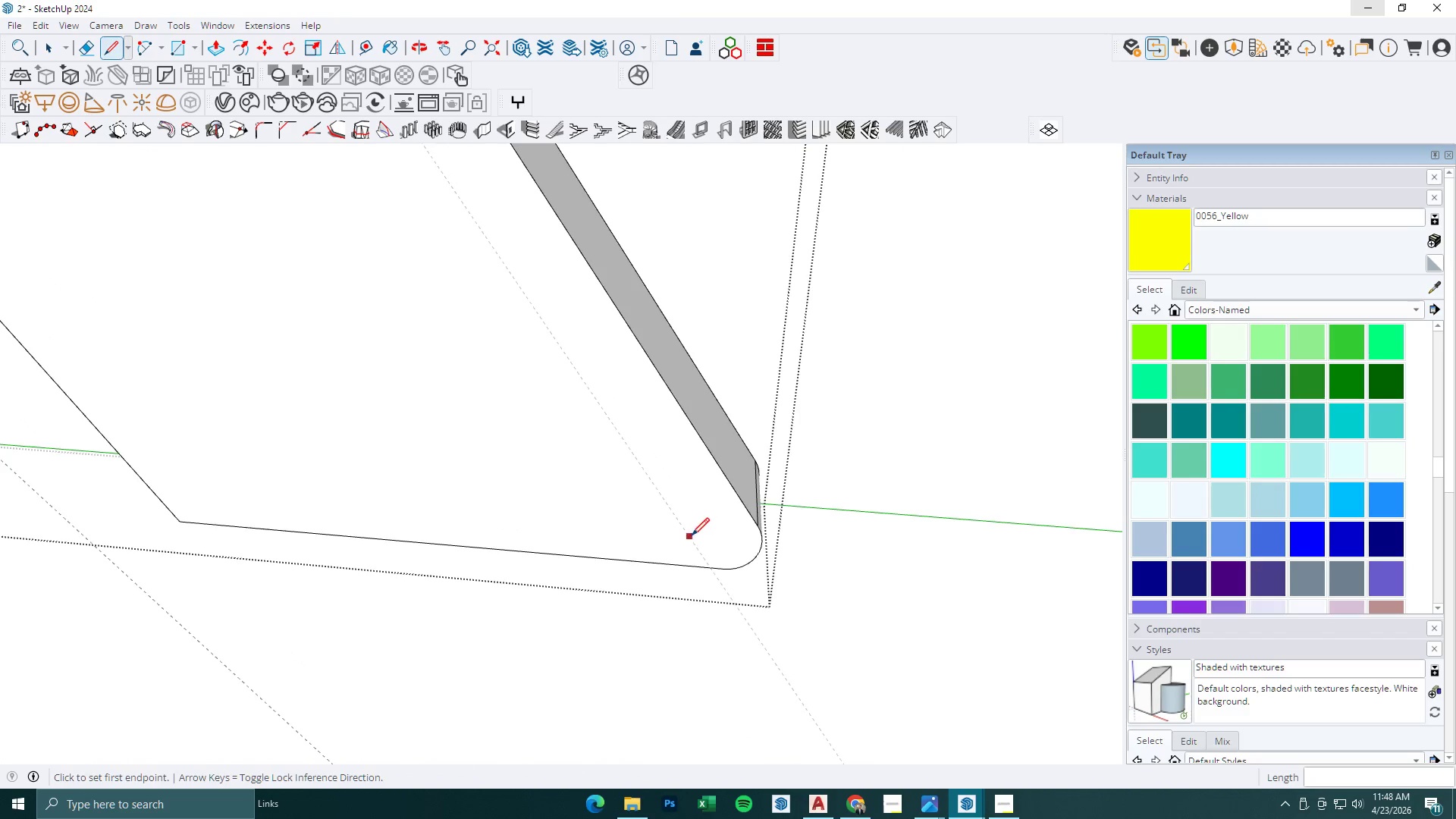 
scroll: coordinate [713, 524], scroll_direction: up, amount: 8.0
 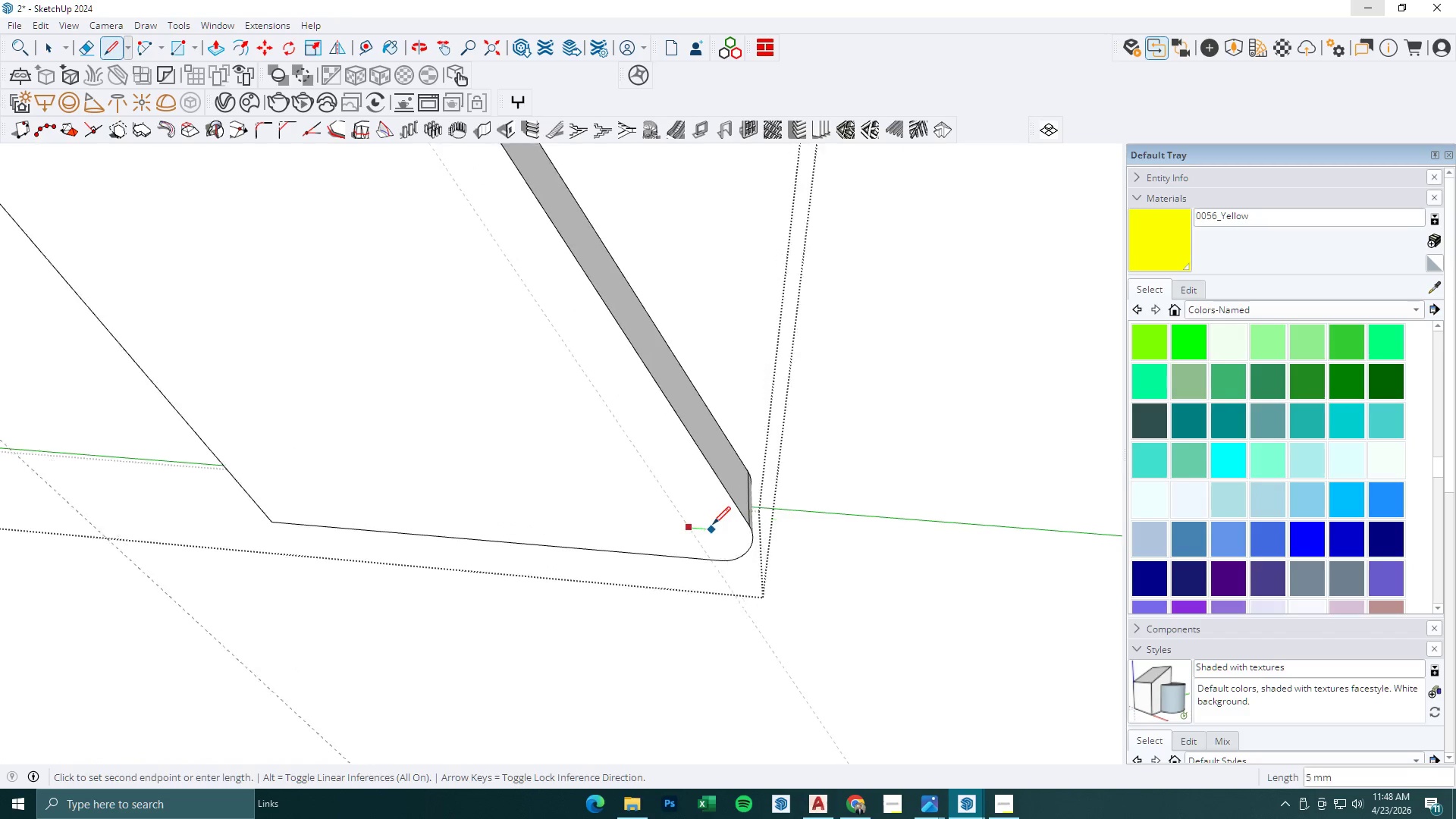 
left_click([692, 535])
 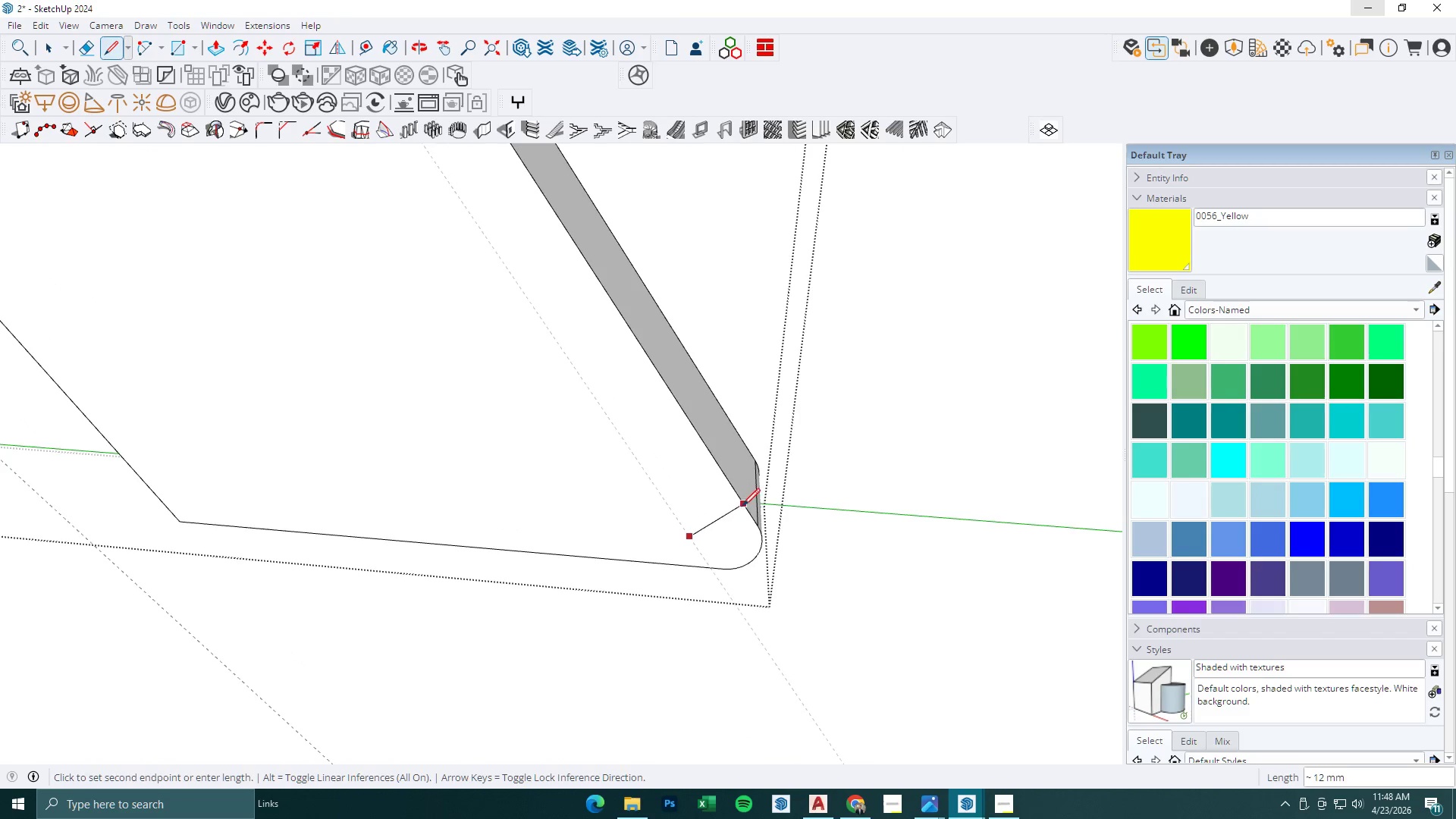 
left_click([746, 509])
 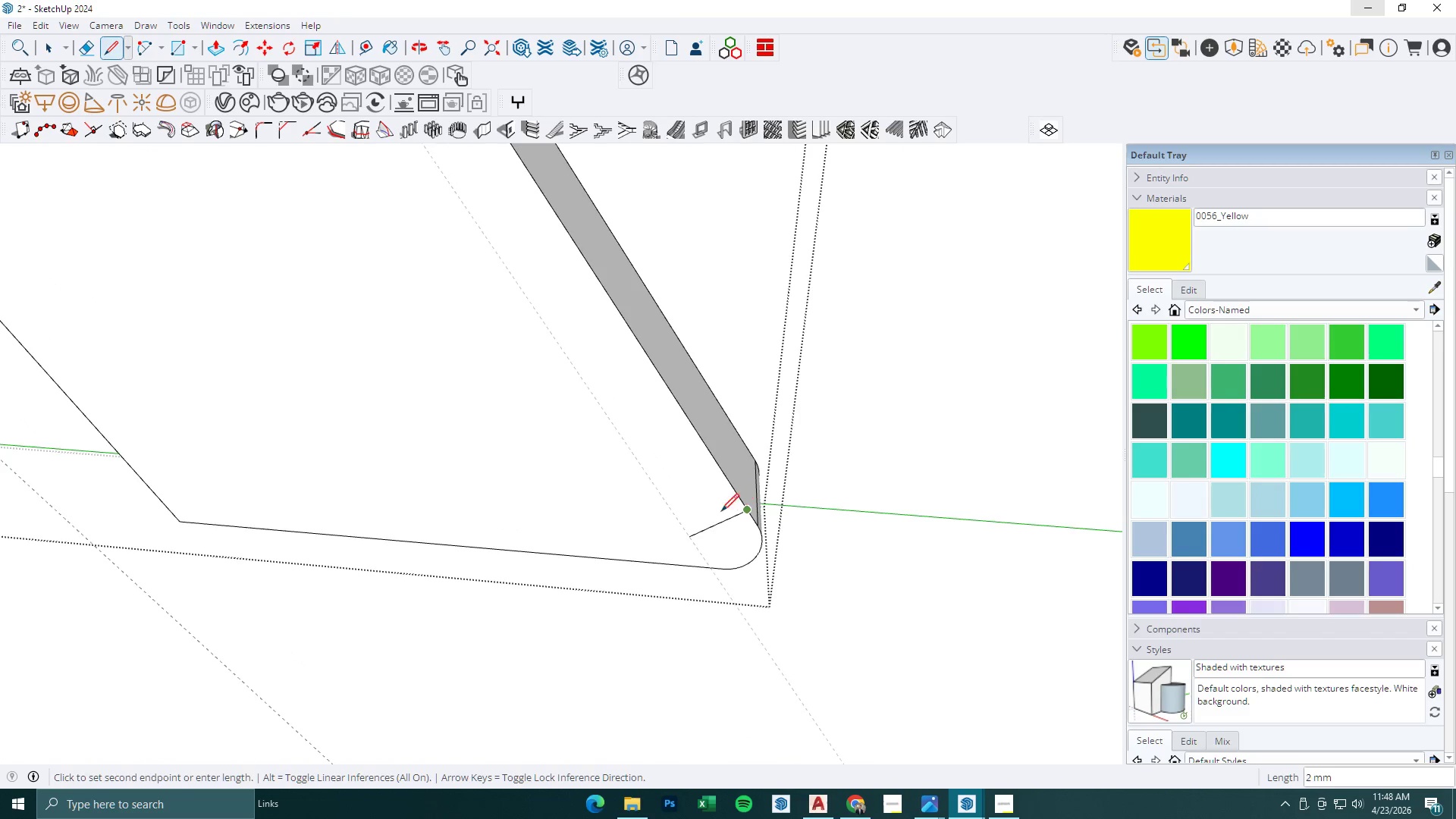 
key(Escape)
 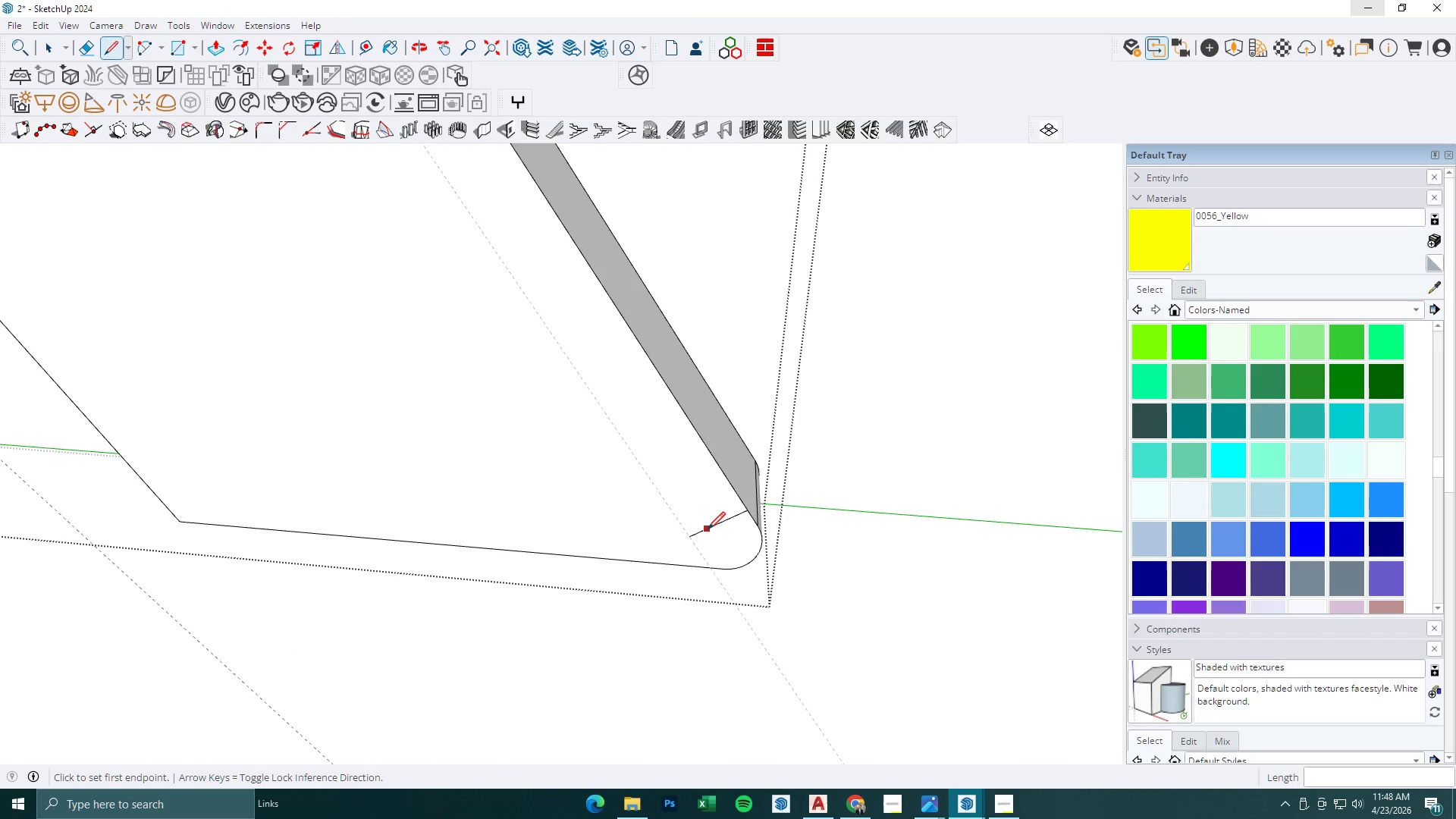 
scroll: coordinate [716, 526], scroll_direction: down, amount: 1.0
 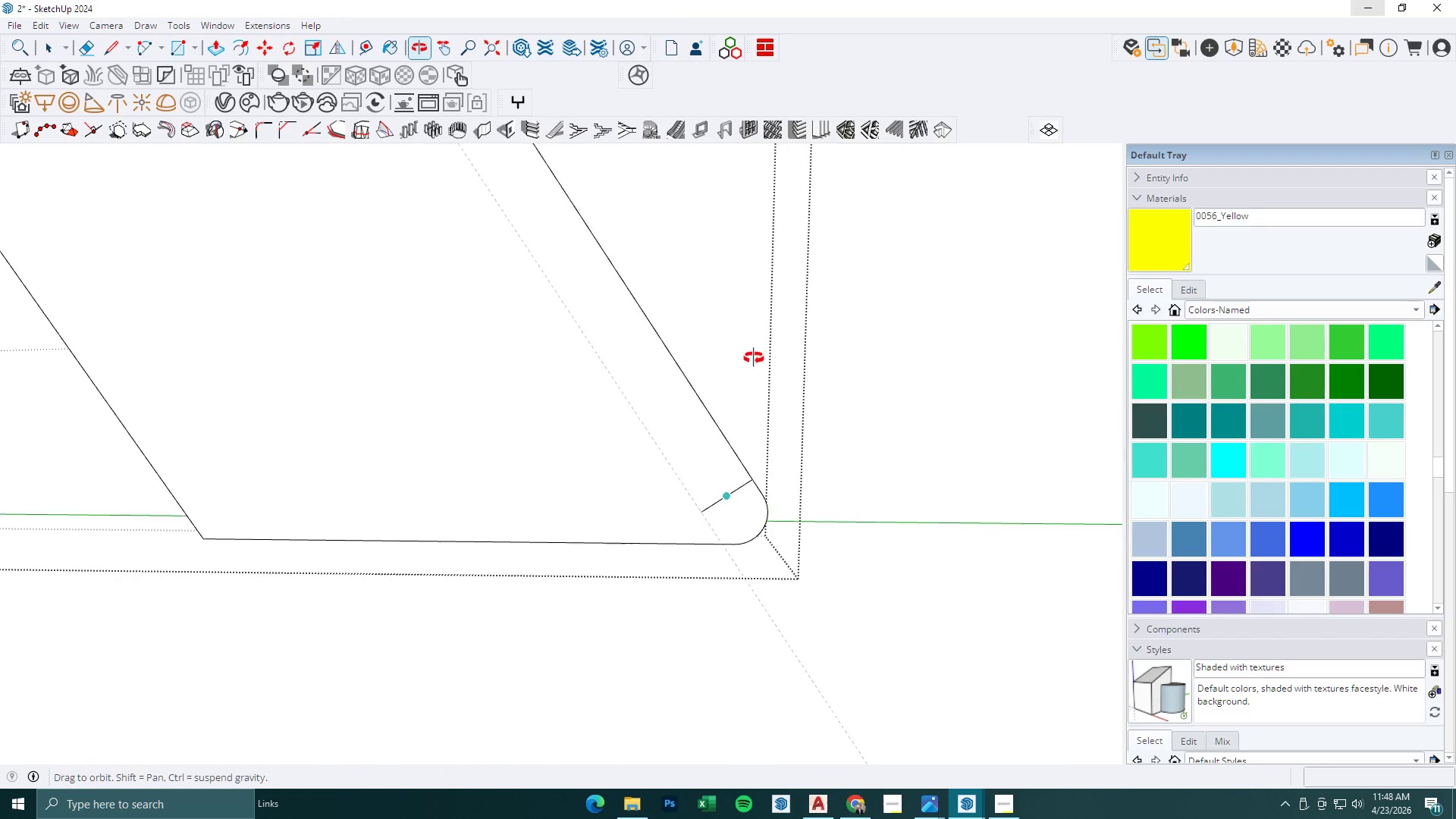 
key(T)
 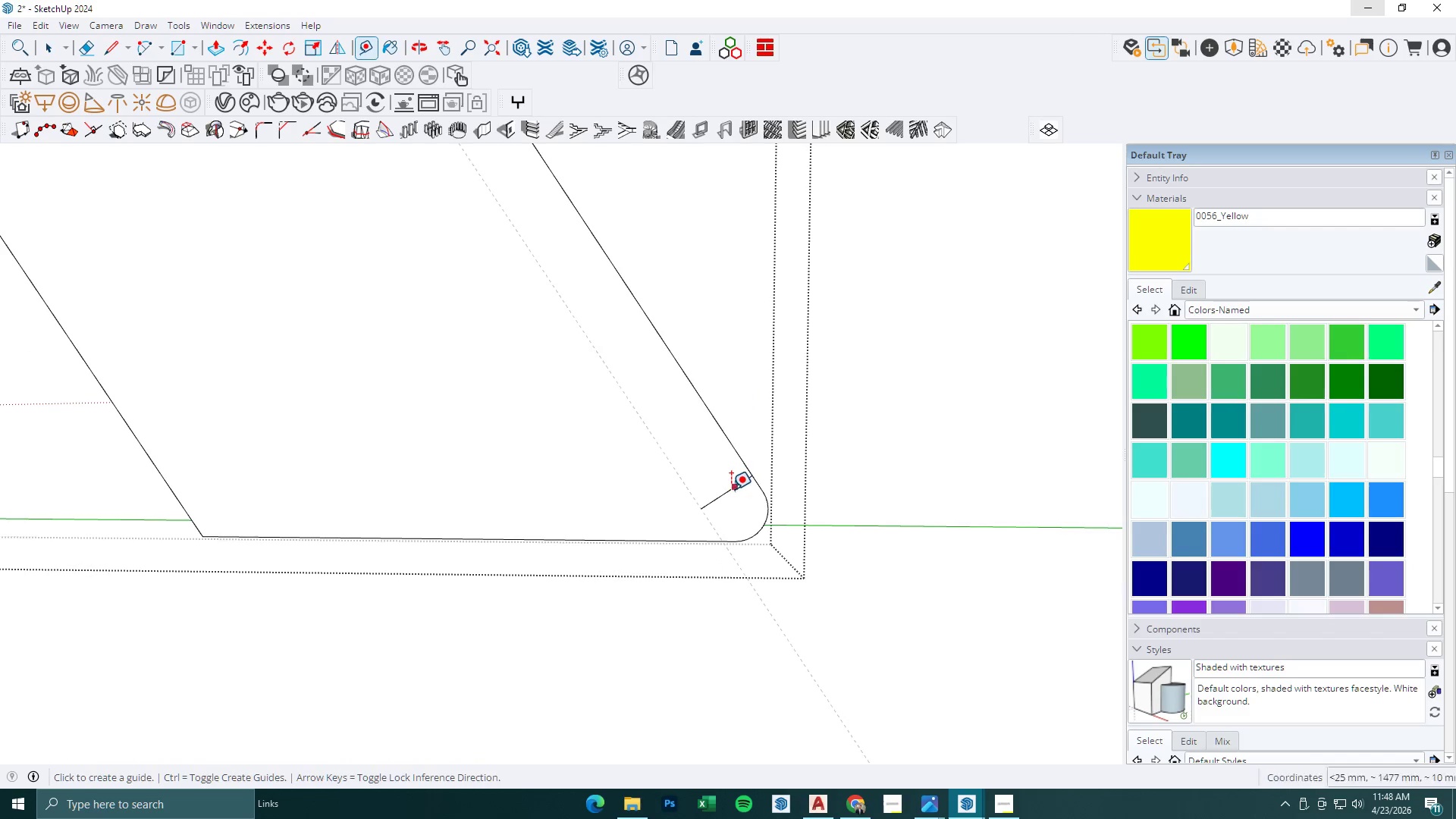 
left_click([731, 489])
 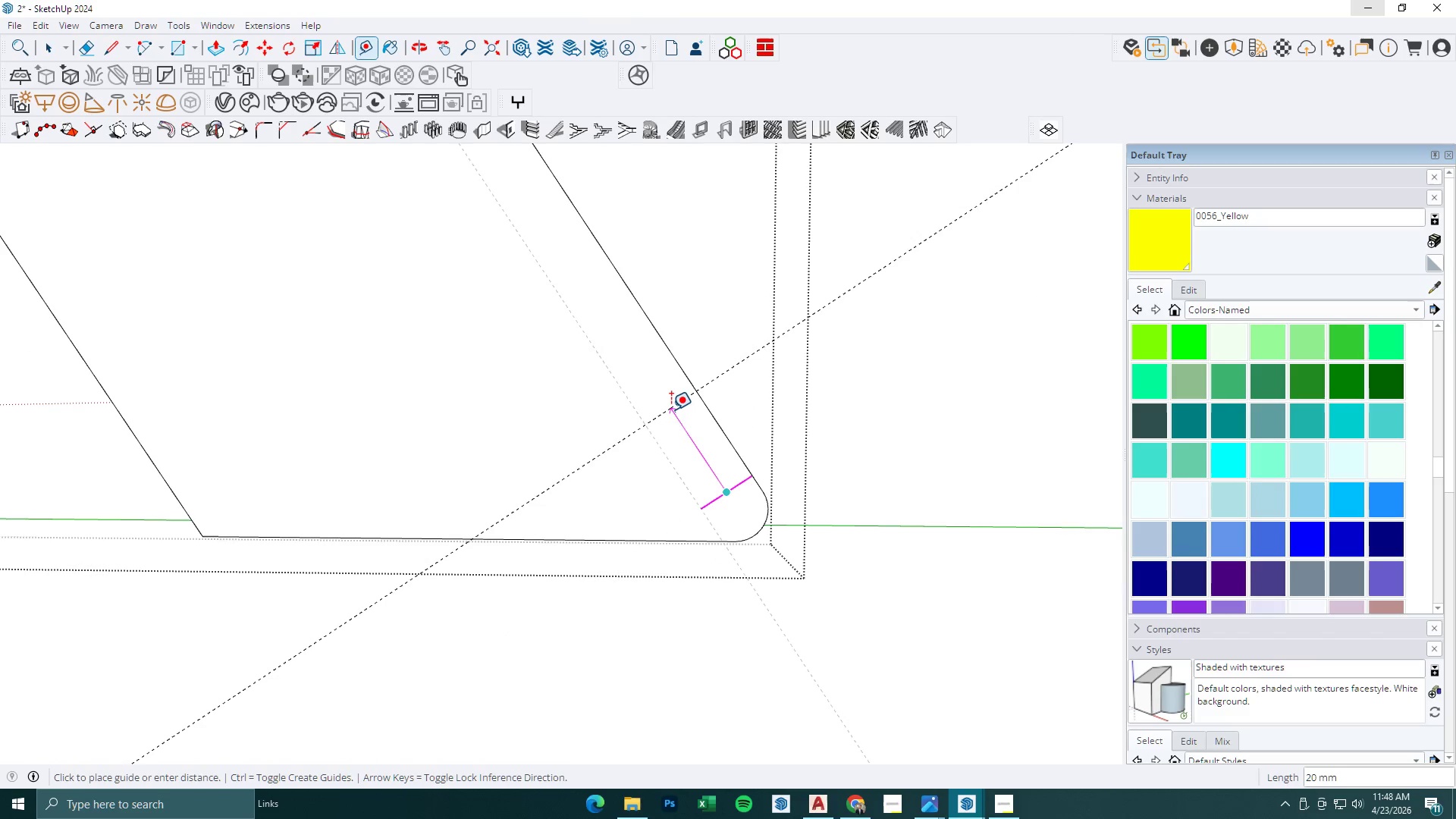 
key(Space)
 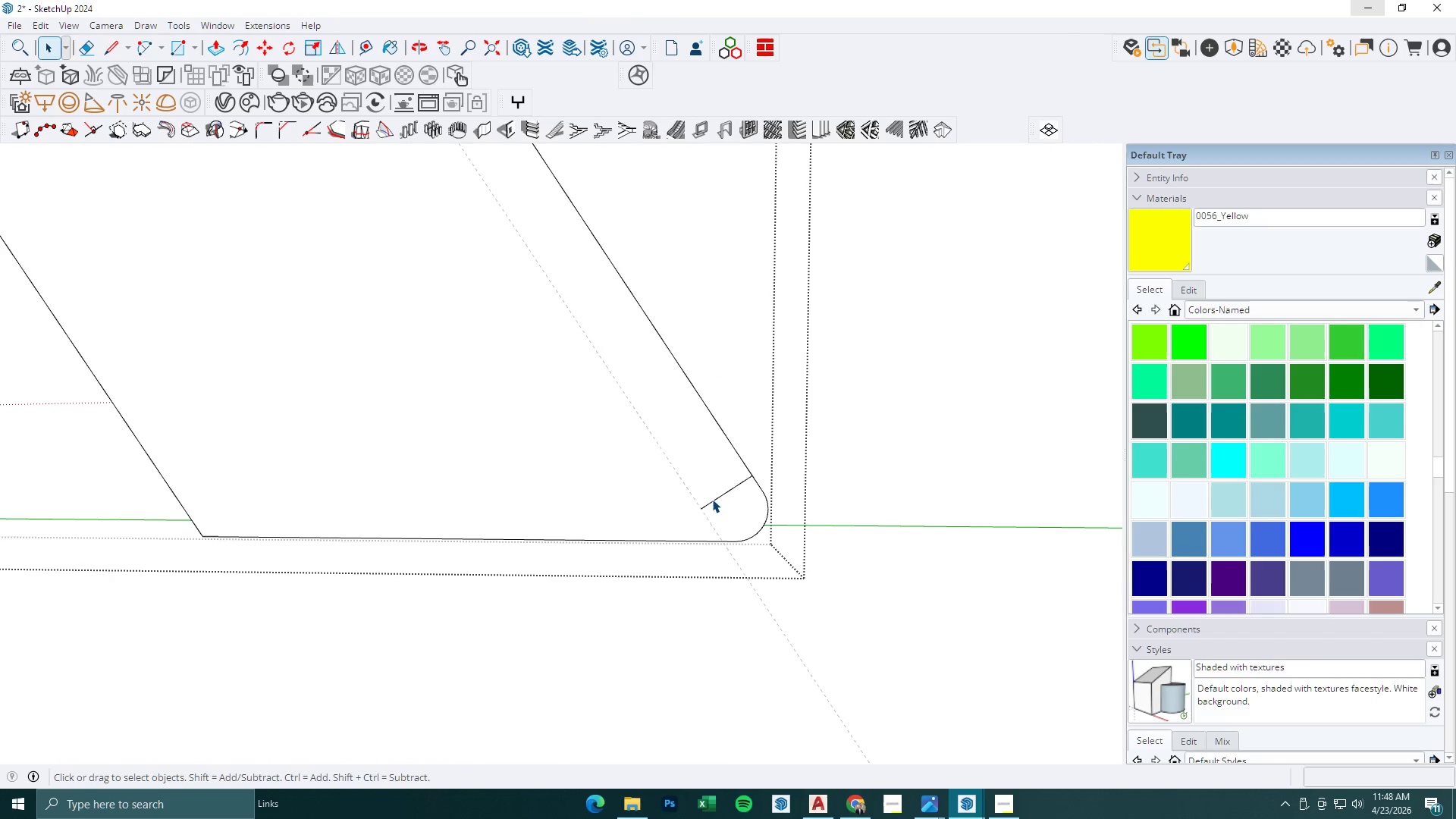 
left_click([715, 502])
 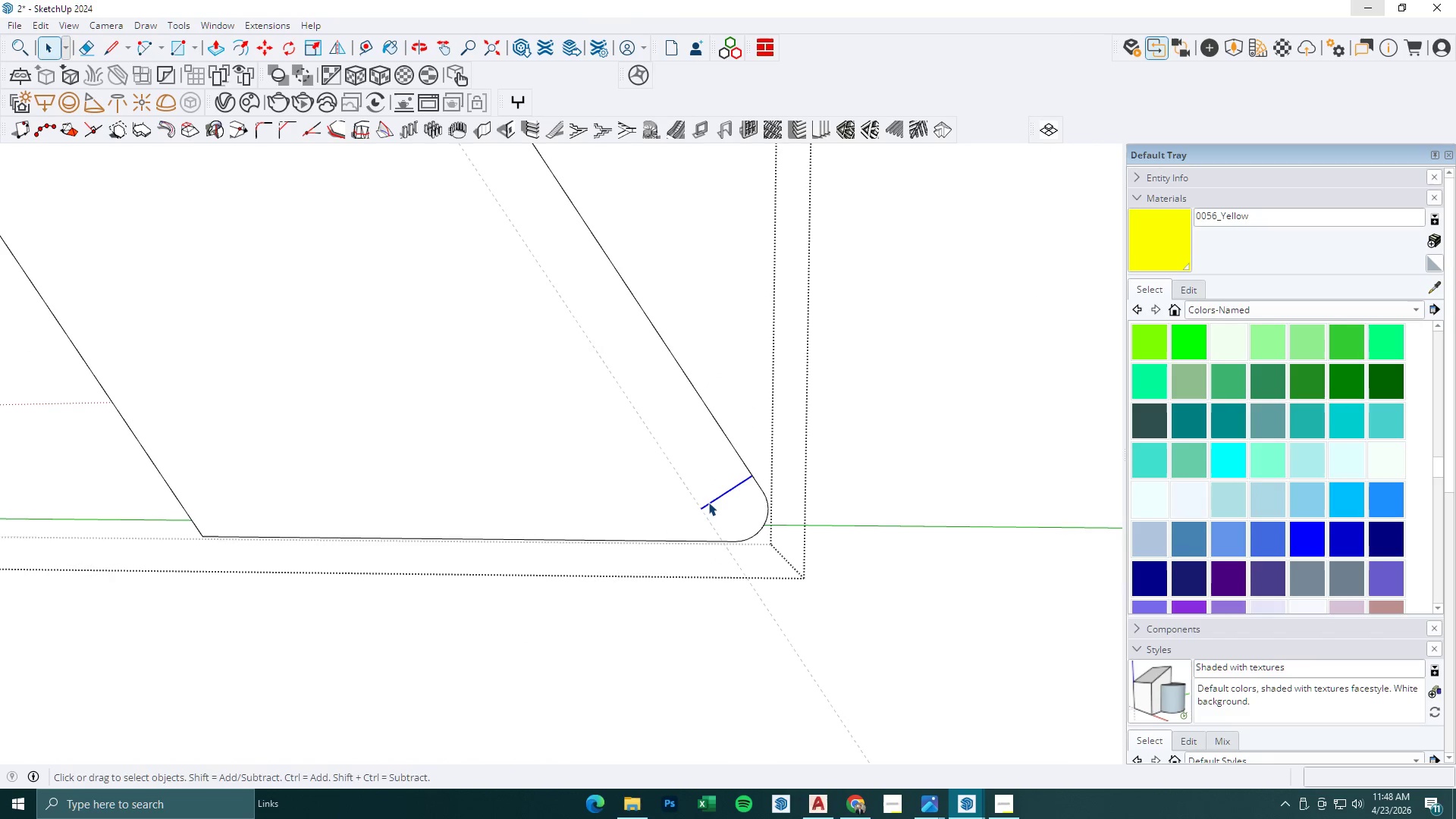 
key(M)
 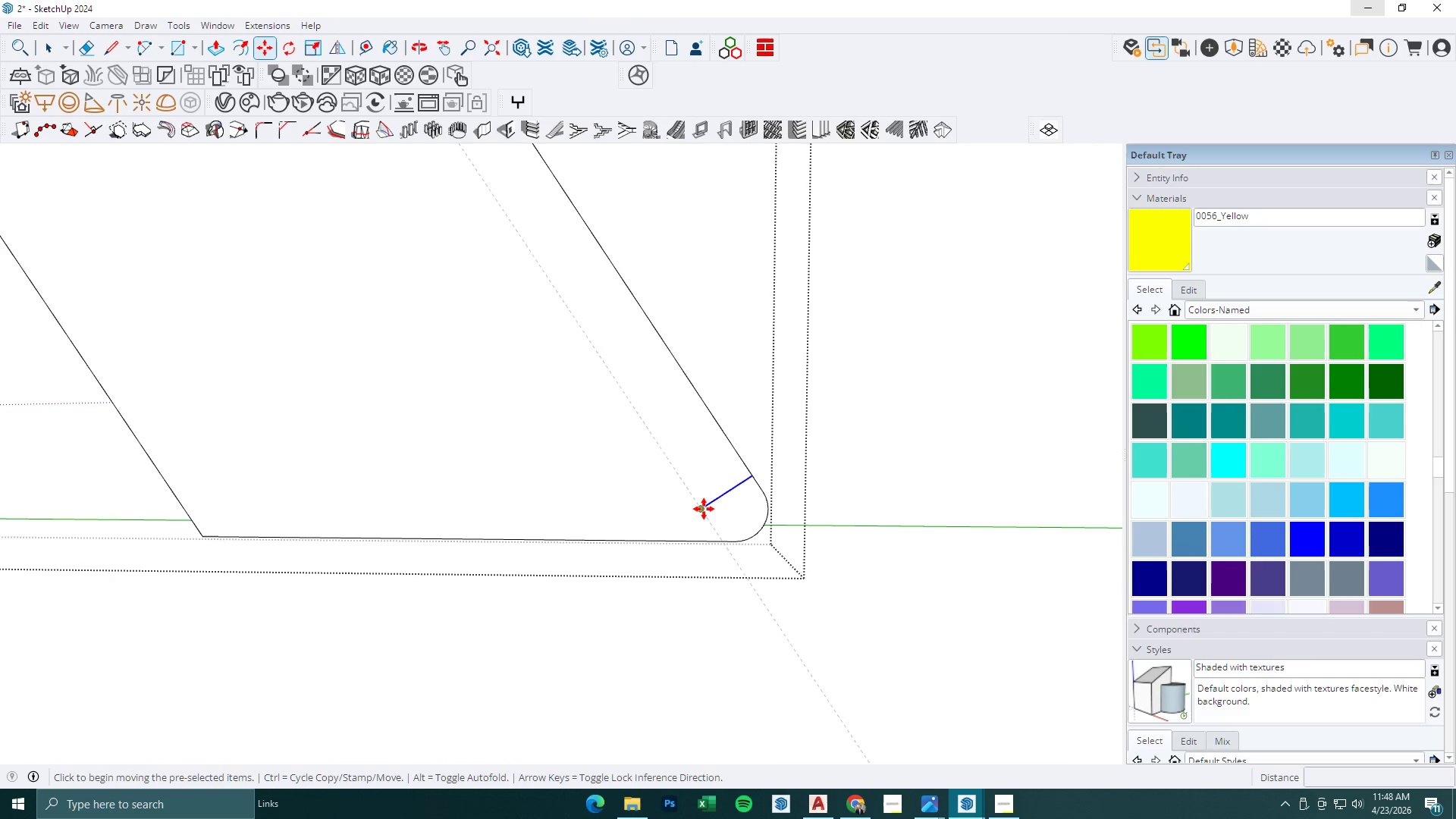 
left_click([704, 509])
 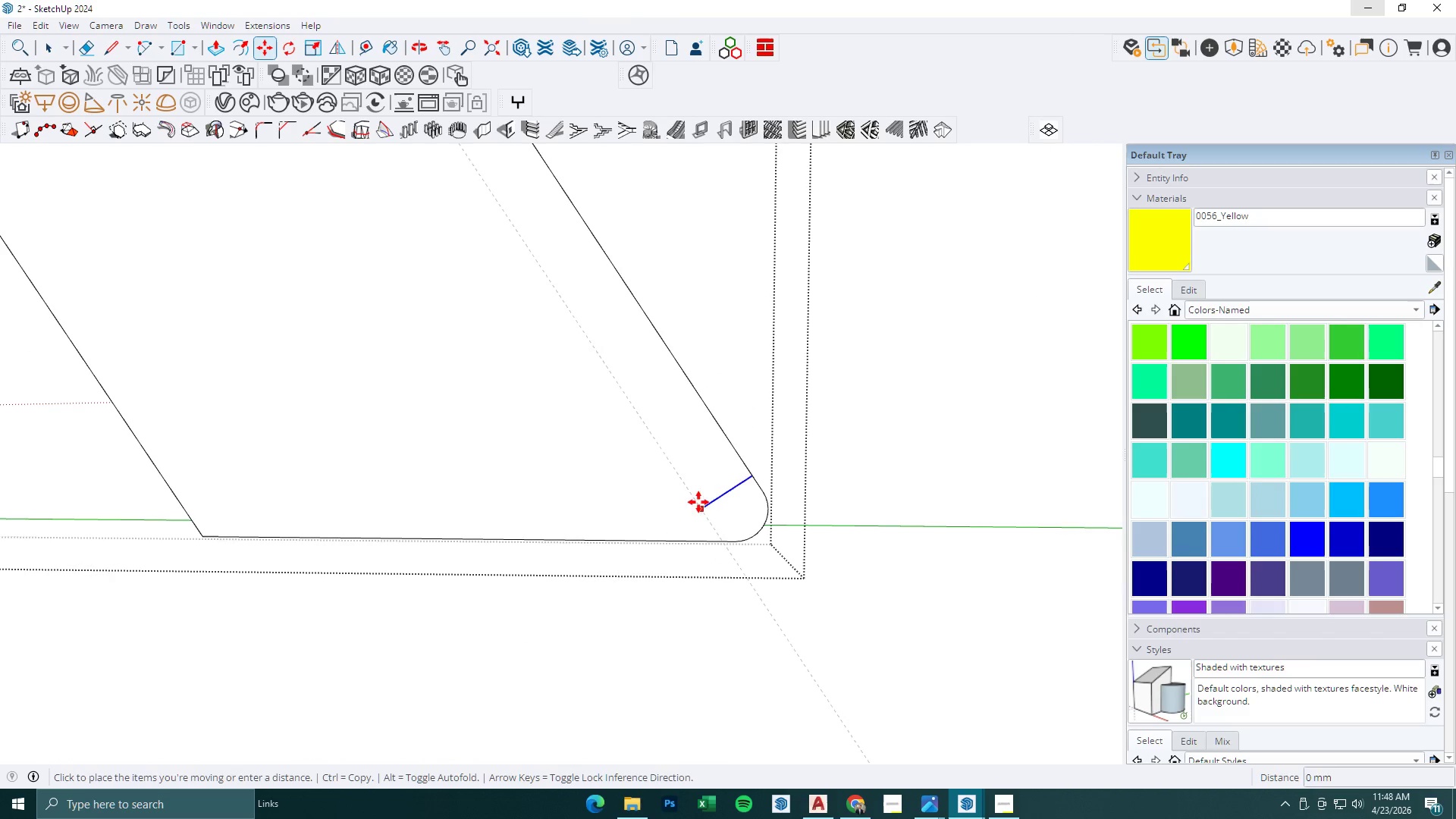 
key(Control+ControlLeft)
 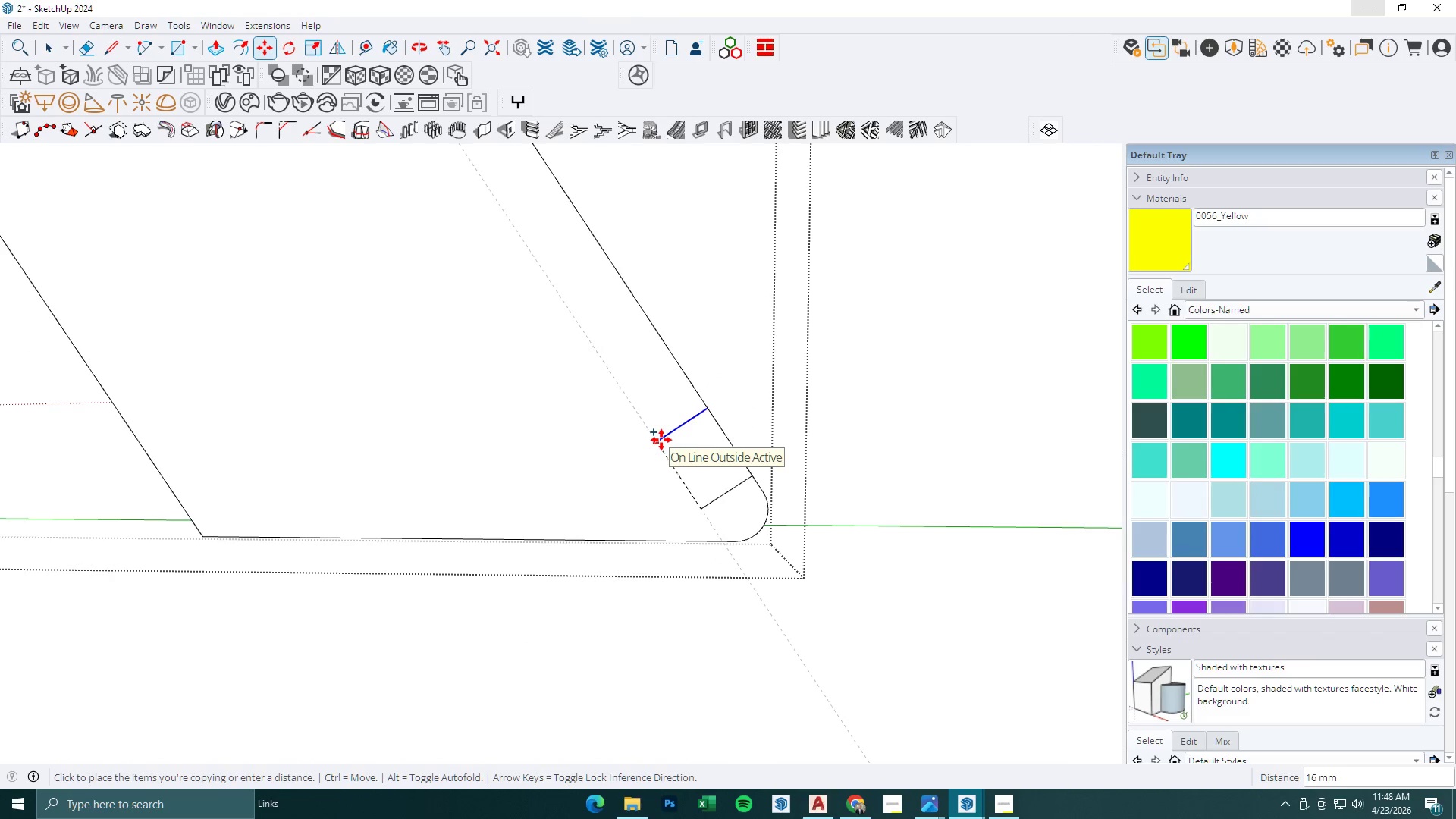 
key(Numpad1)
 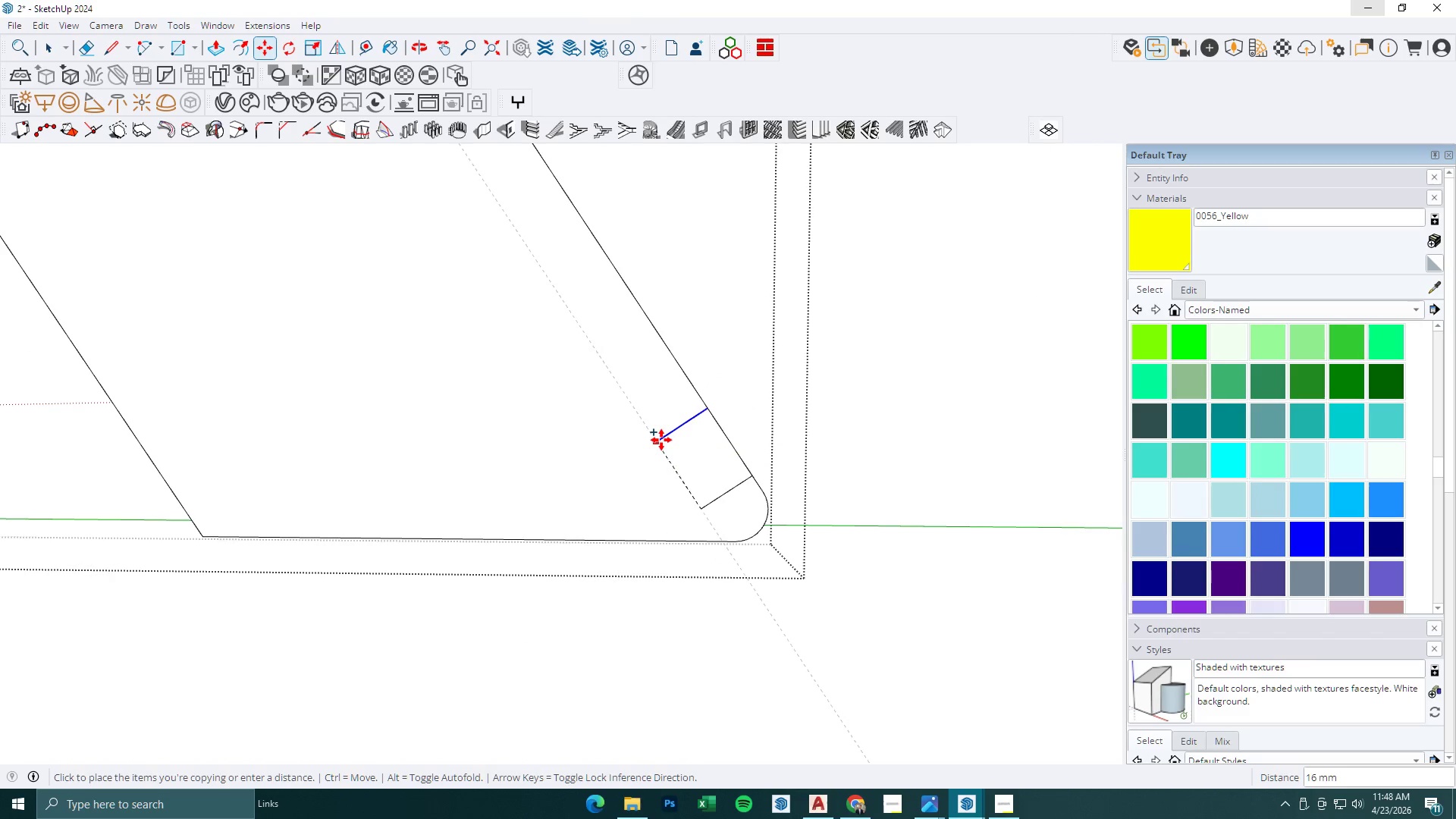 
key(Numpad5)
 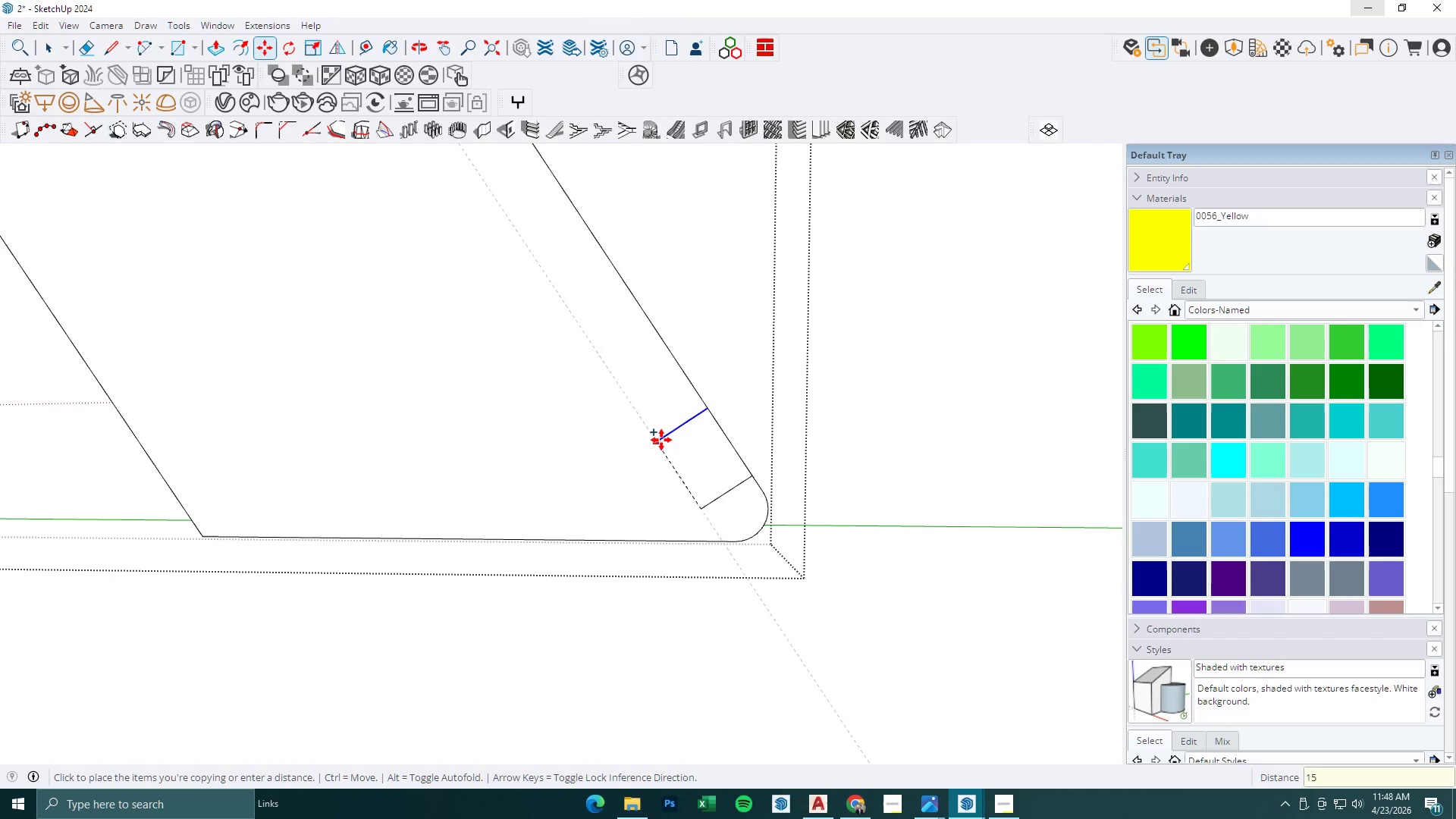 
key(Numpad0)
 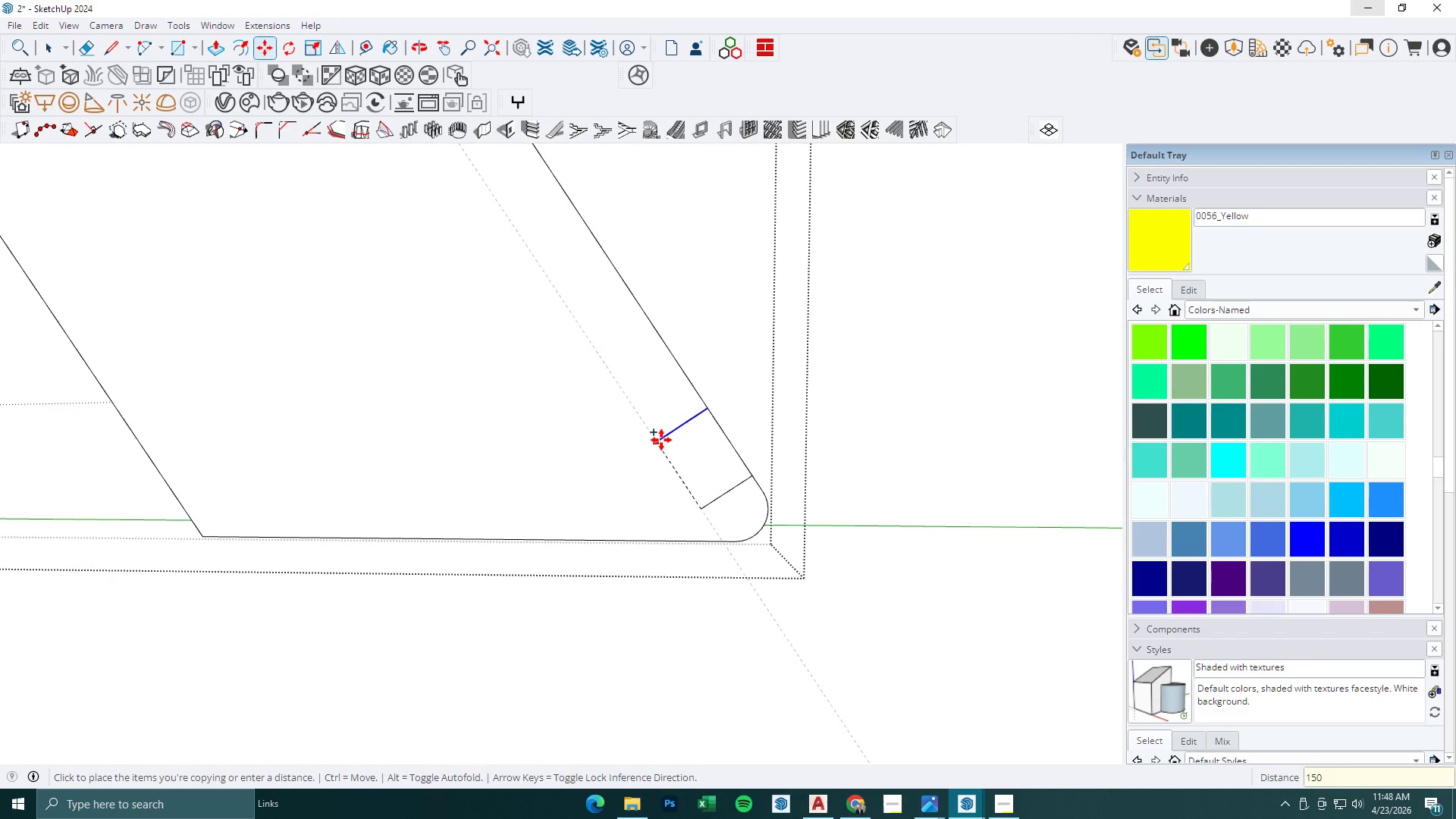 
key(NumpadEnter)
 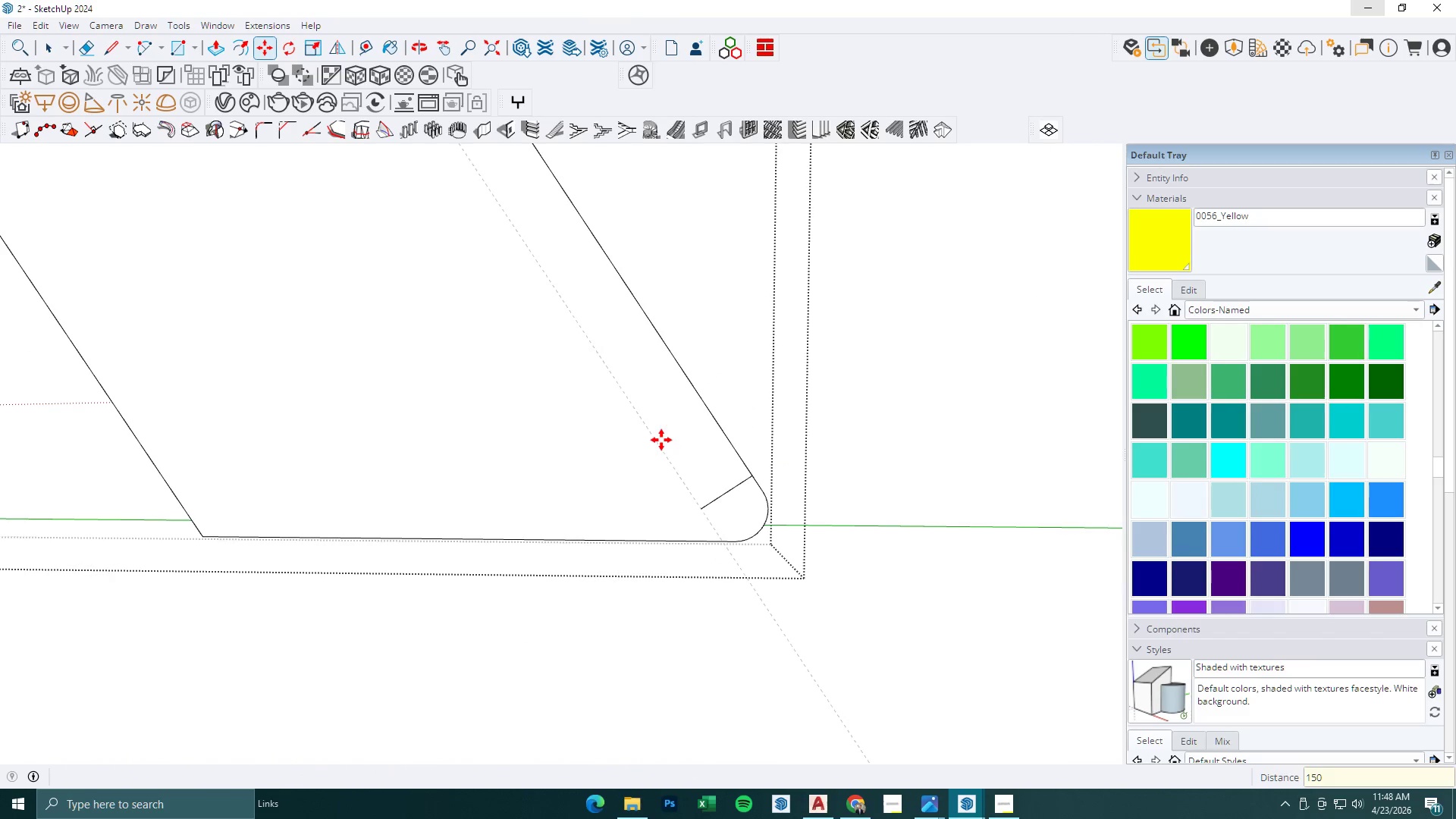 
scroll: coordinate [742, 371], scroll_direction: down, amount: 26.0
 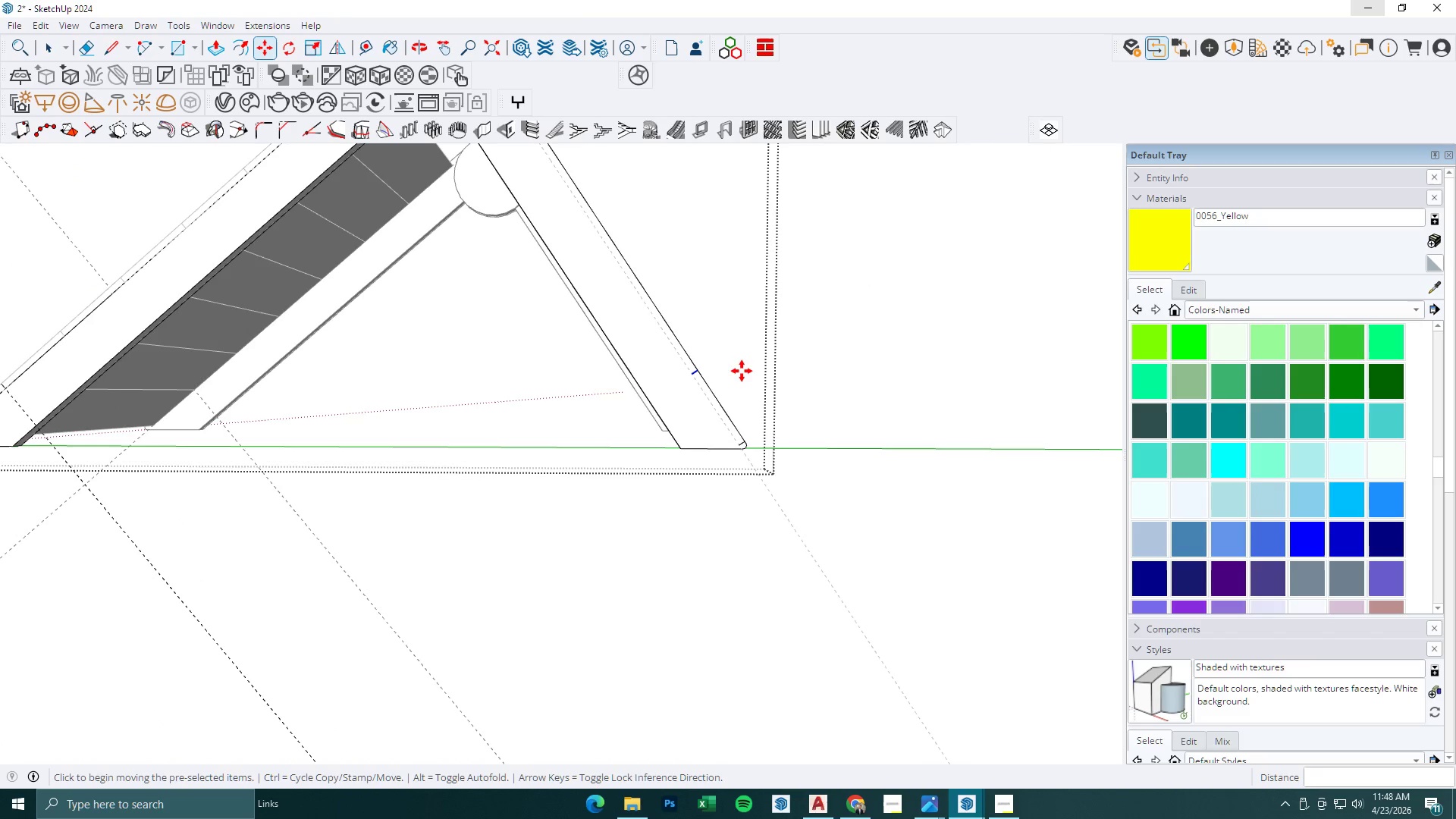 
type(x5)
 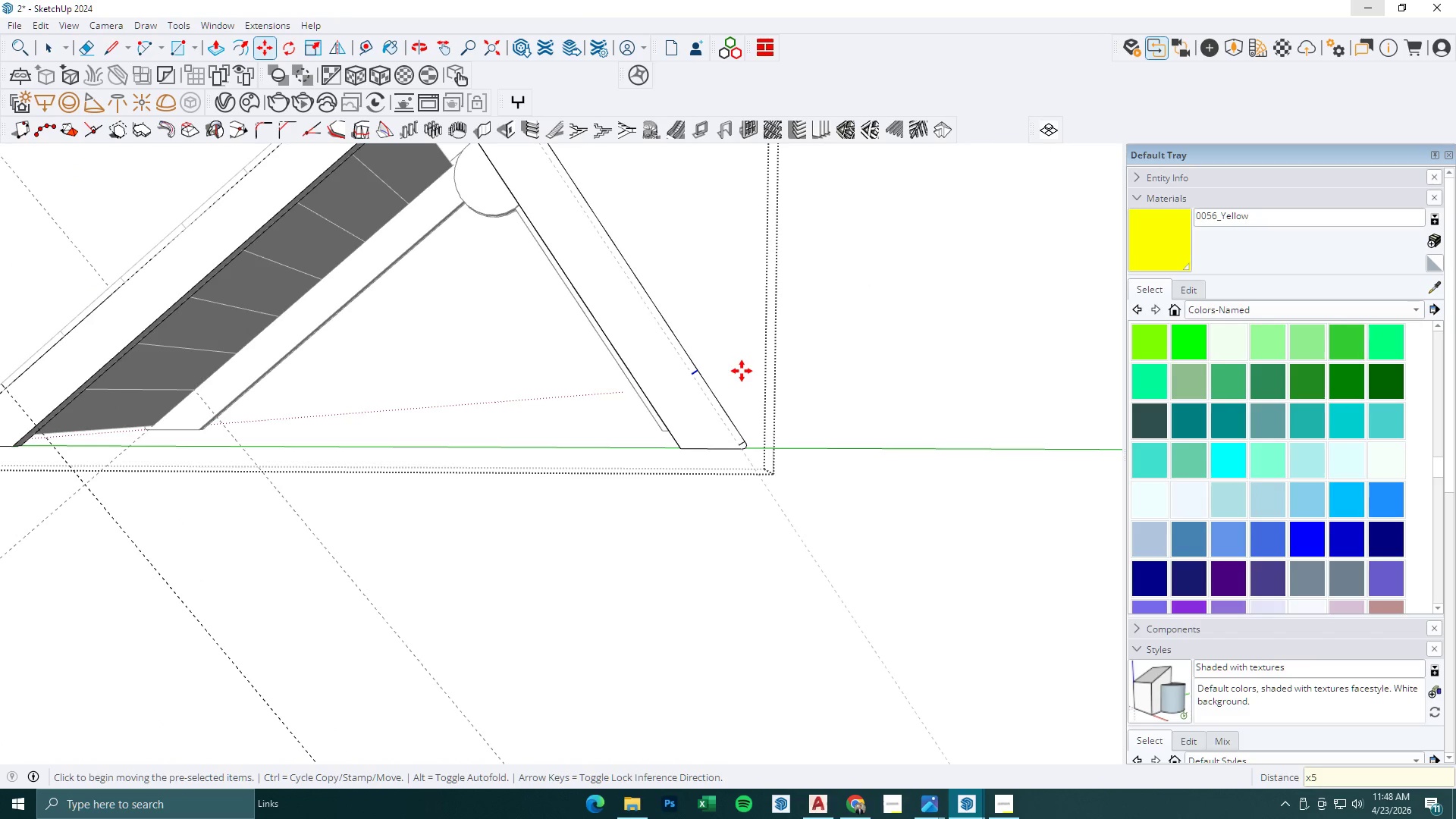 
key(Enter)
 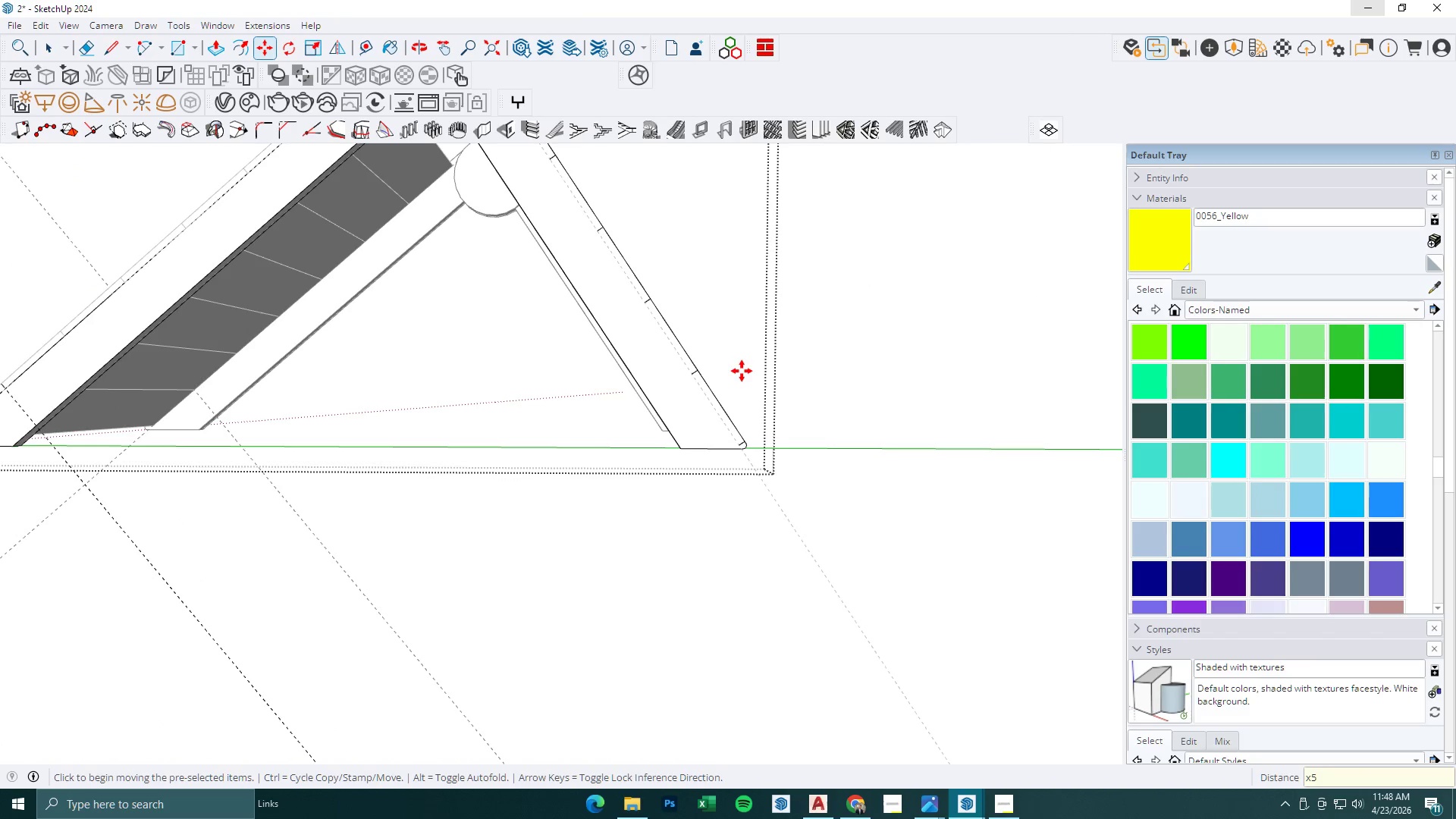 
scroll: coordinate [739, 372], scroll_direction: down, amount: 4.0
 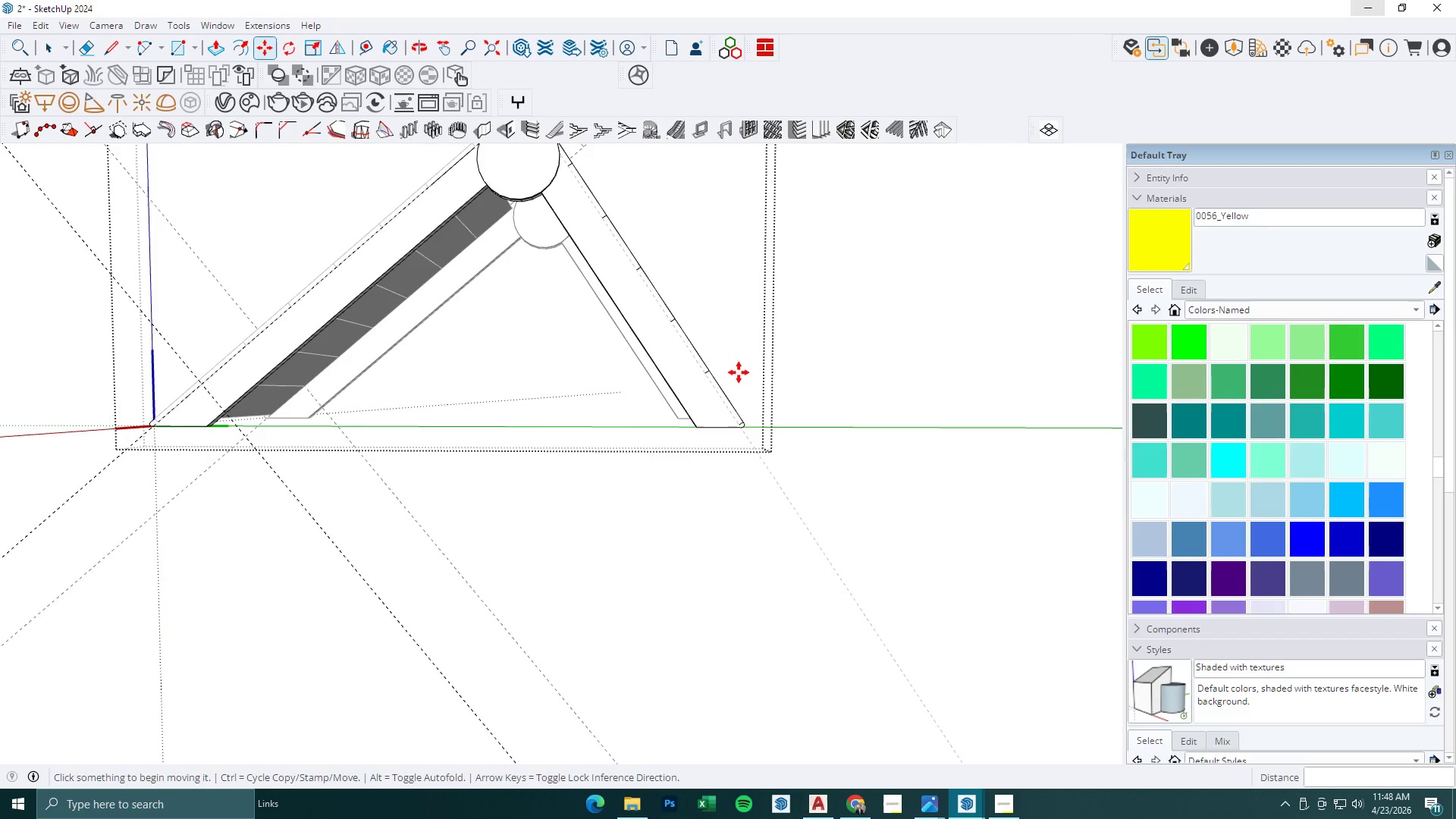 
key(L)
 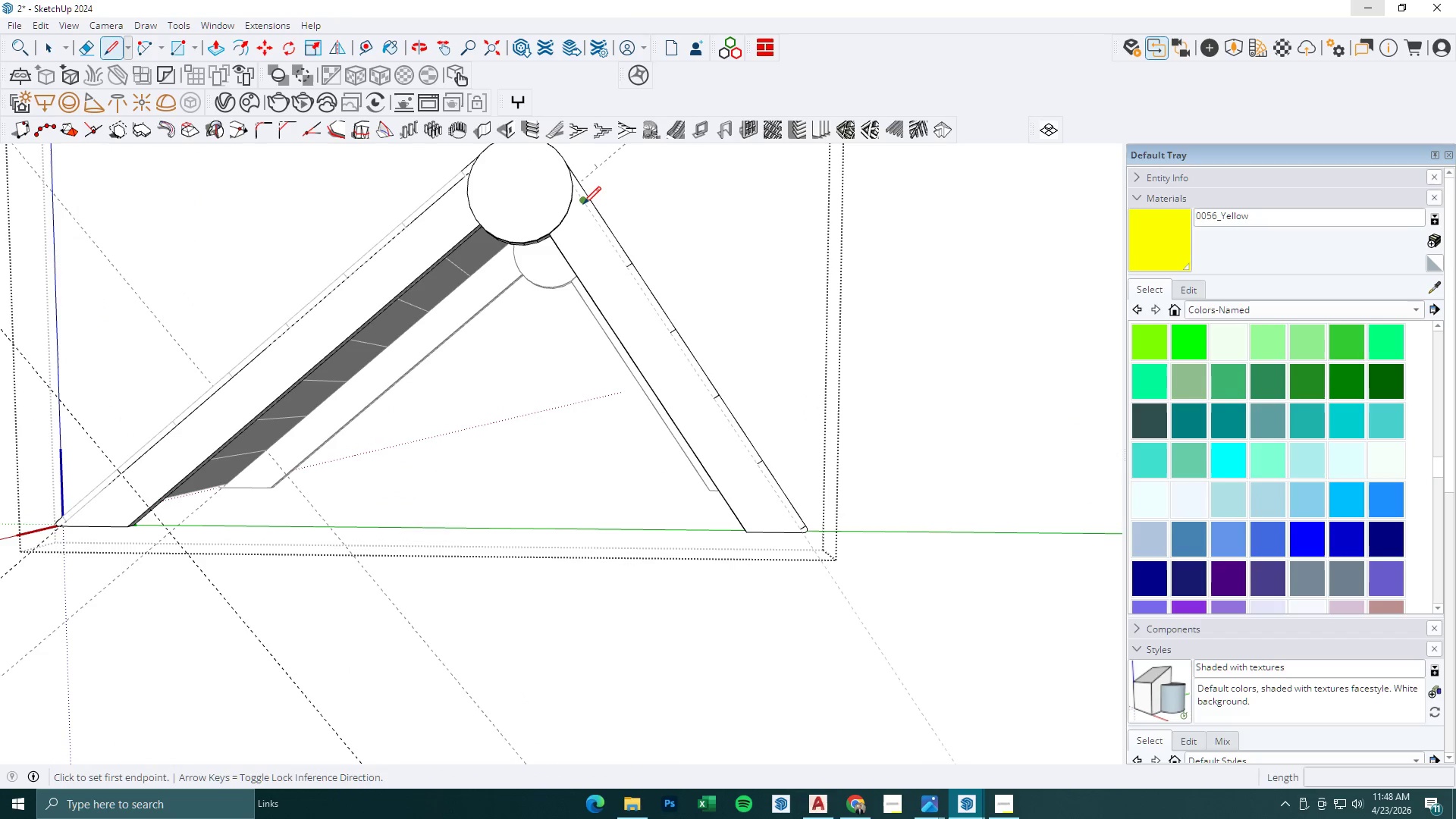 
left_click([583, 204])
 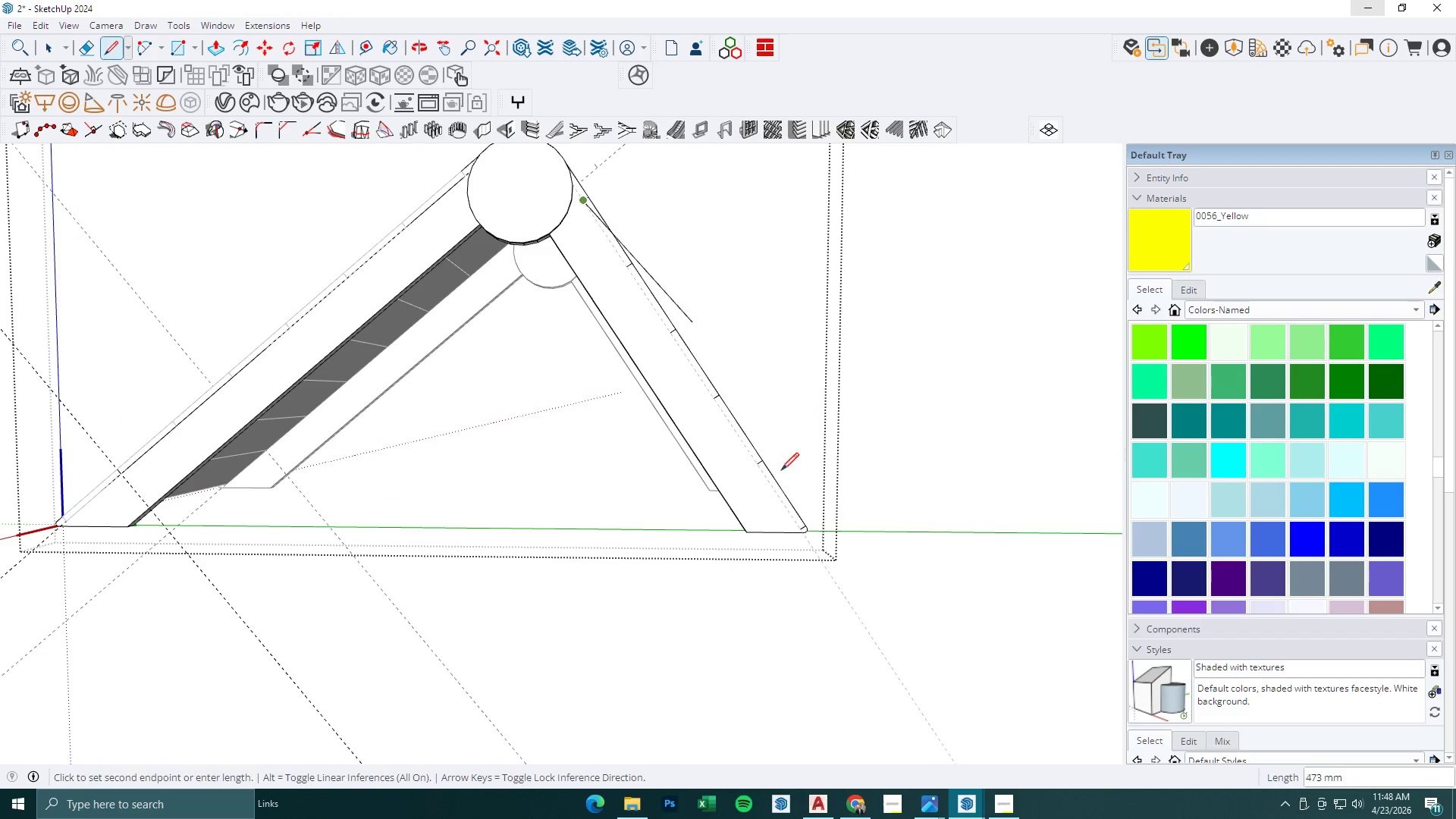 
scroll: coordinate [801, 528], scroll_direction: up, amount: 7.0
 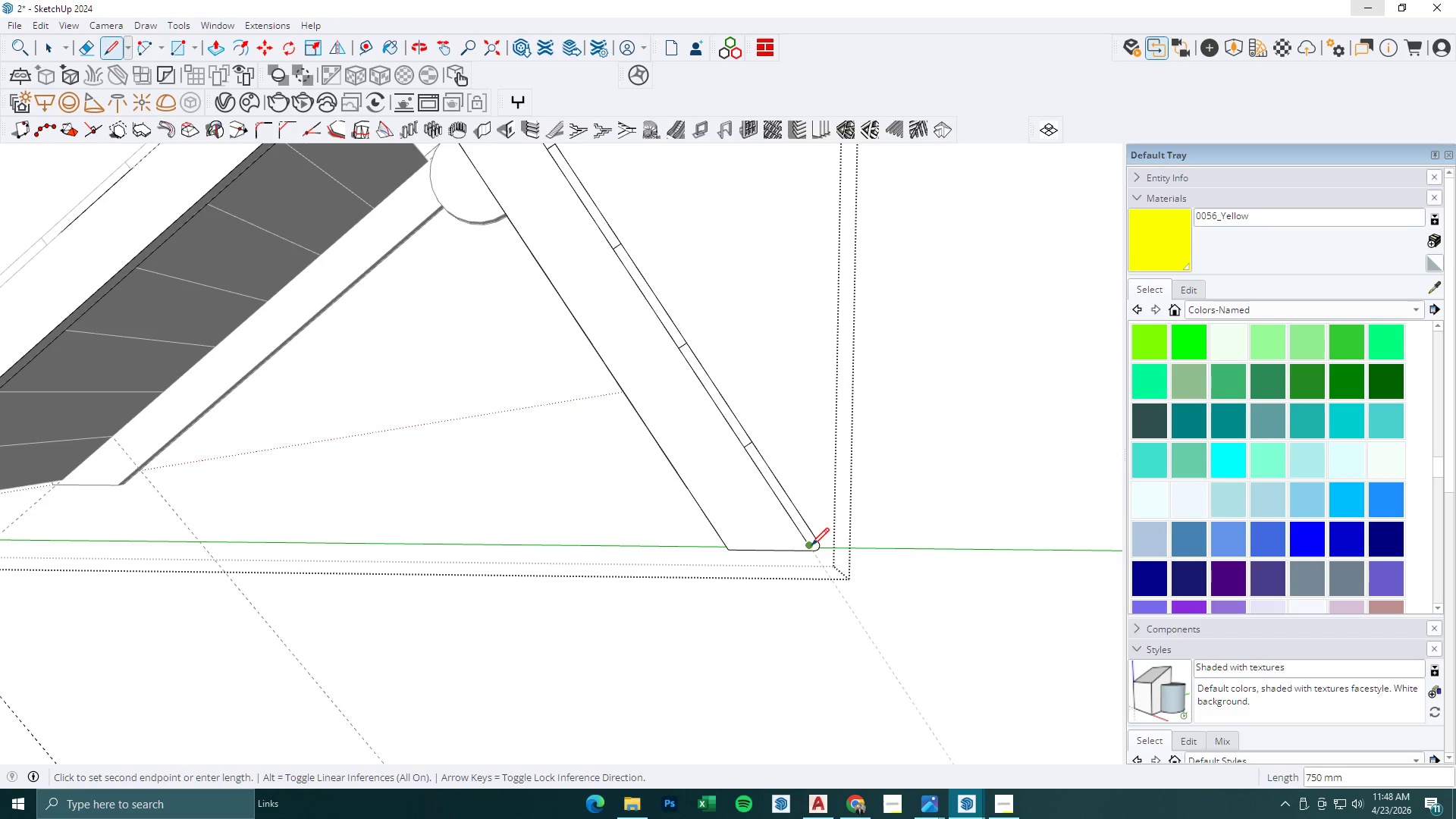 
left_click([812, 545])
 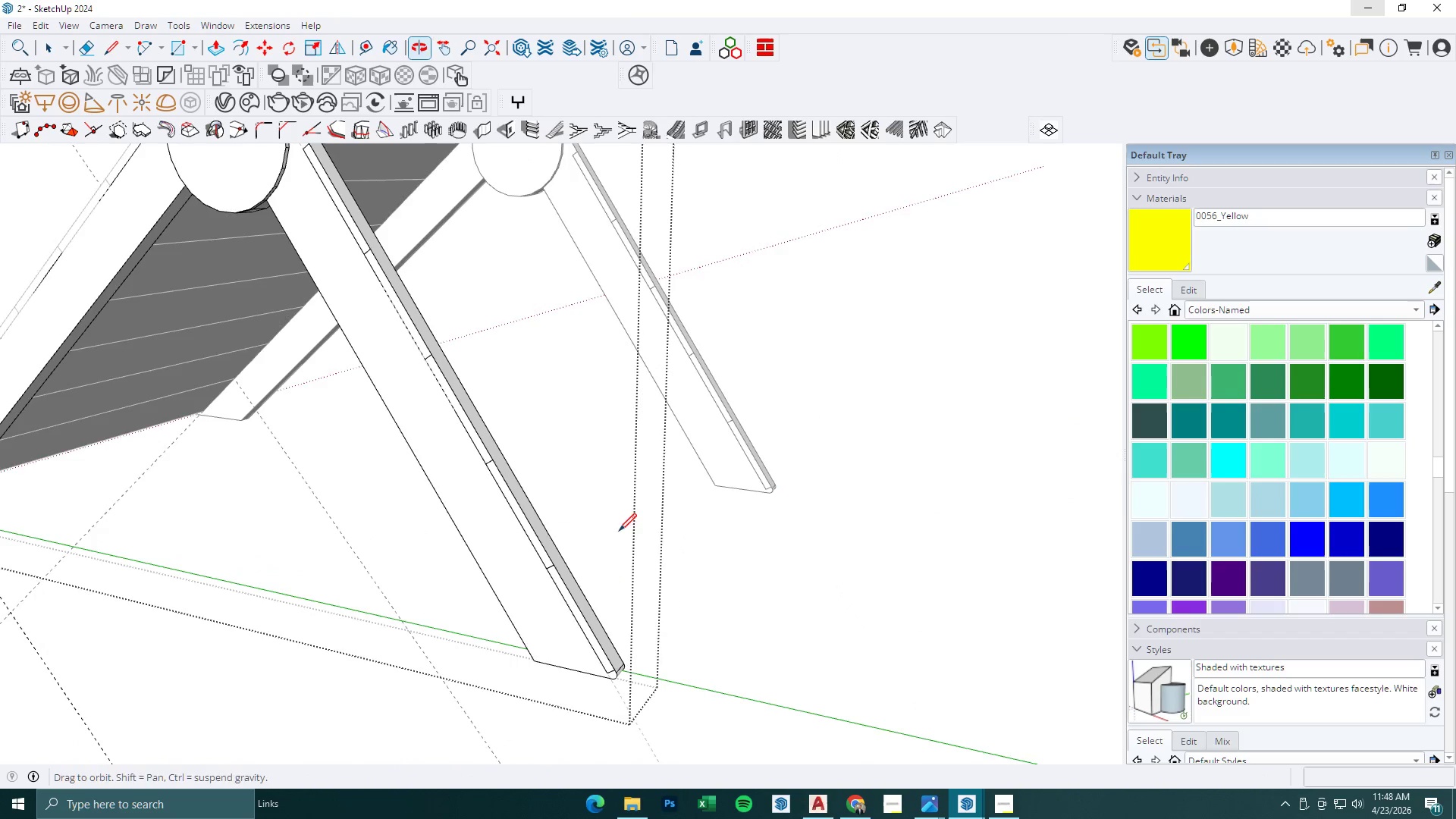 
key(BracketLeft)
 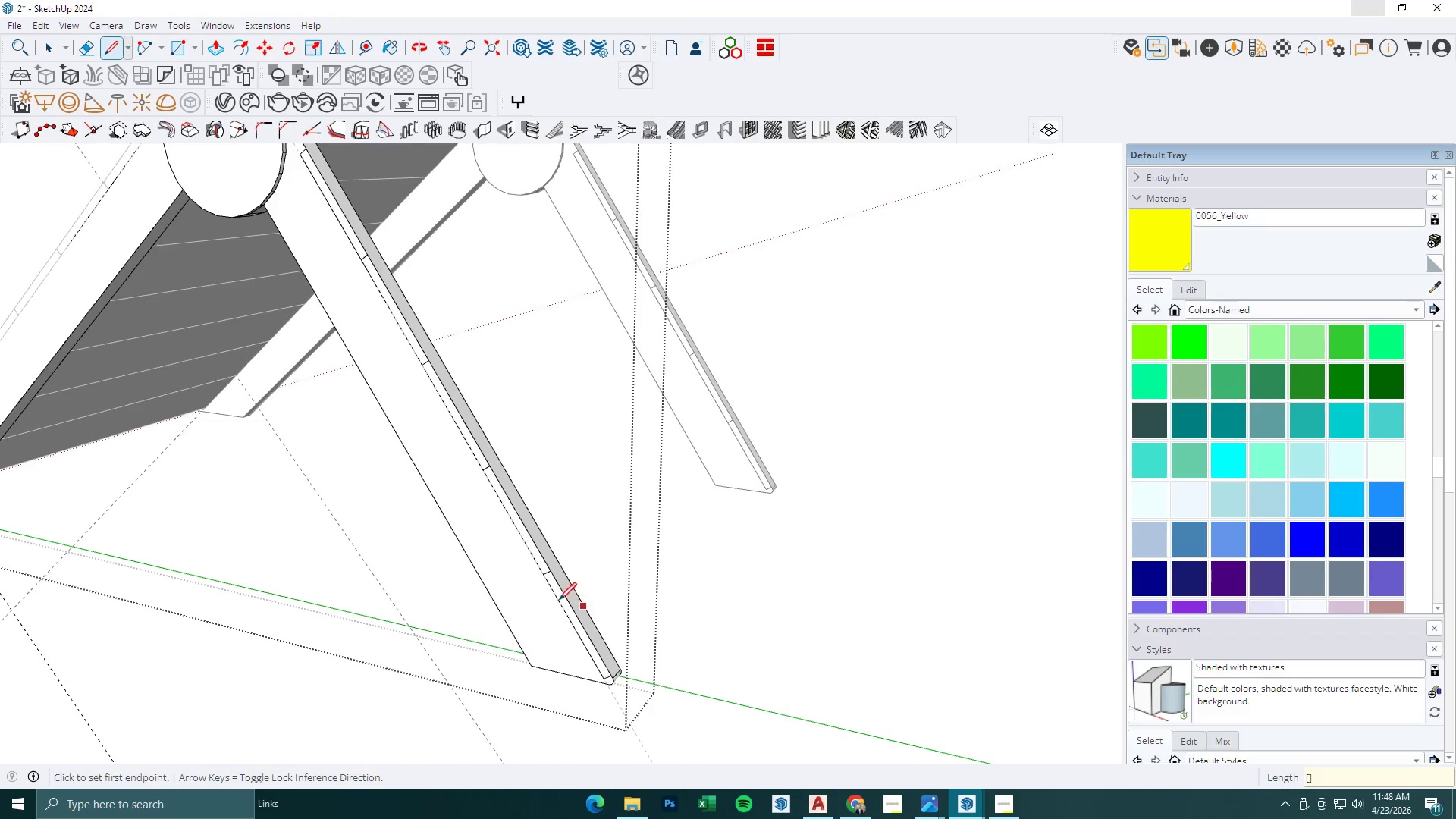 
key(P)
 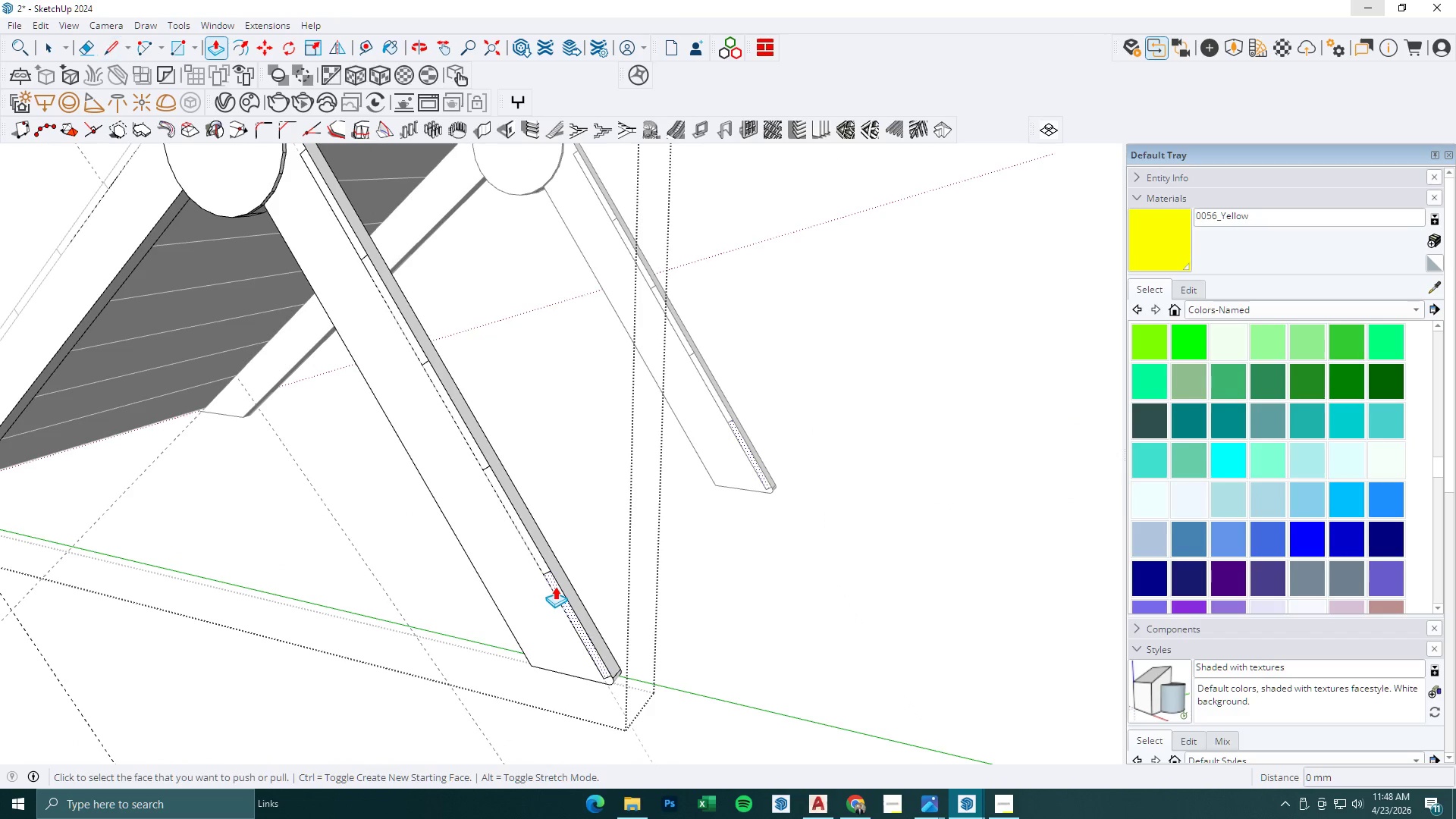 
left_click([555, 585])
 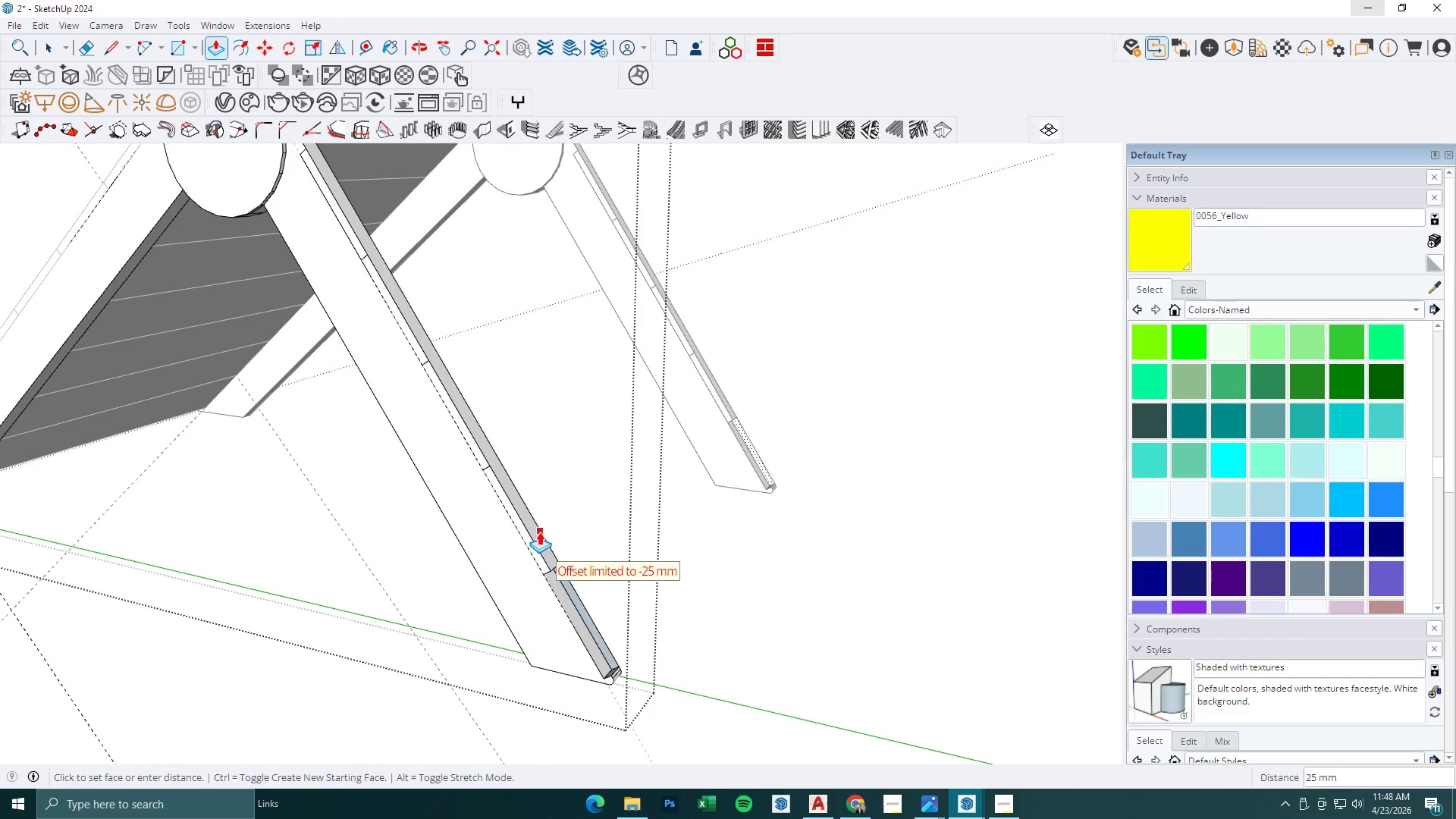 
left_click([539, 532])
 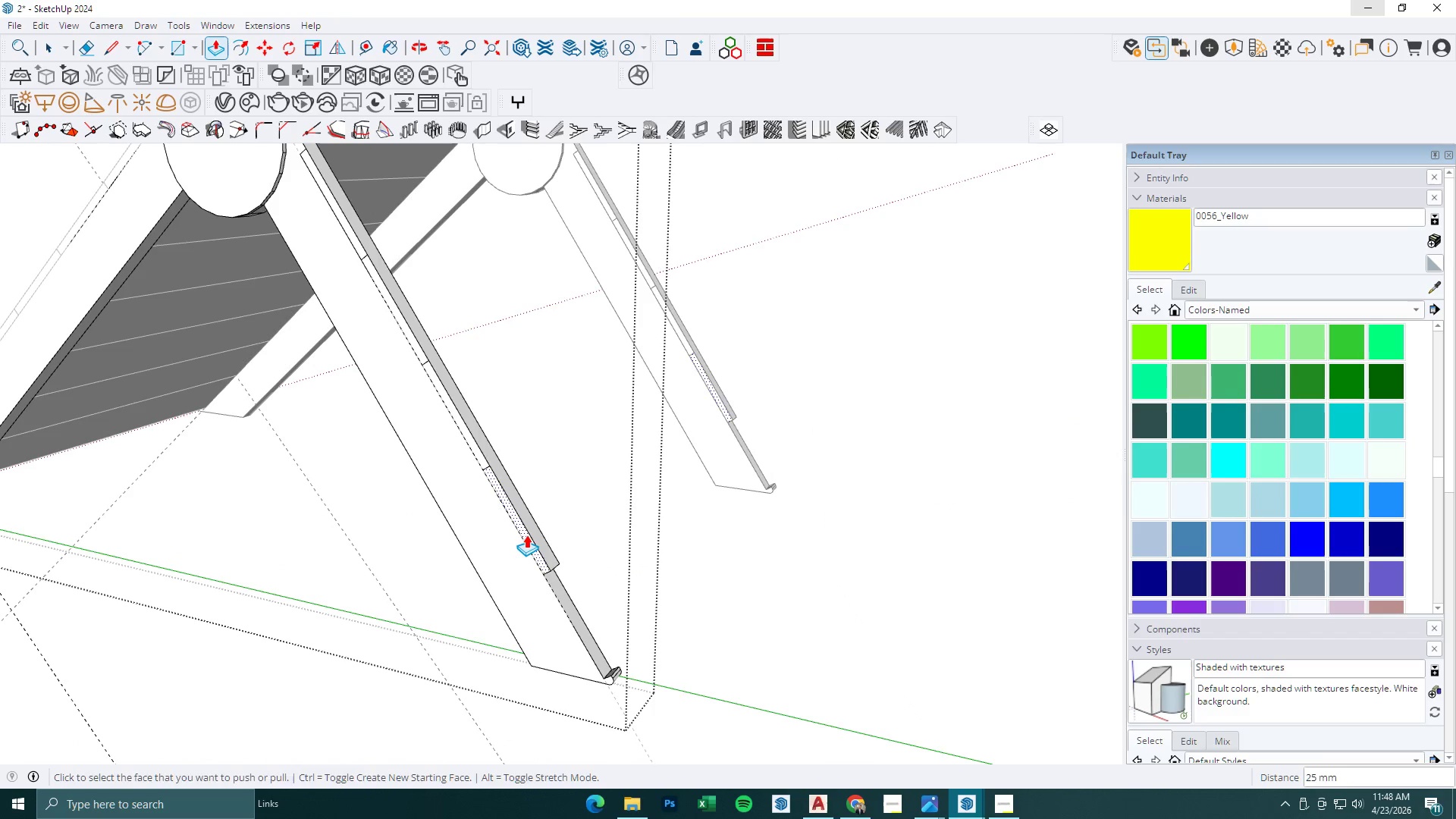 
double_click([526, 535])
 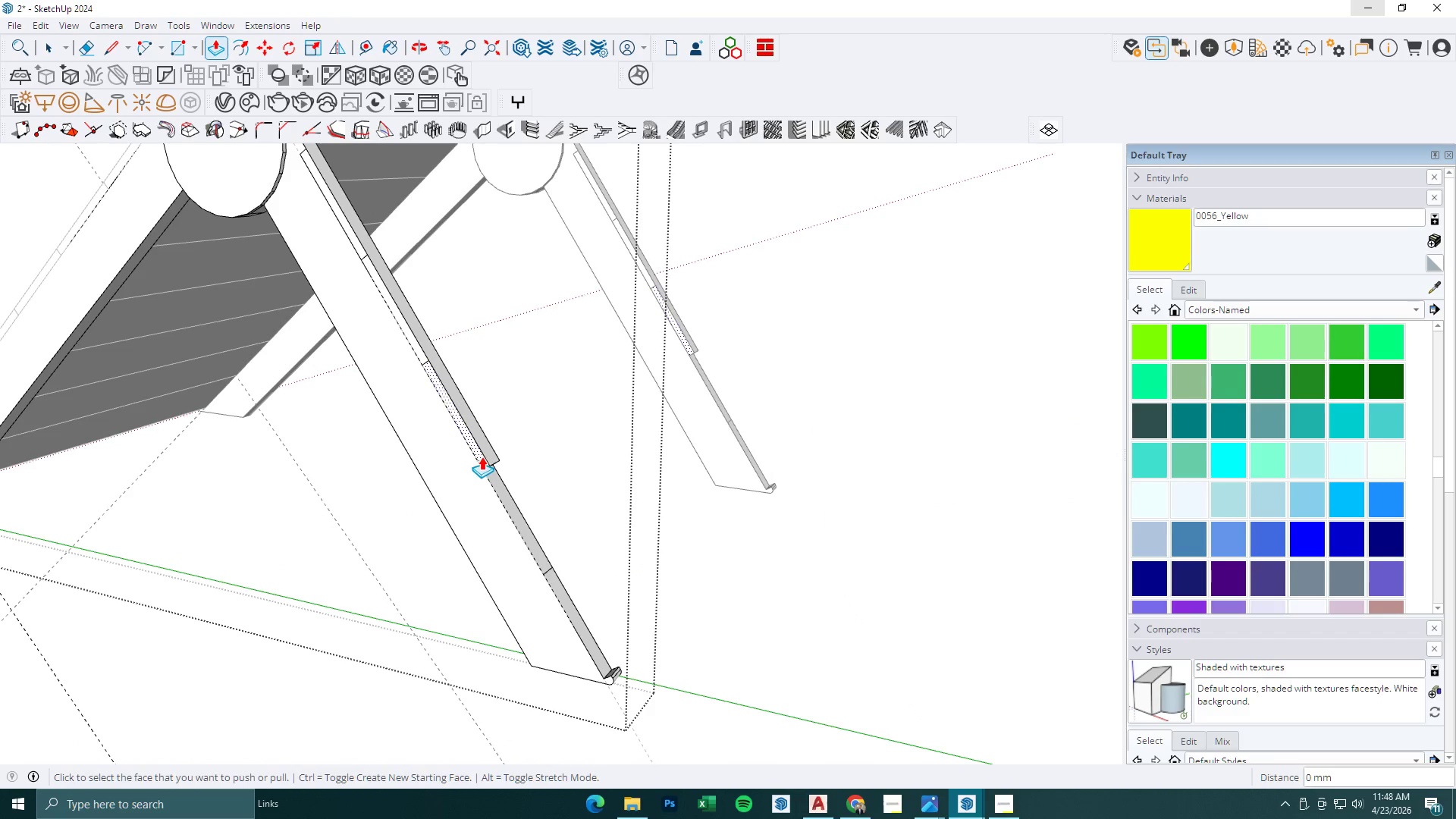 
double_click([481, 456])
 